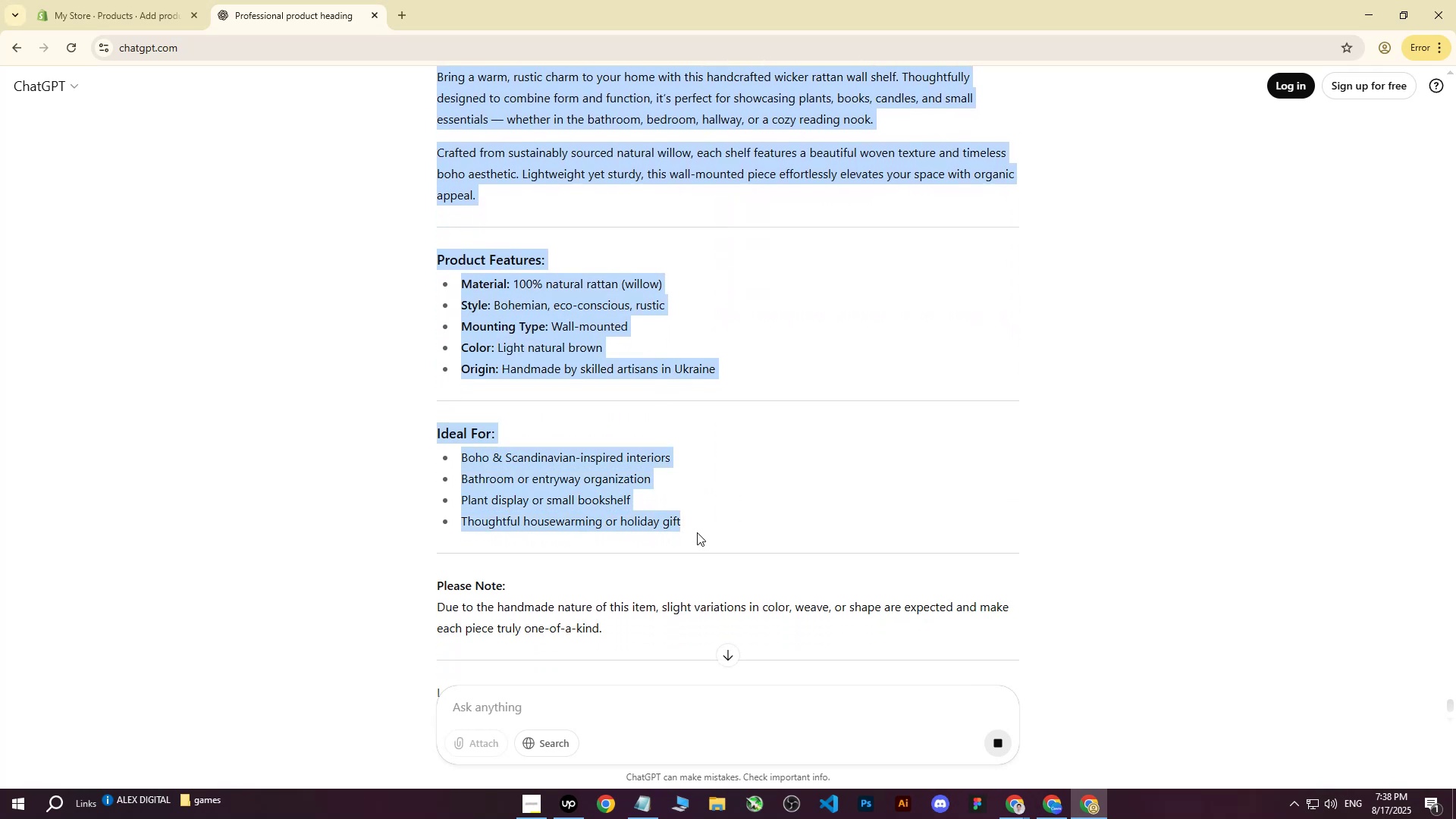 
key(Control+C)
 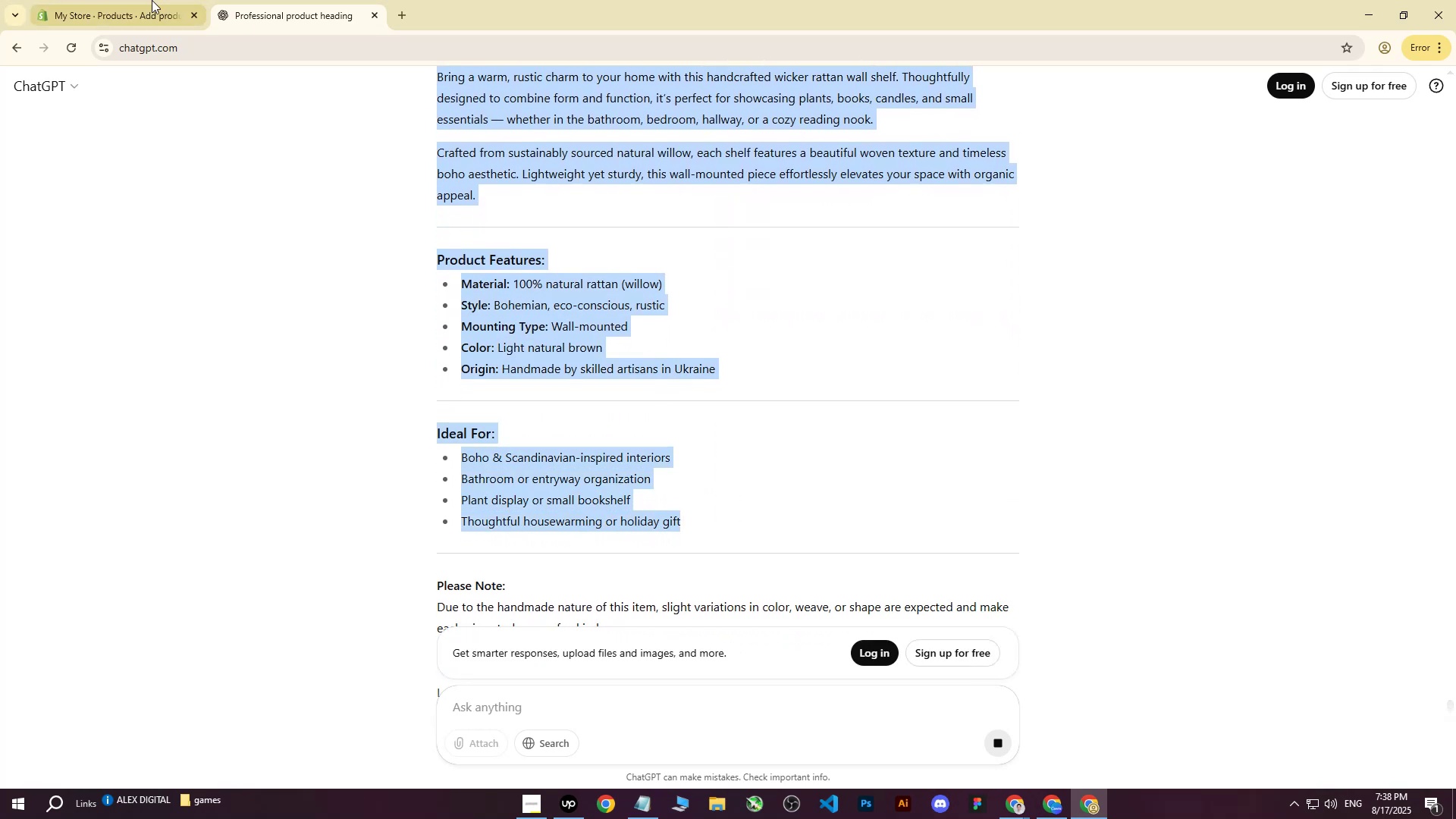 
left_click([146, 0])
 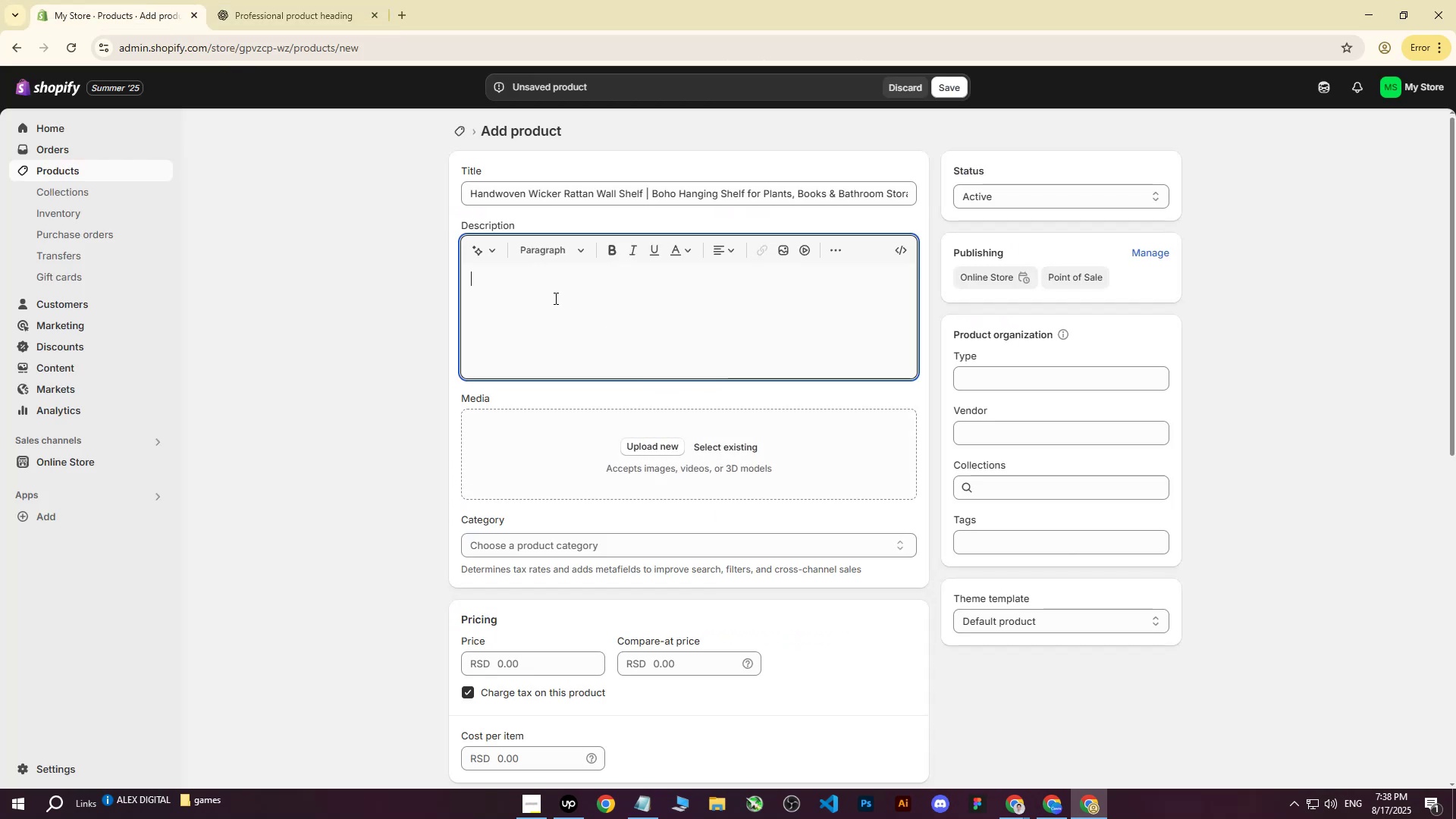 
left_click([548, 291])
 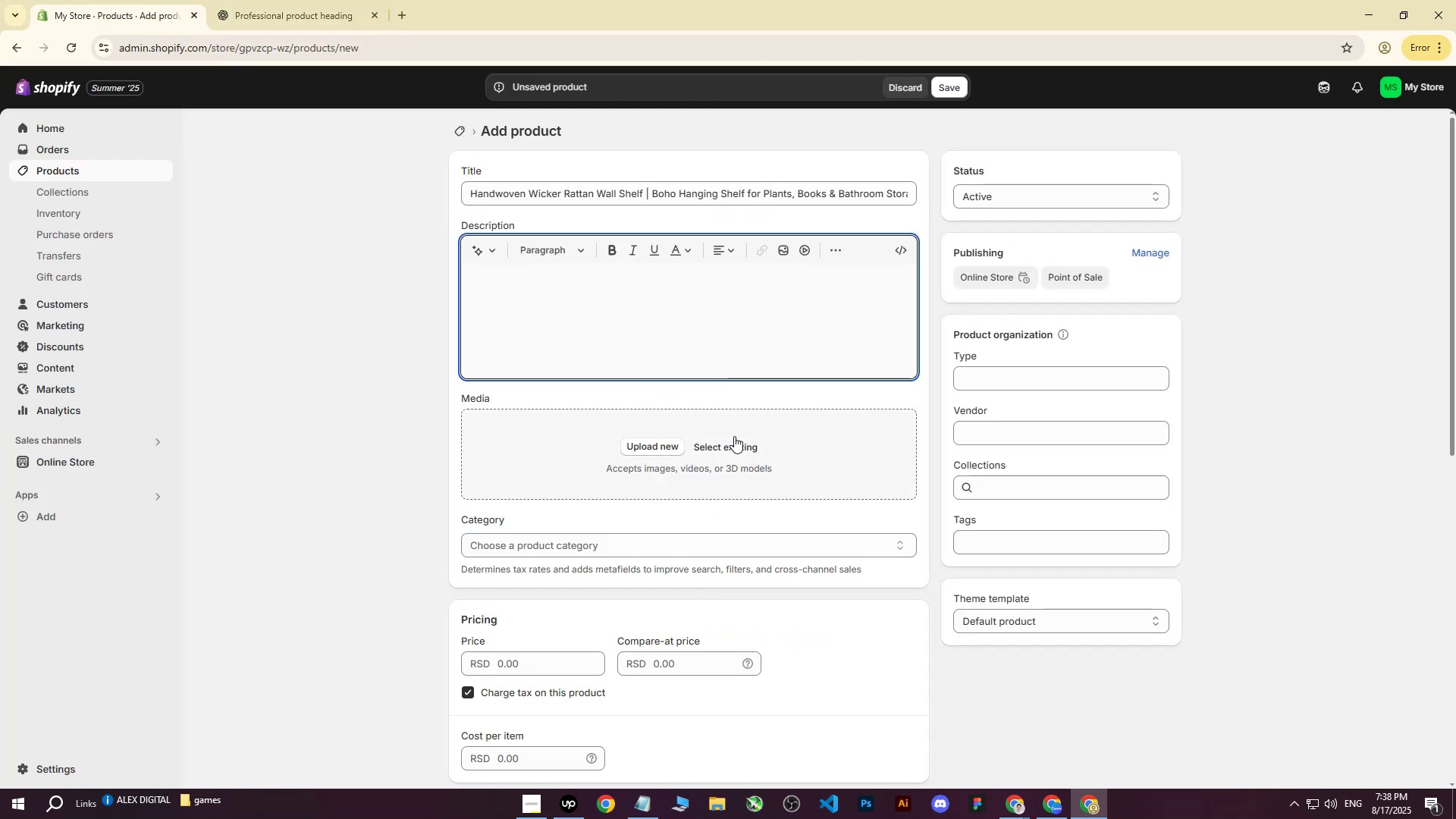 
key(Control+ControlLeft)
 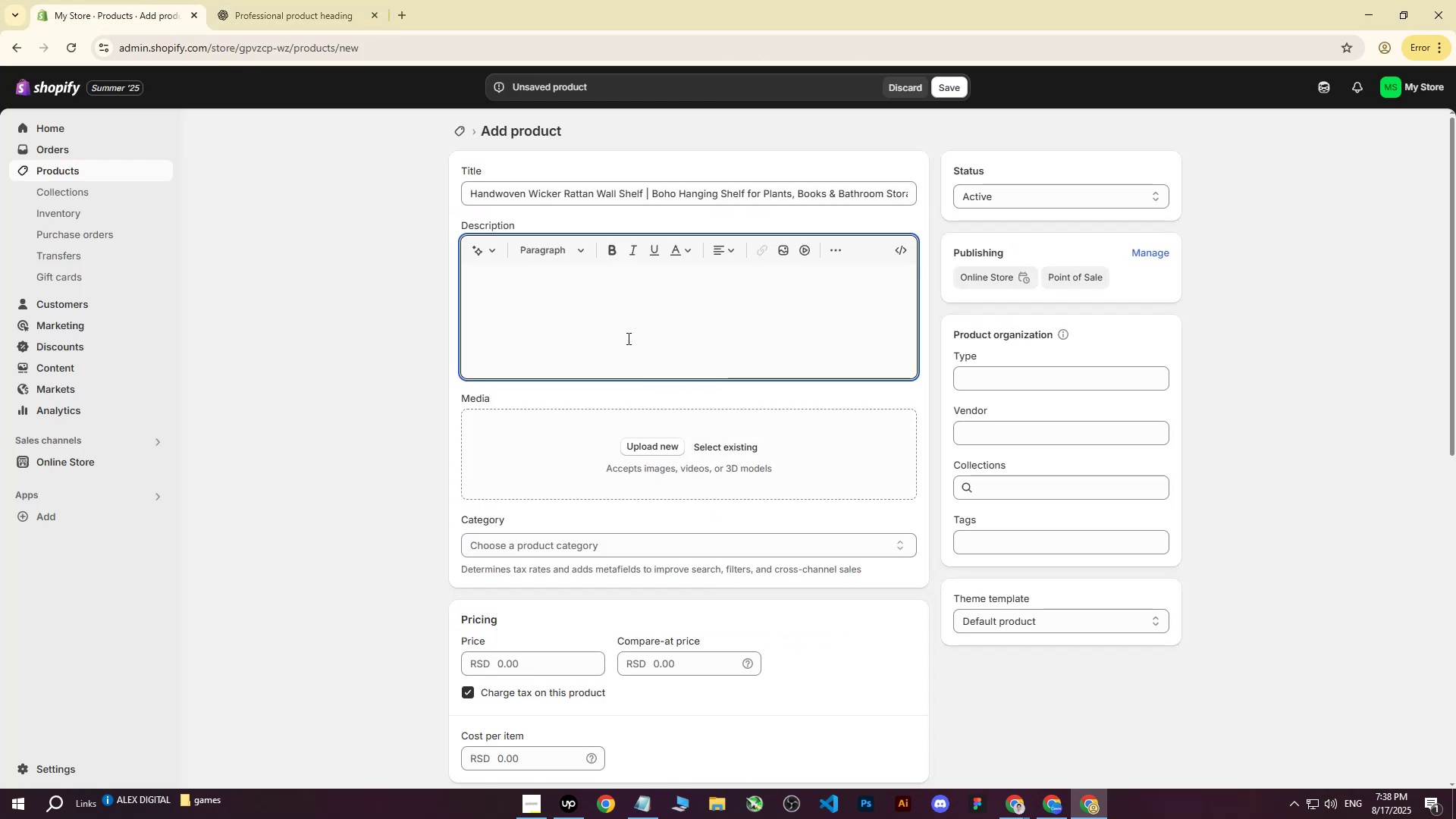 
key(Control+V)
 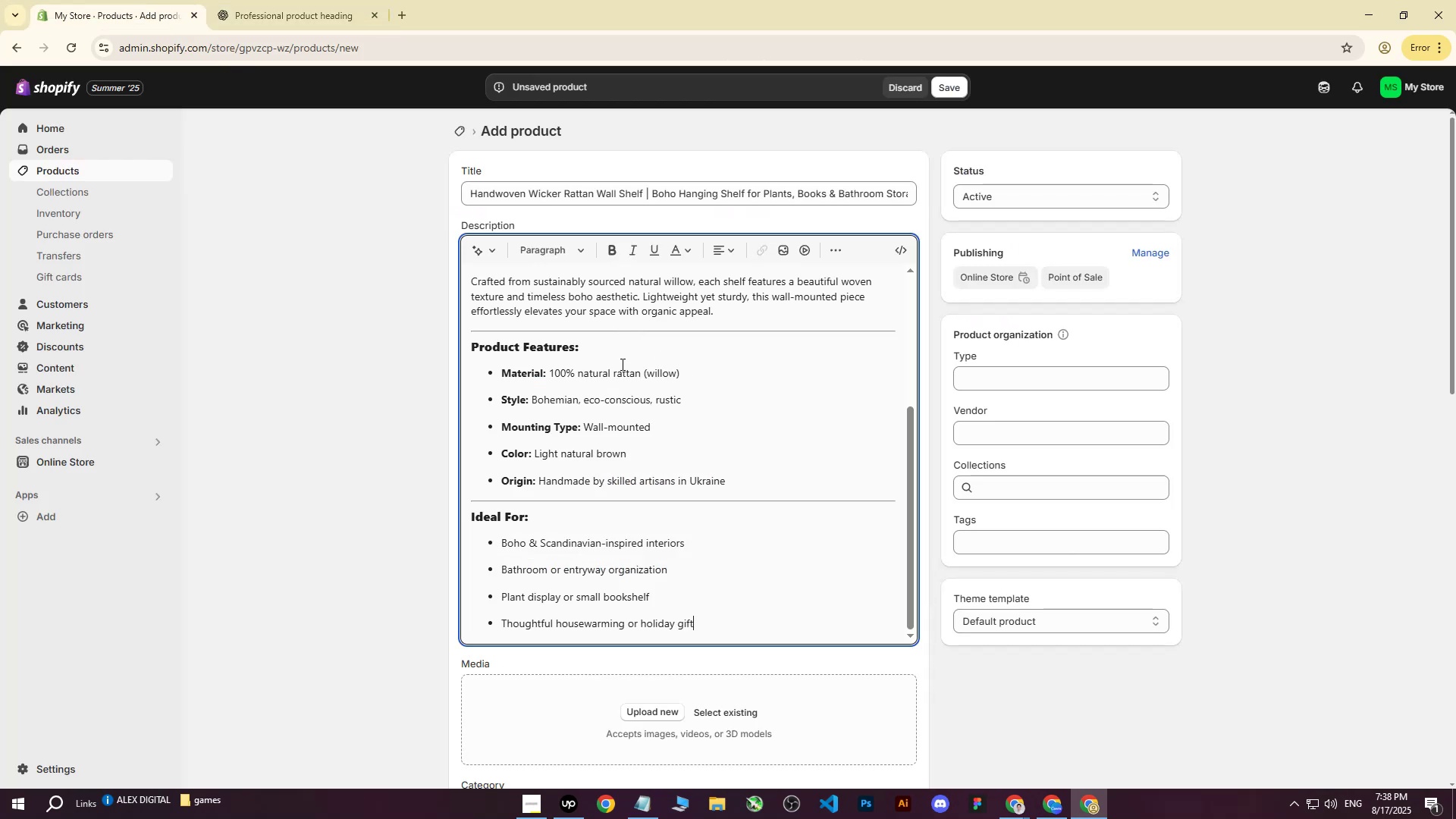 
scroll: coordinate [567, 410], scroll_direction: up, amount: 8.0
 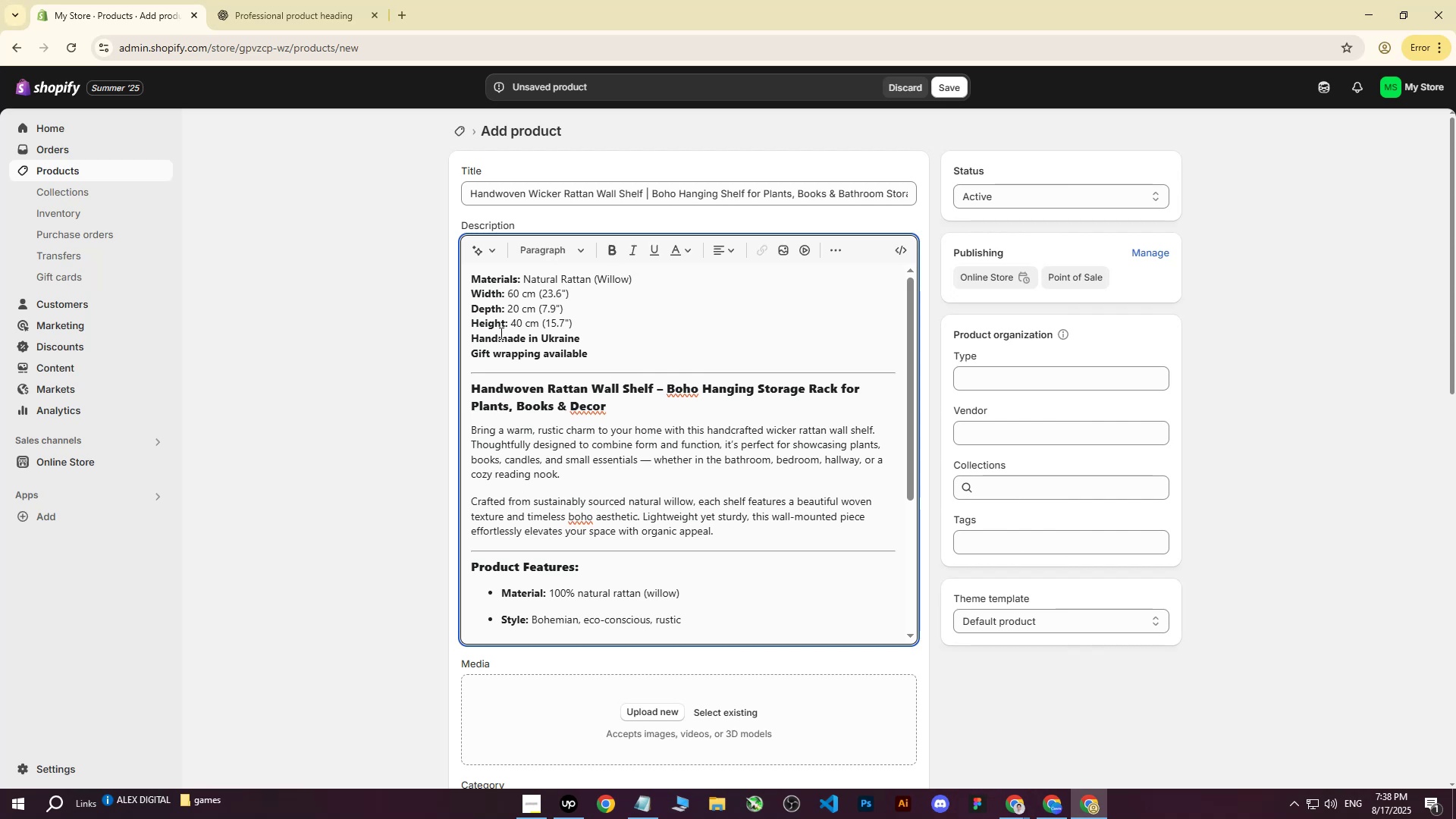 
wait(9.44)
 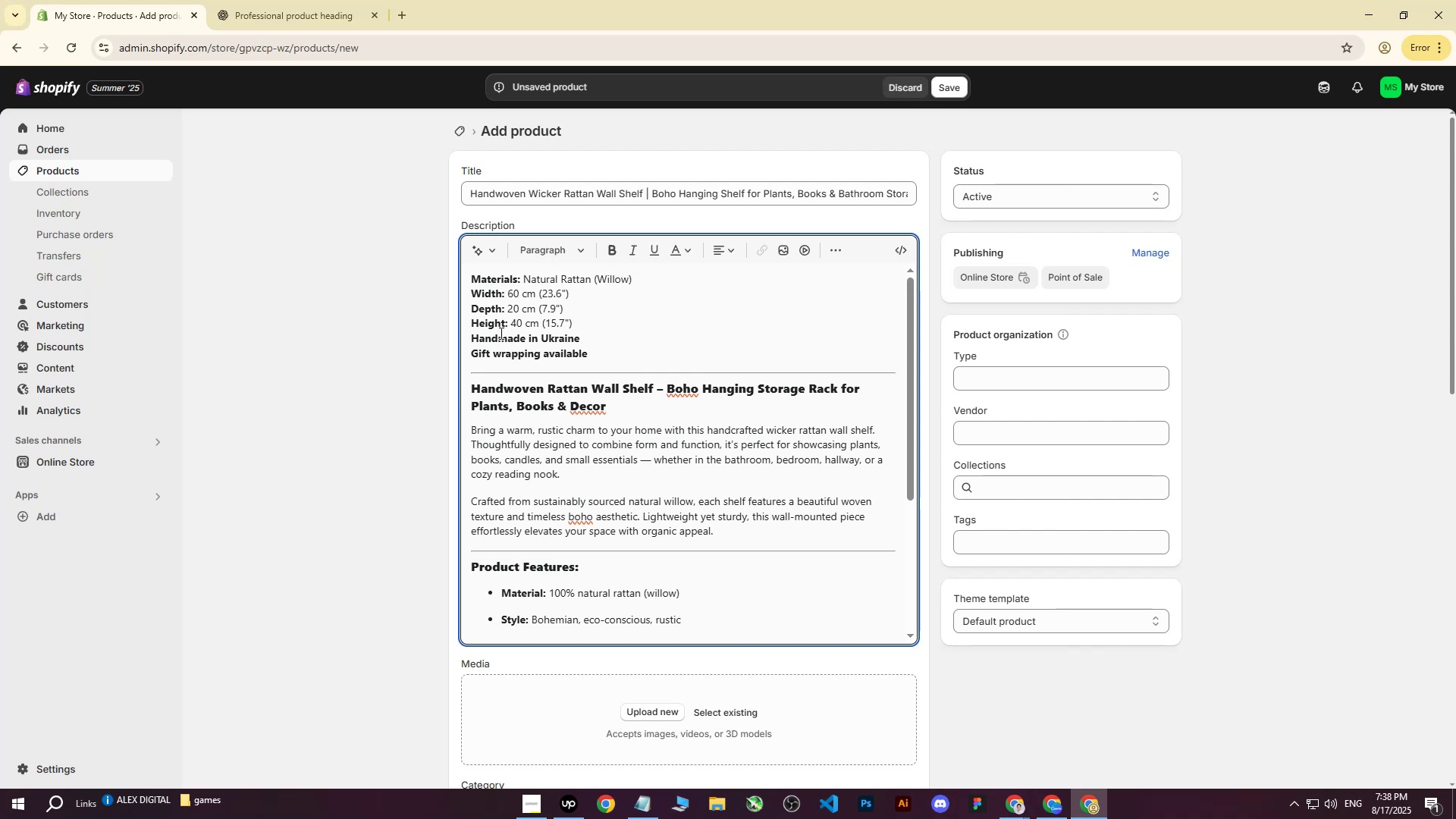 
scroll: coordinate [714, 371], scroll_direction: down, amount: 1.0
 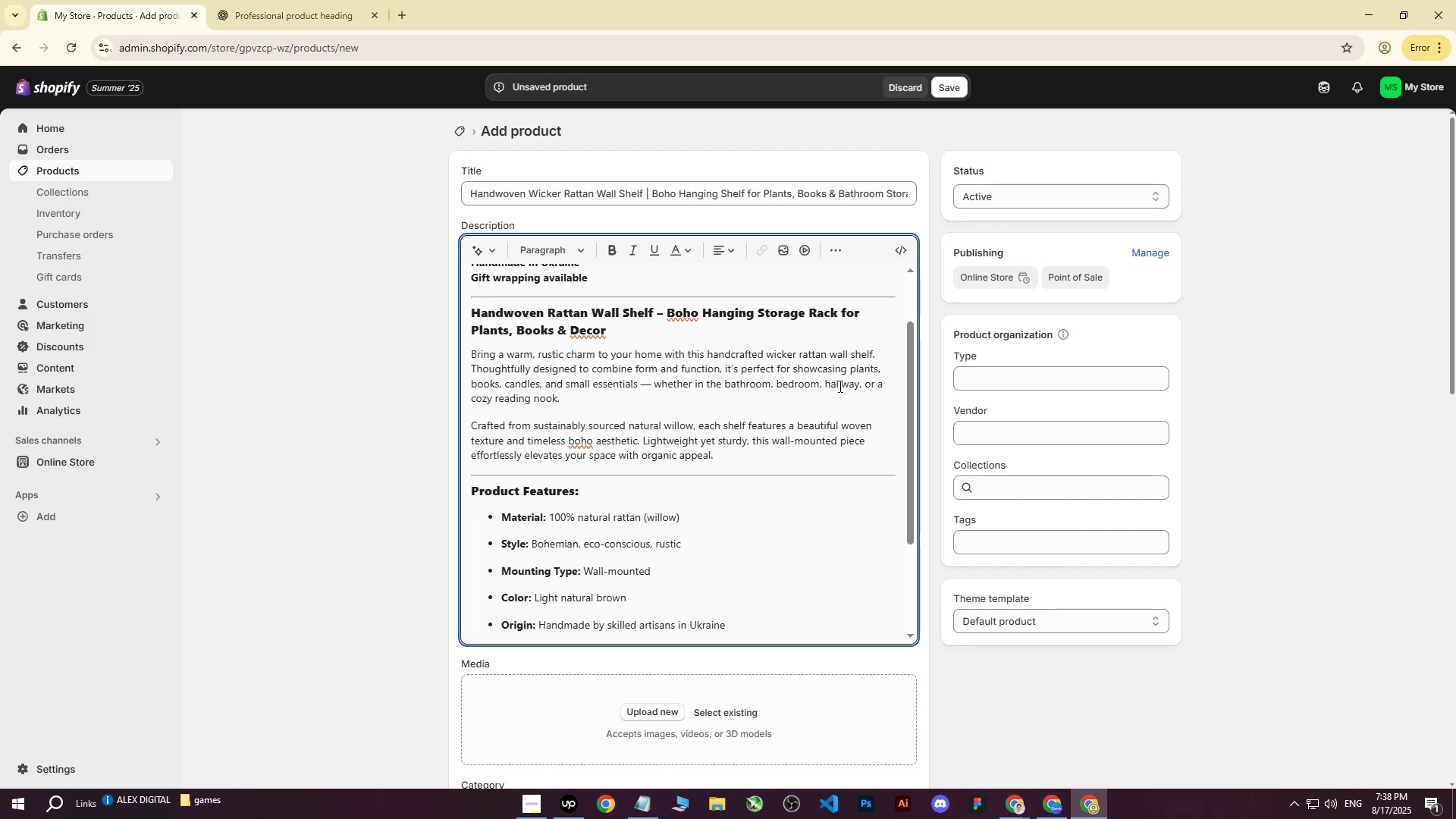 
wait(12.4)
 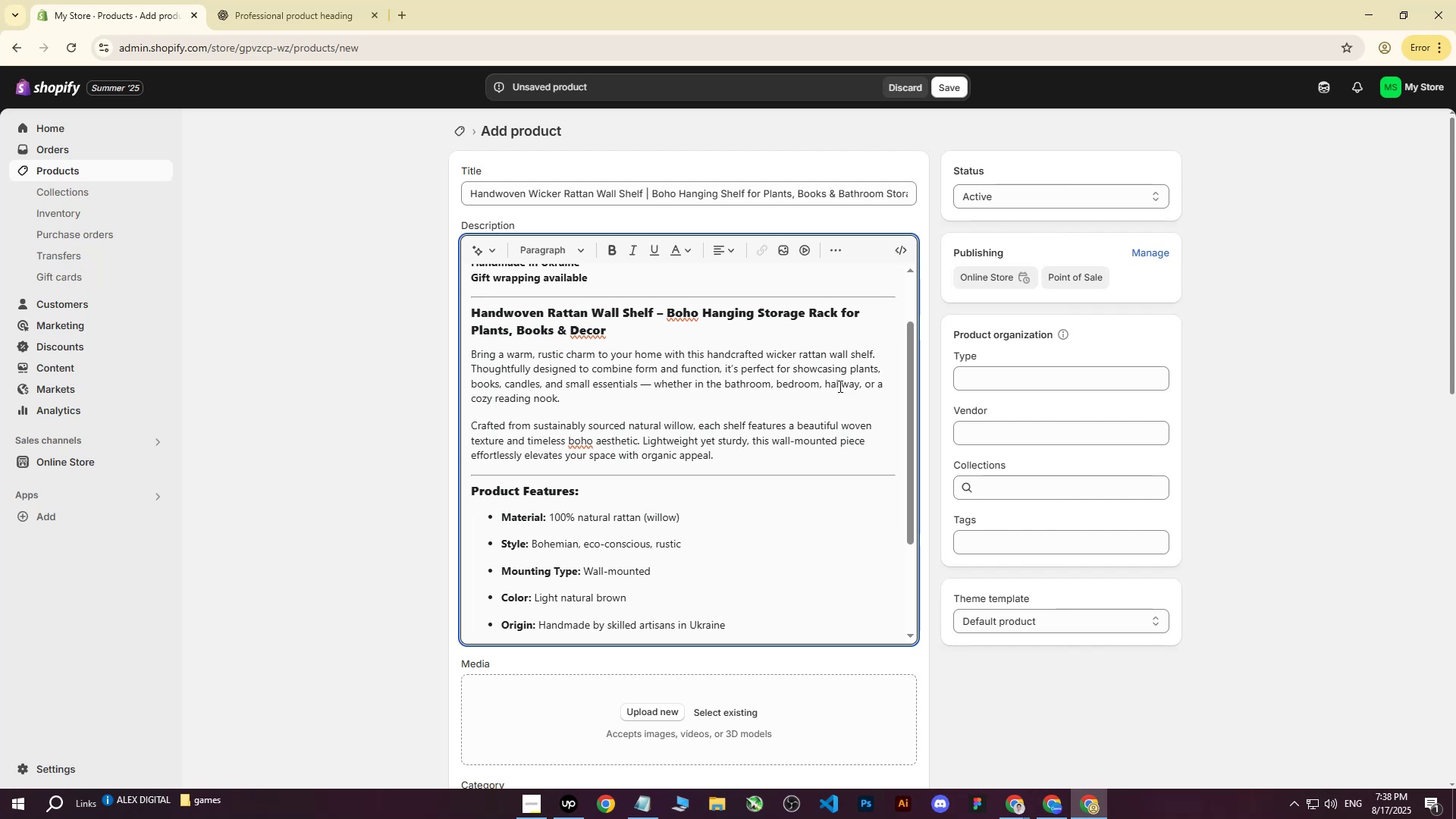 
scroll: coordinate [569, 462], scroll_direction: down, amount: 5.0
 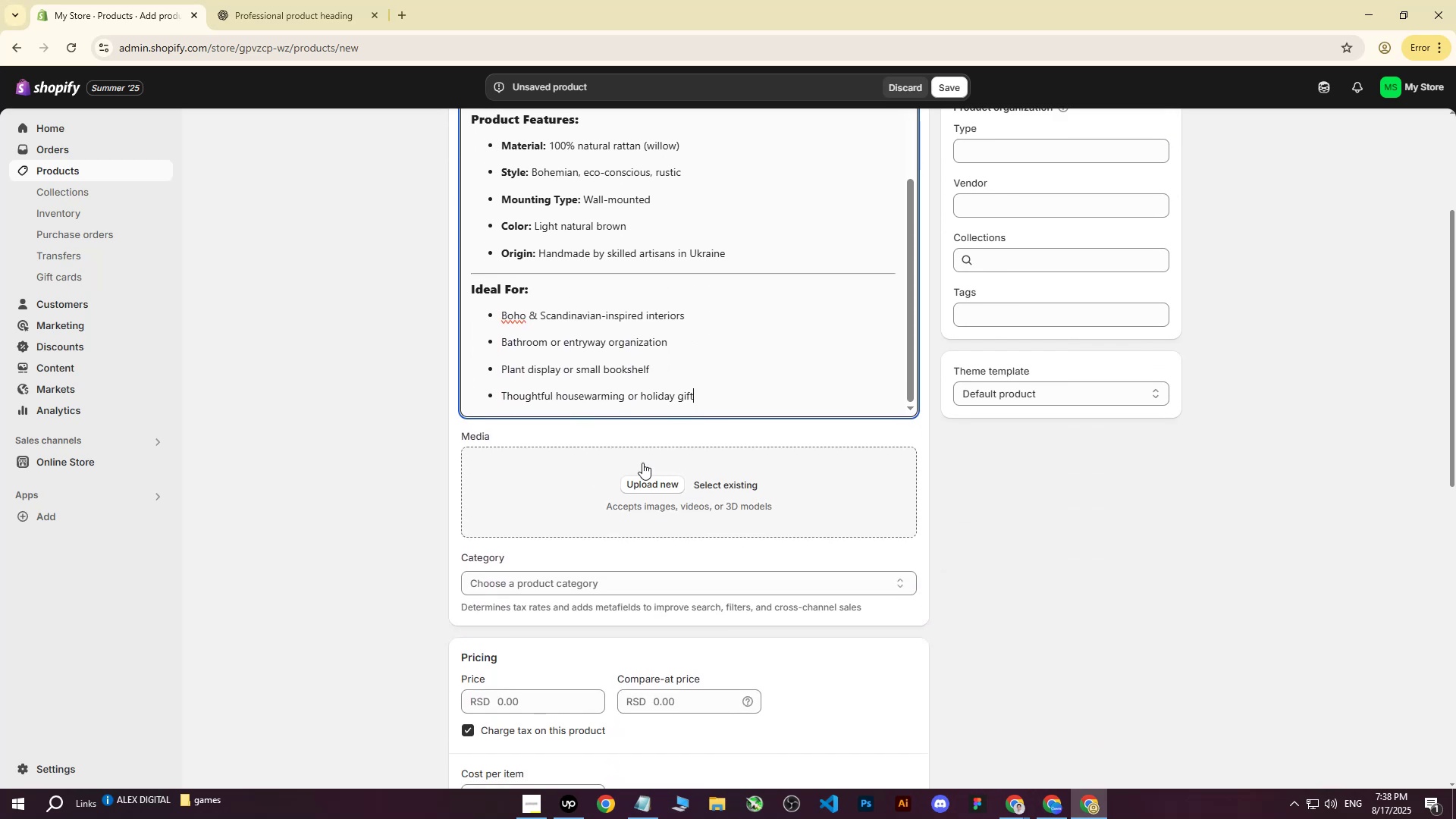 
left_click([643, 472])
 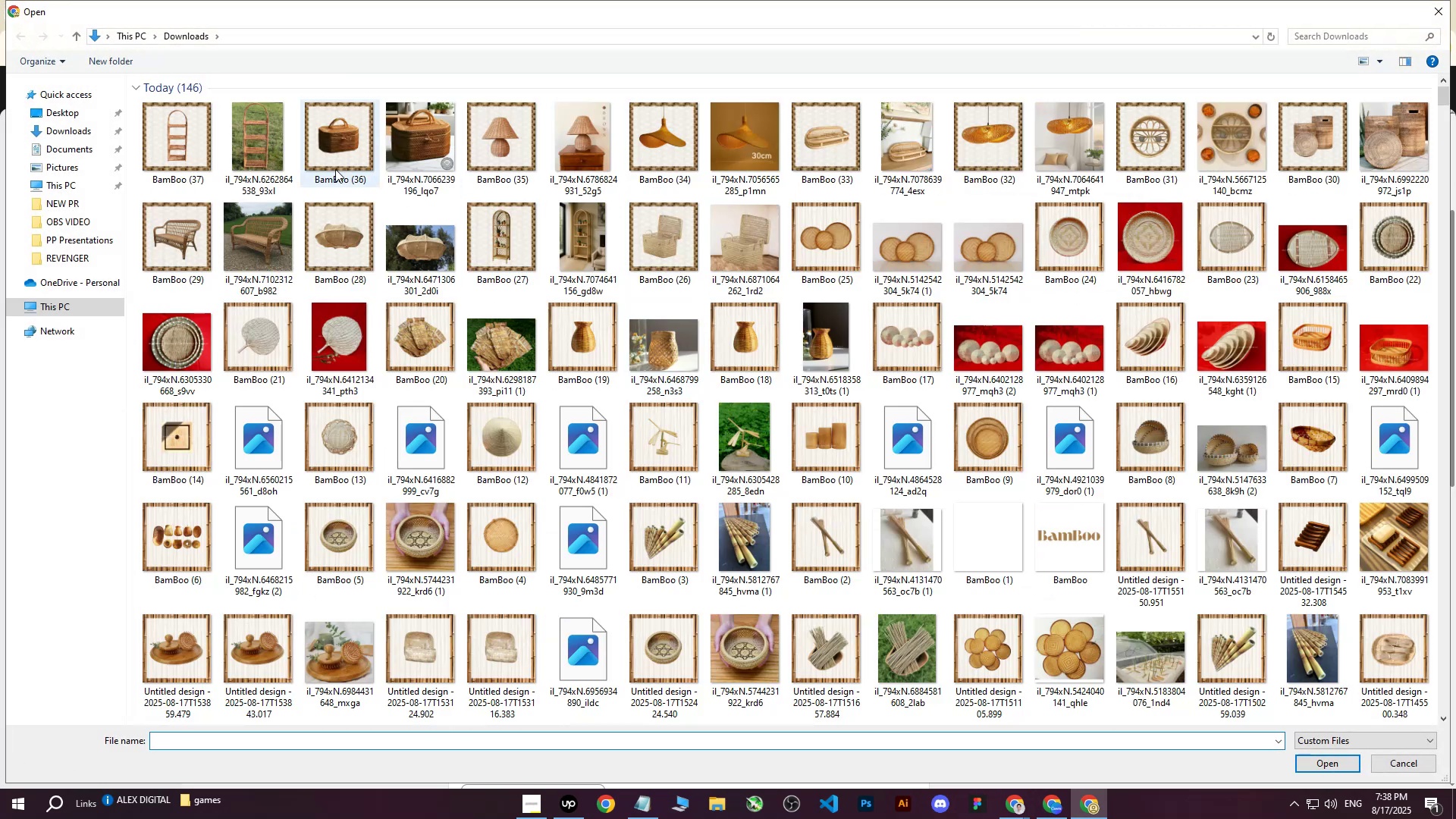 
left_click([181, 138])
 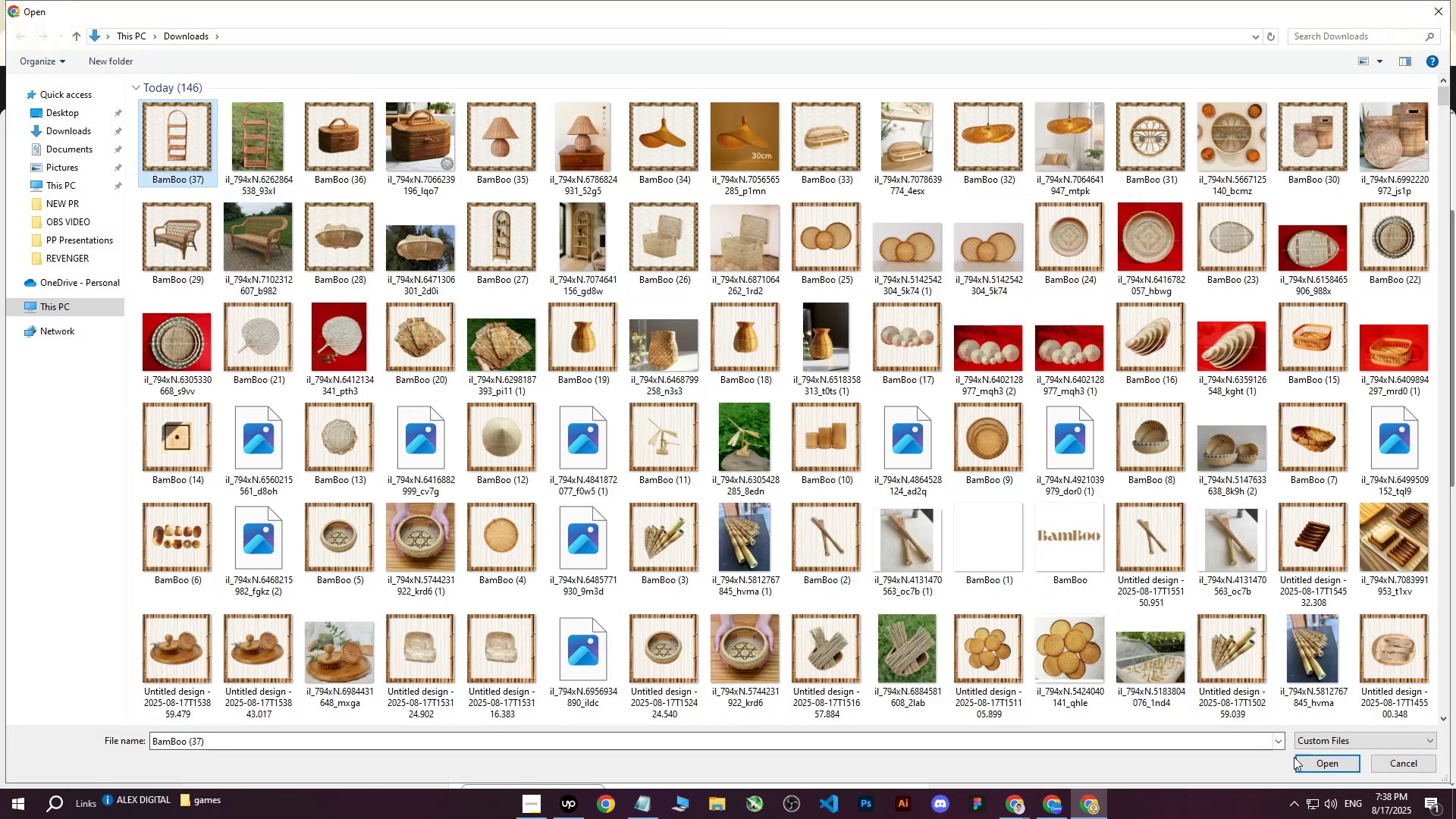 
left_click([1300, 762])
 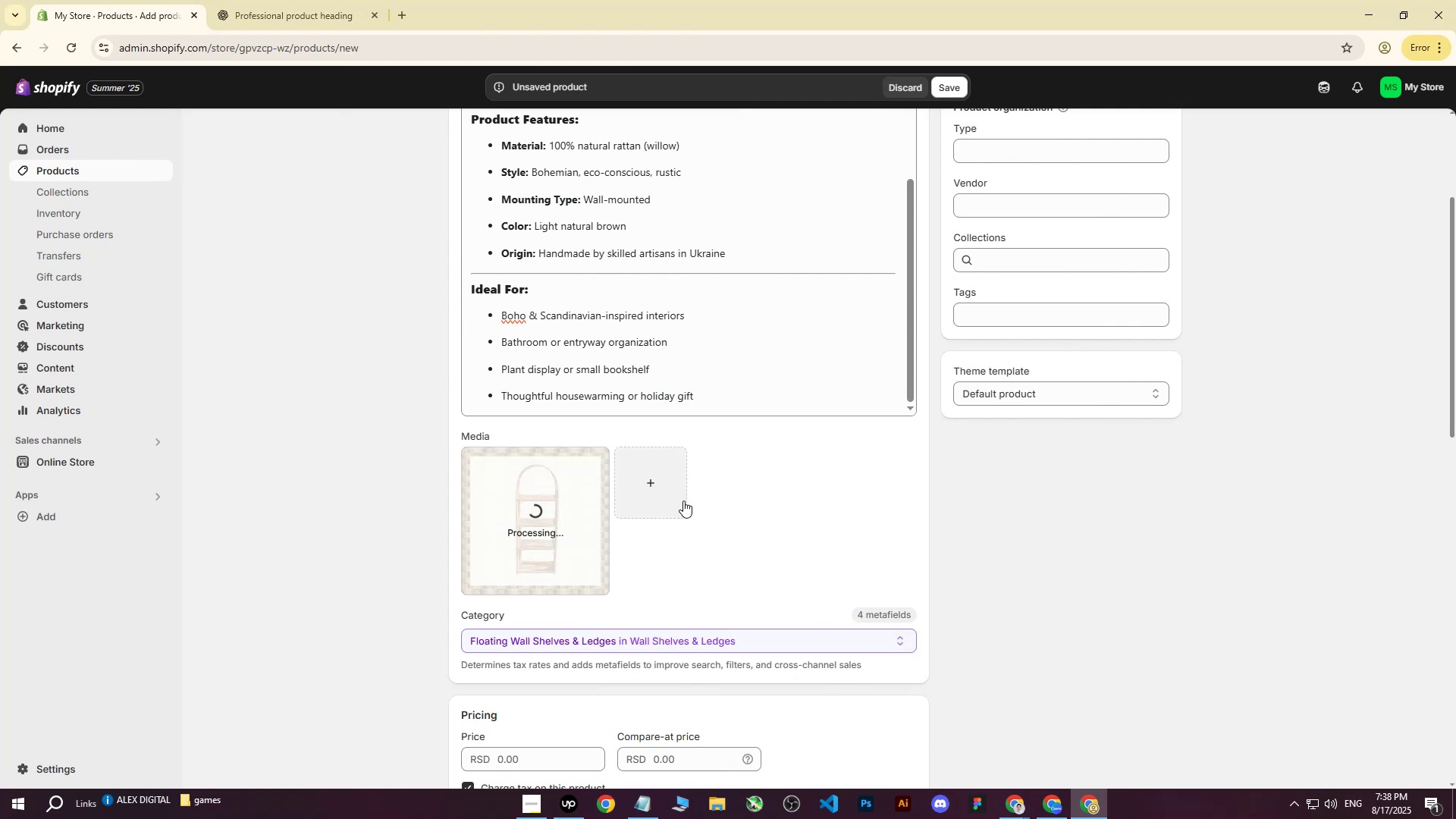 
scroll: coordinate [686, 500], scroll_direction: up, amount: 6.0
 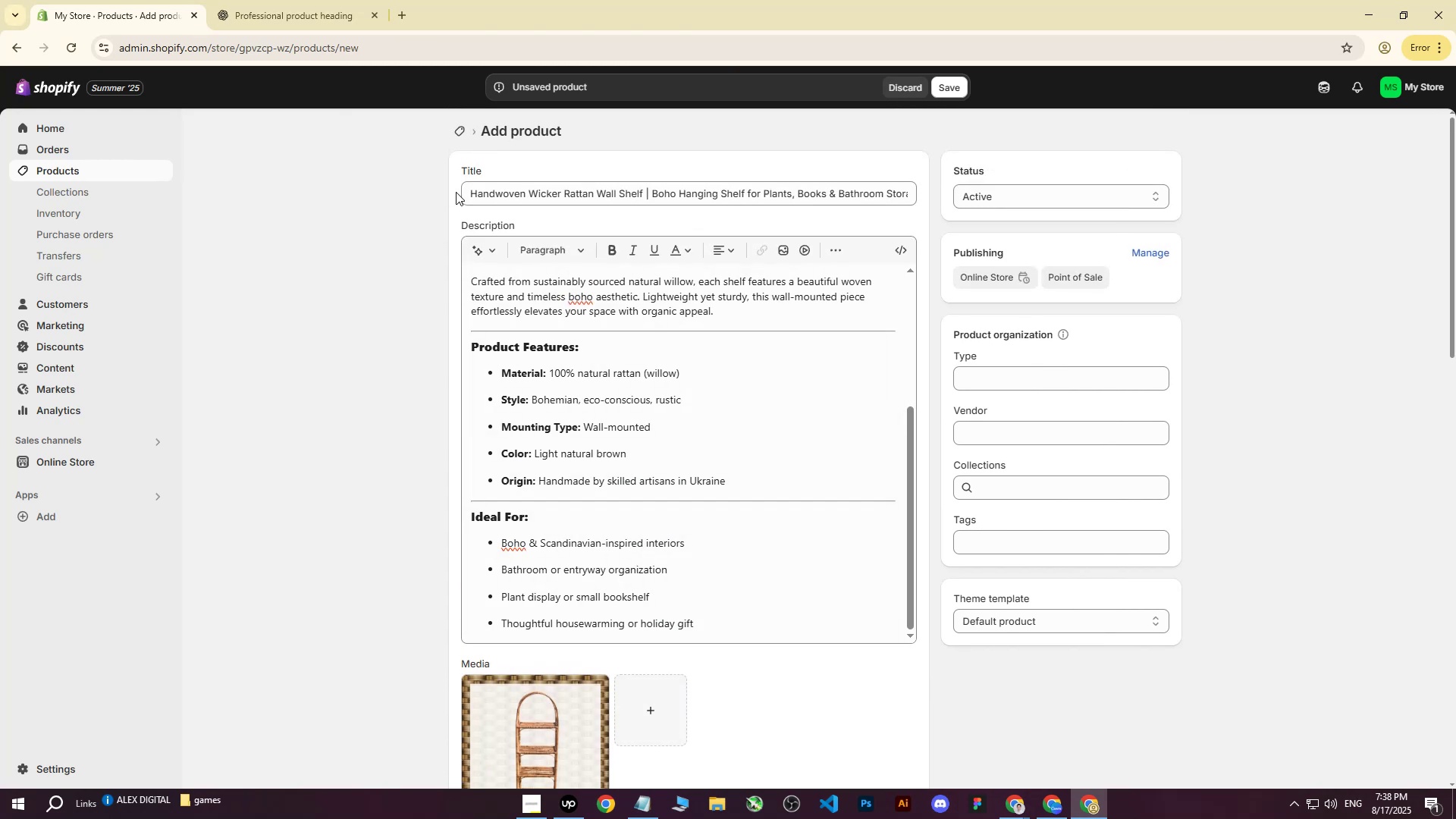 
left_click_drag(start_coordinate=[469, 193], to_coordinate=[951, 198])
 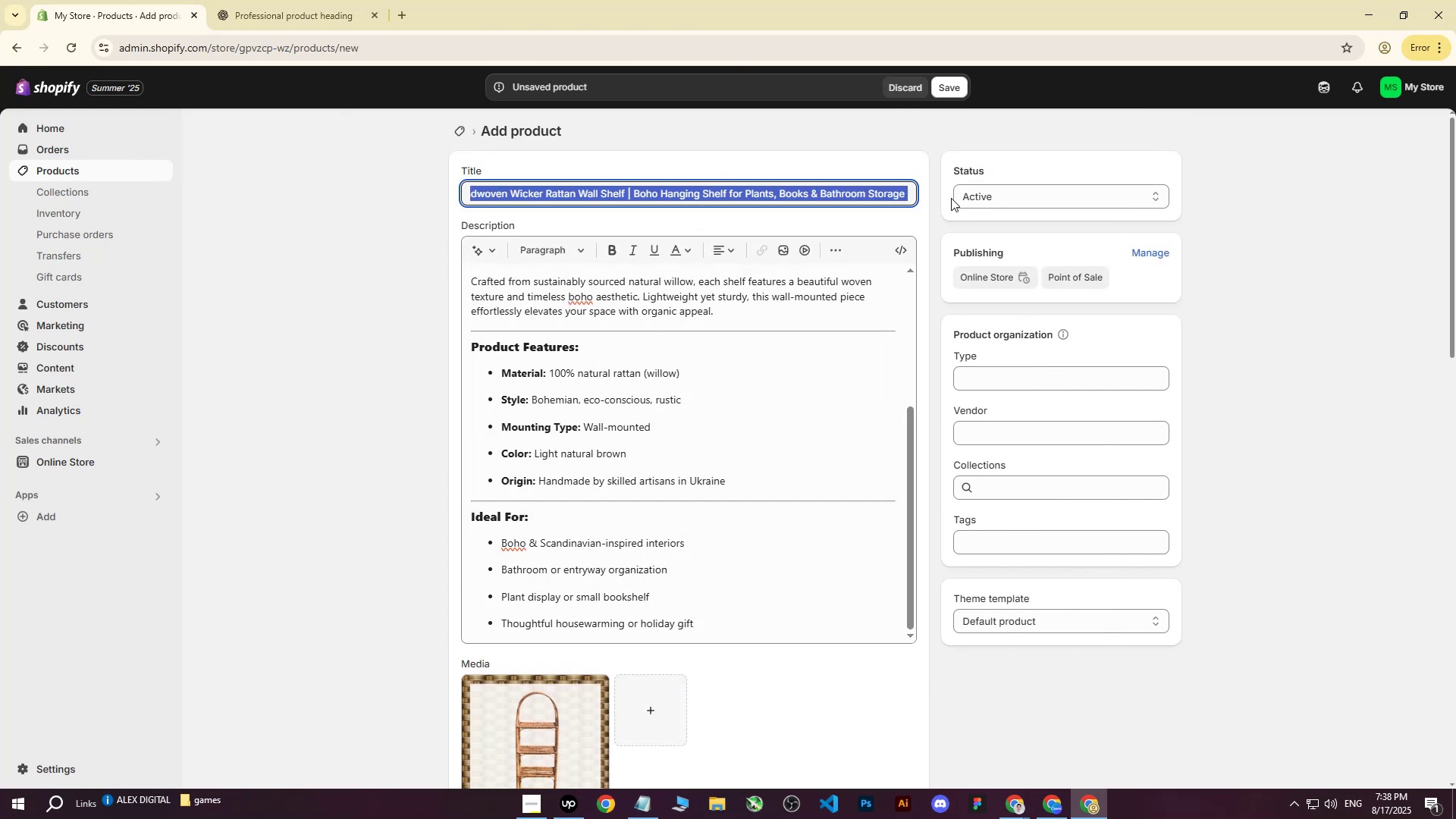 
key(Control+C)
 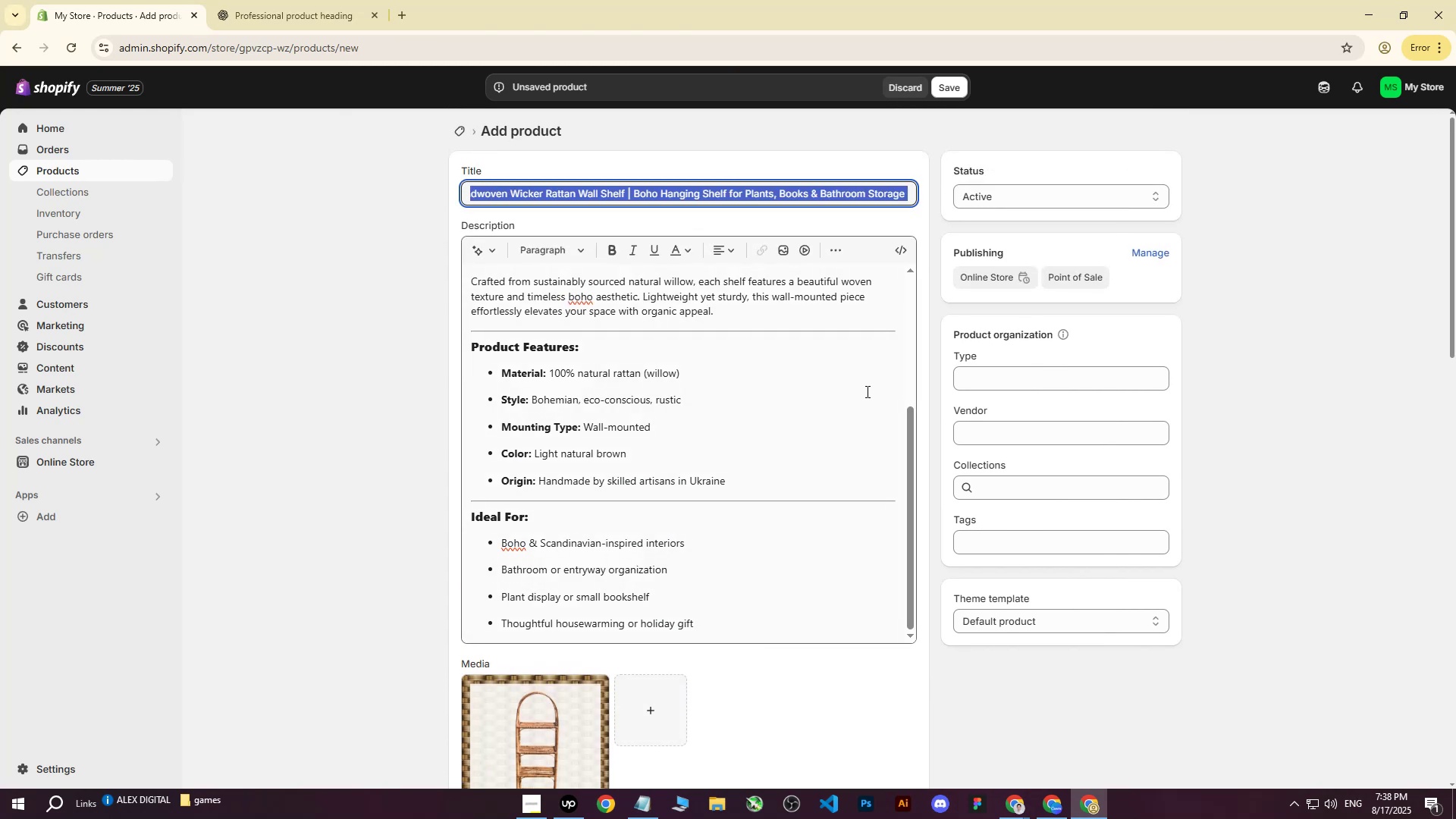 
scroll: coordinate [864, 412], scroll_direction: down, amount: 3.0
 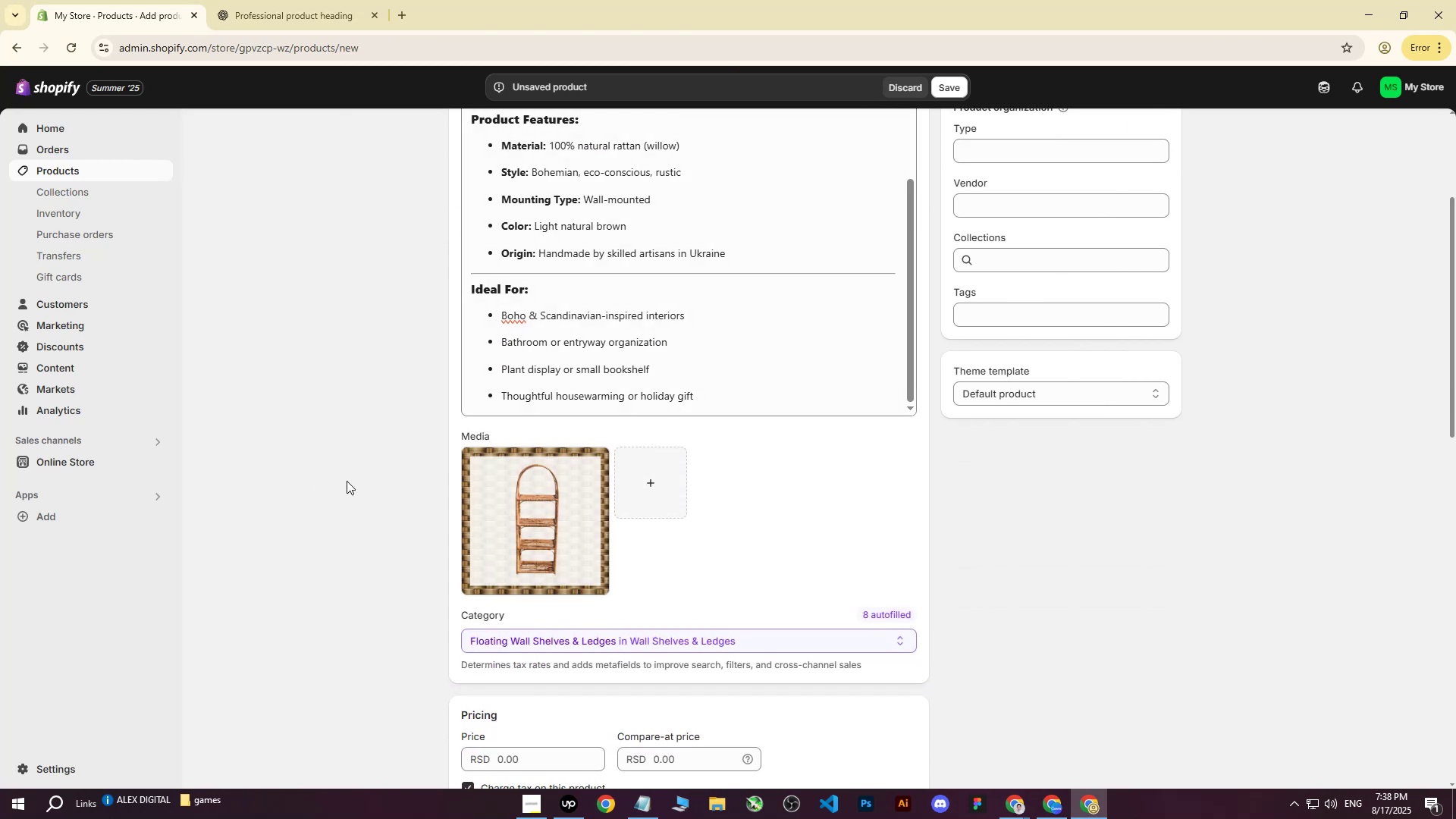 
double_click([497, 501])
 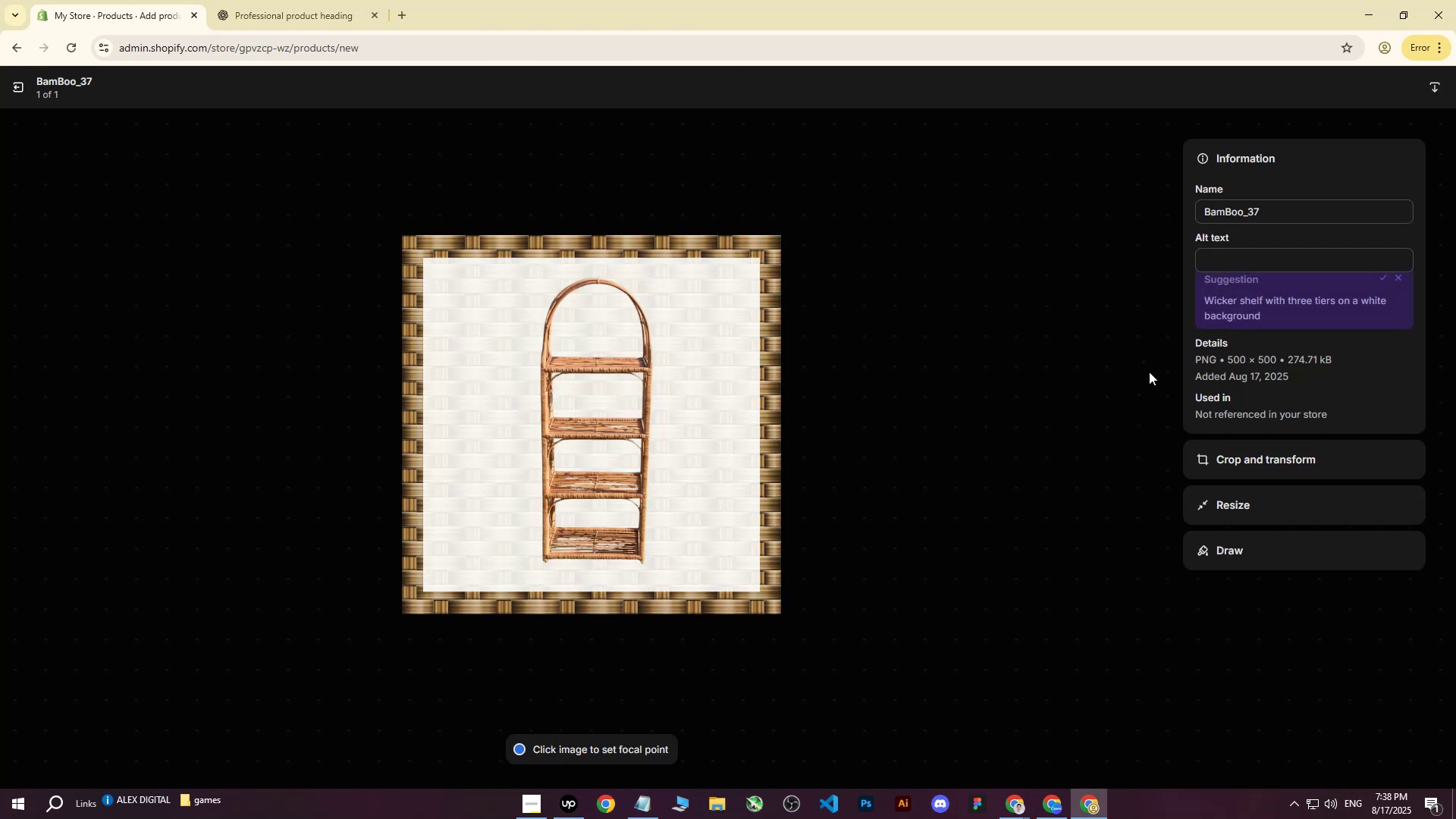 
left_click([1245, 249])
 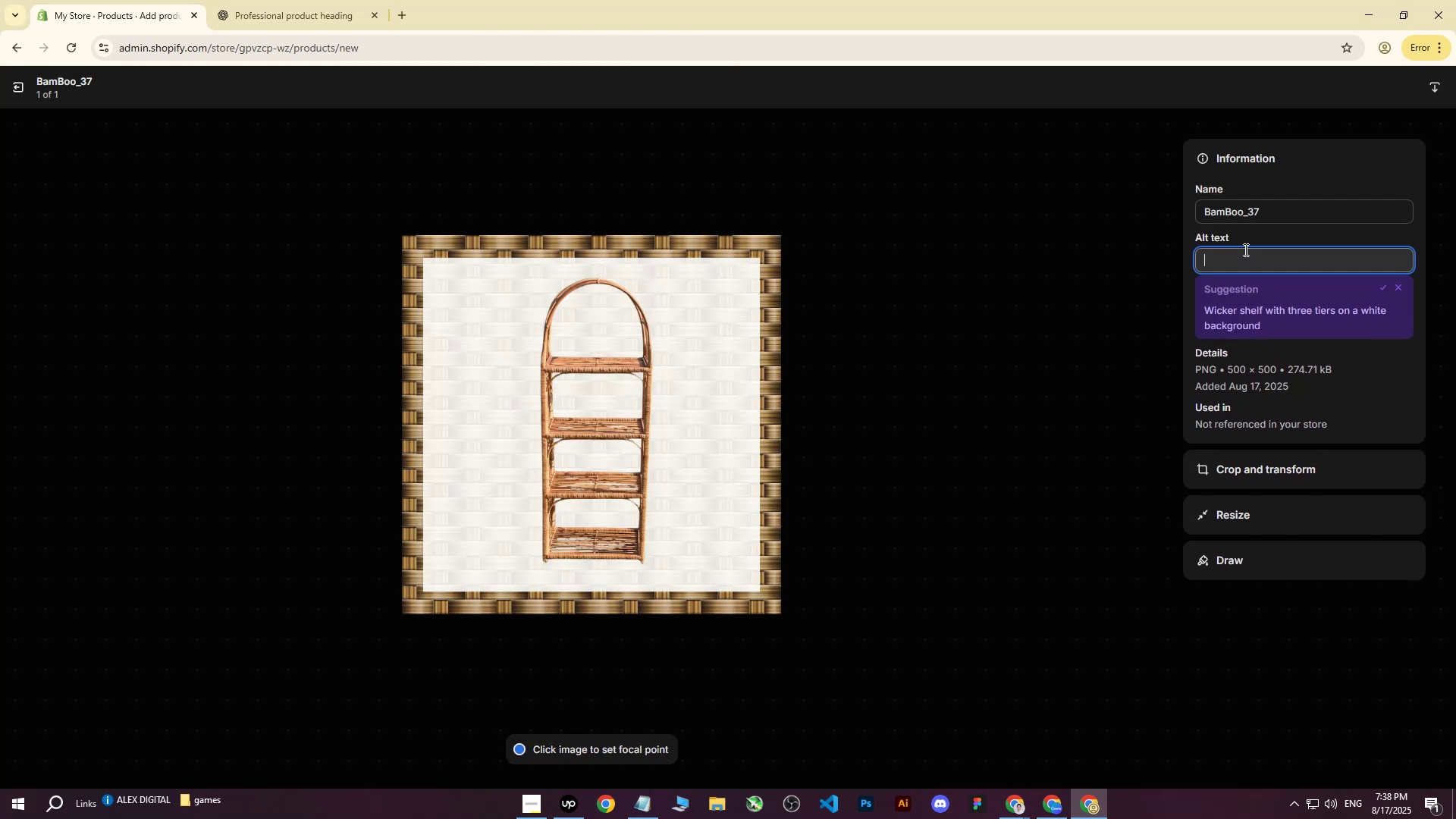 
key(Control+ControlLeft)
 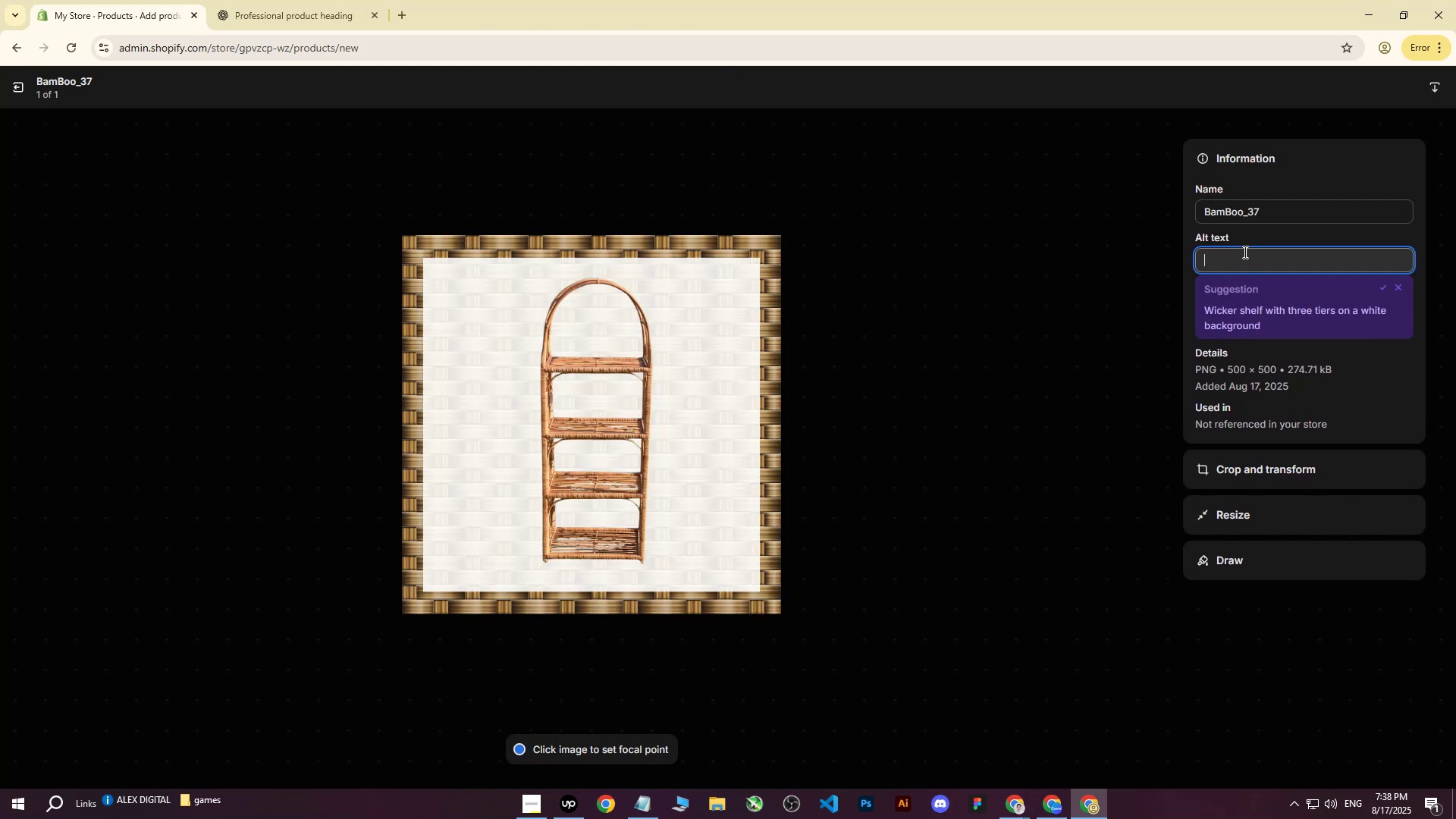 
key(Control+V)
 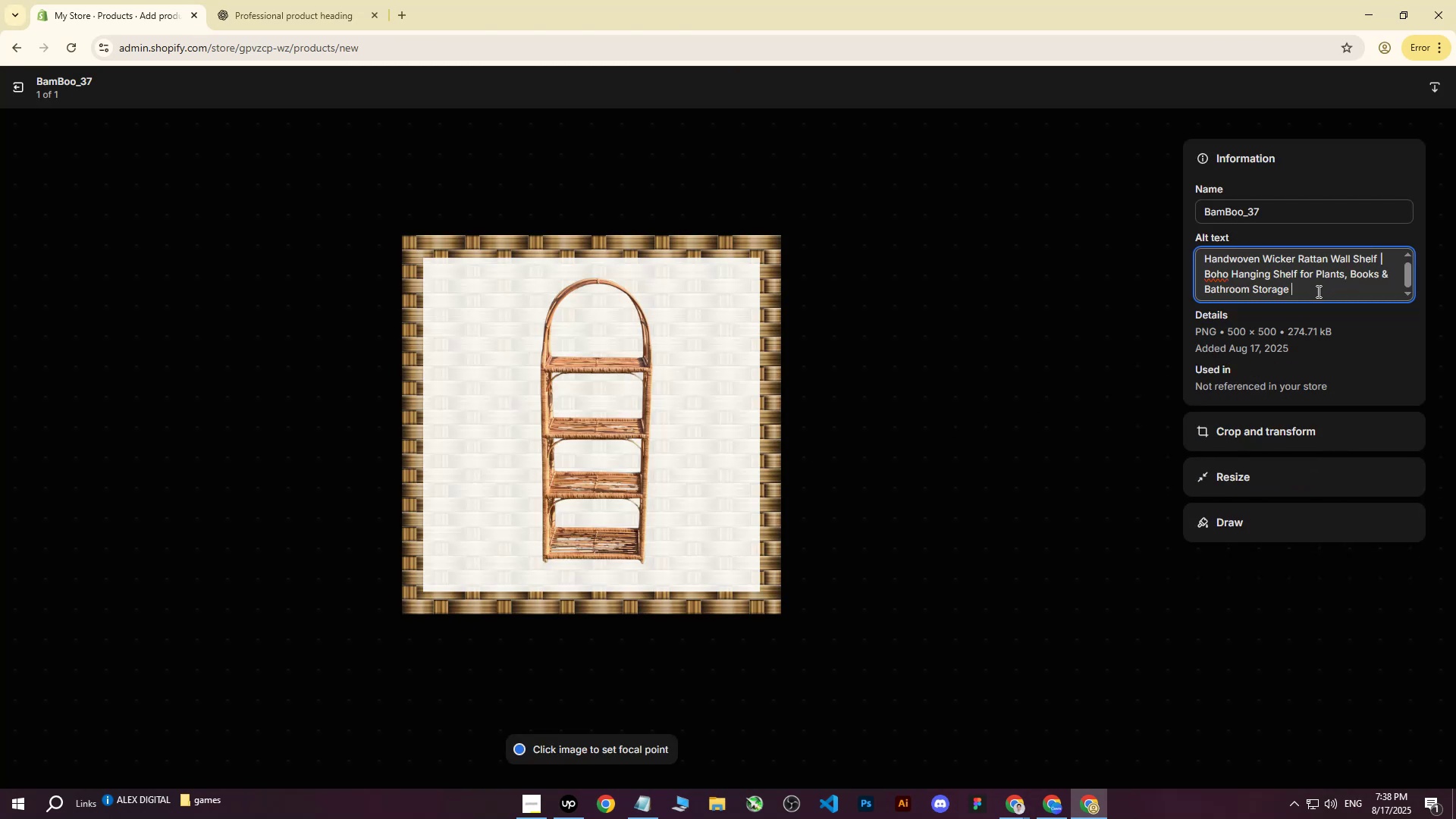 
left_click_drag(start_coordinate=[1315, 293], to_coordinate=[1379, 263])
 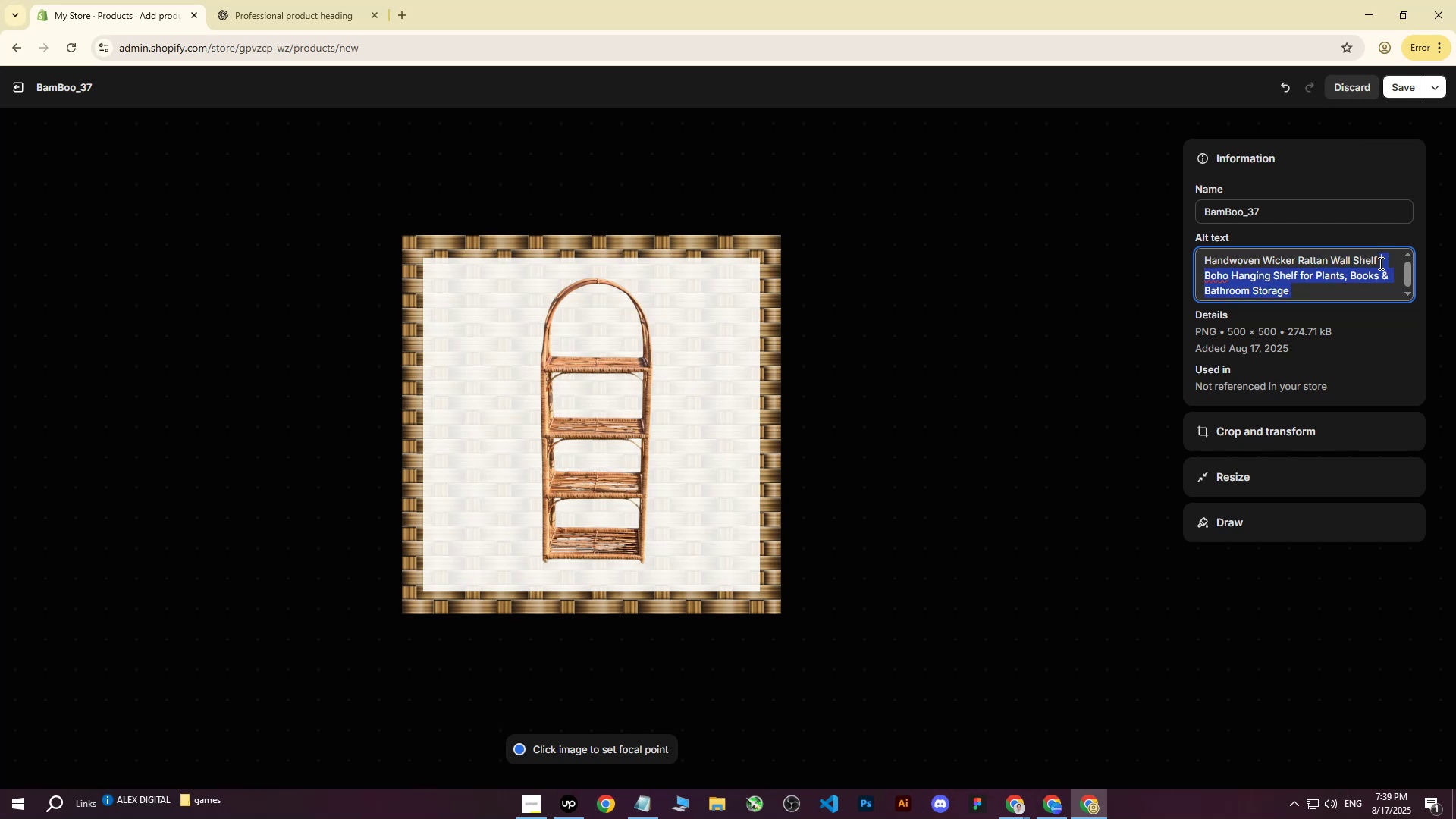 
key(Backspace)
type(on white background )
 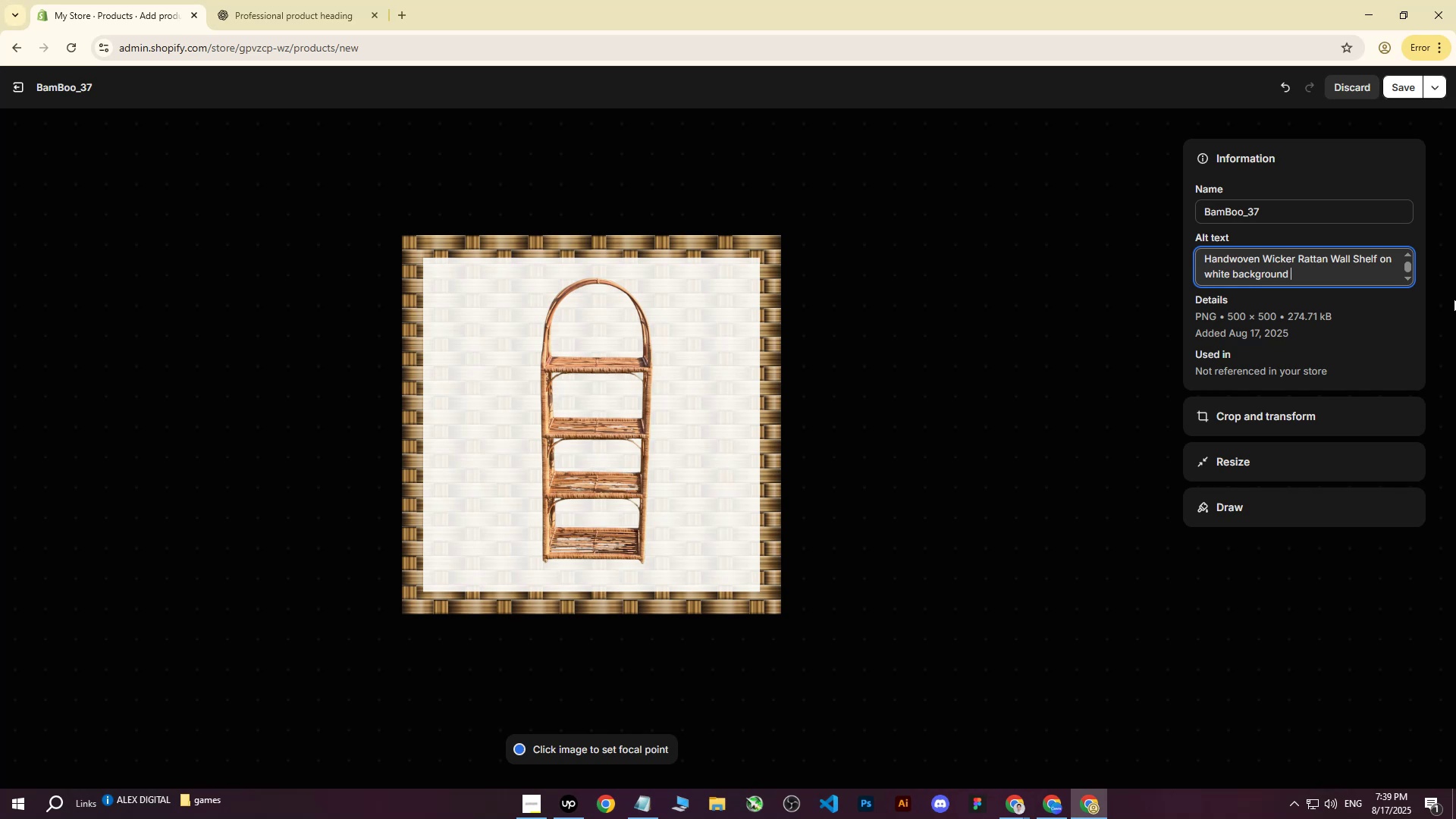 
type(with )
 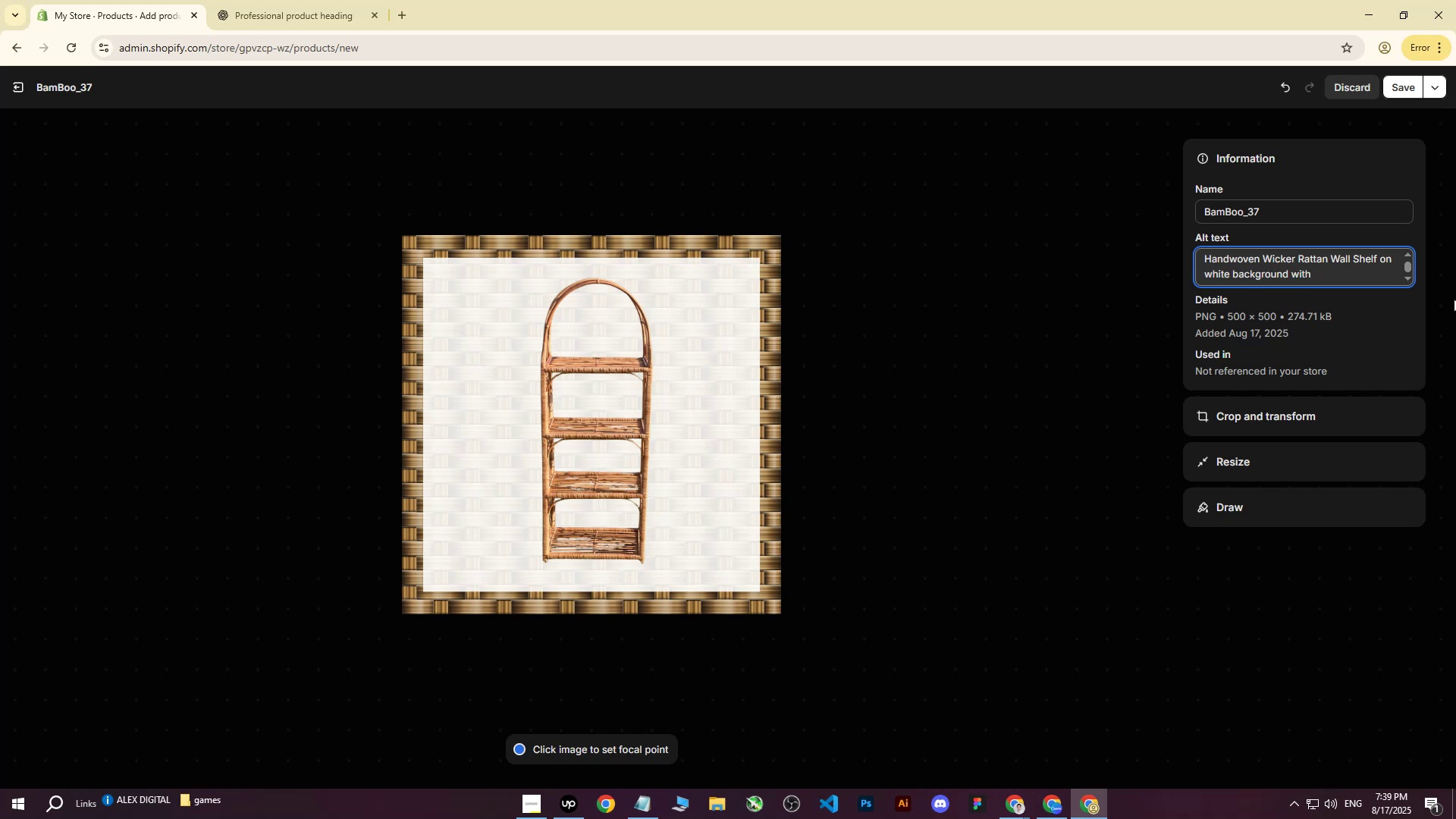 
type(Rattan.)
 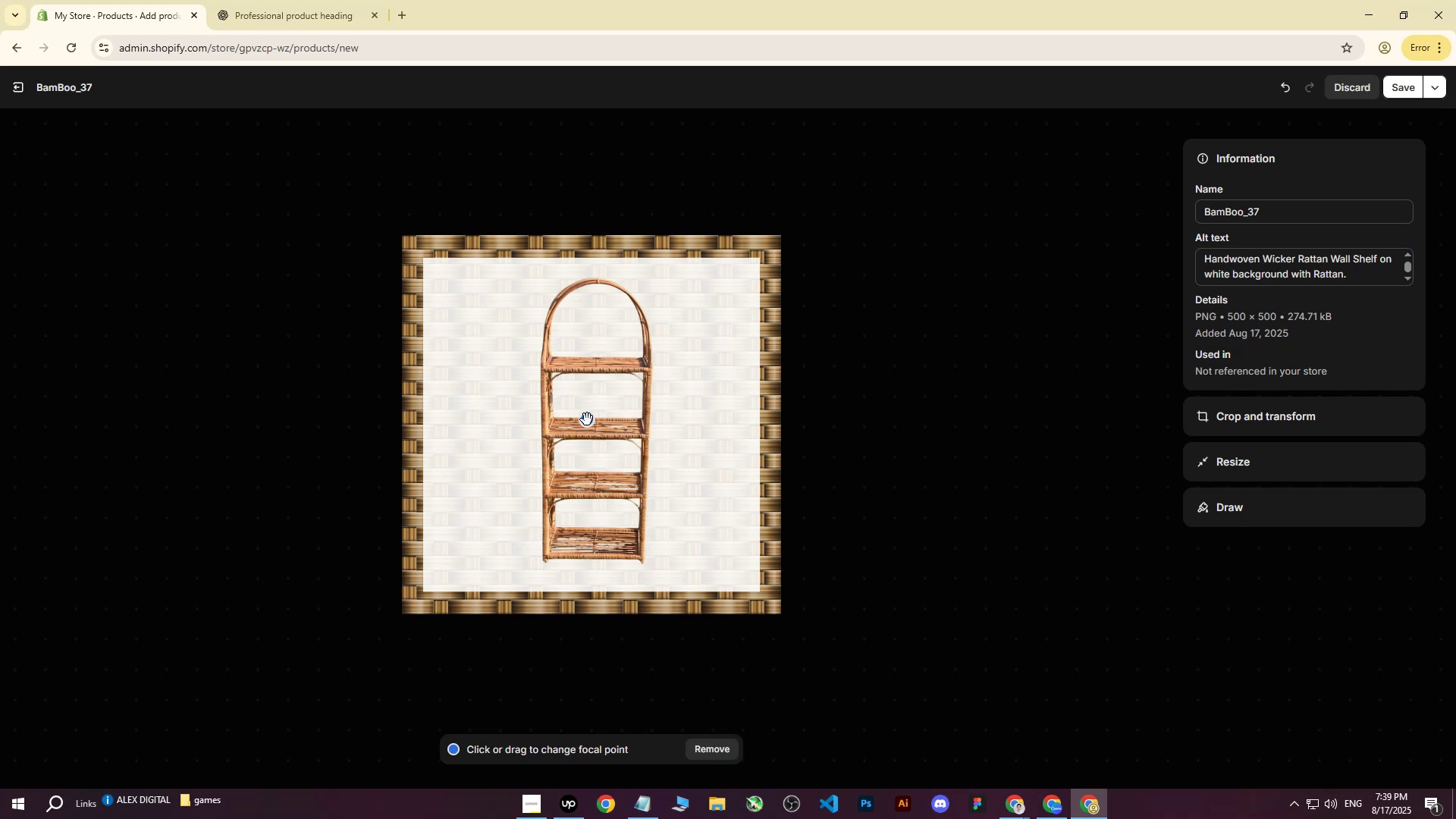 
triple_click([591, 422])
 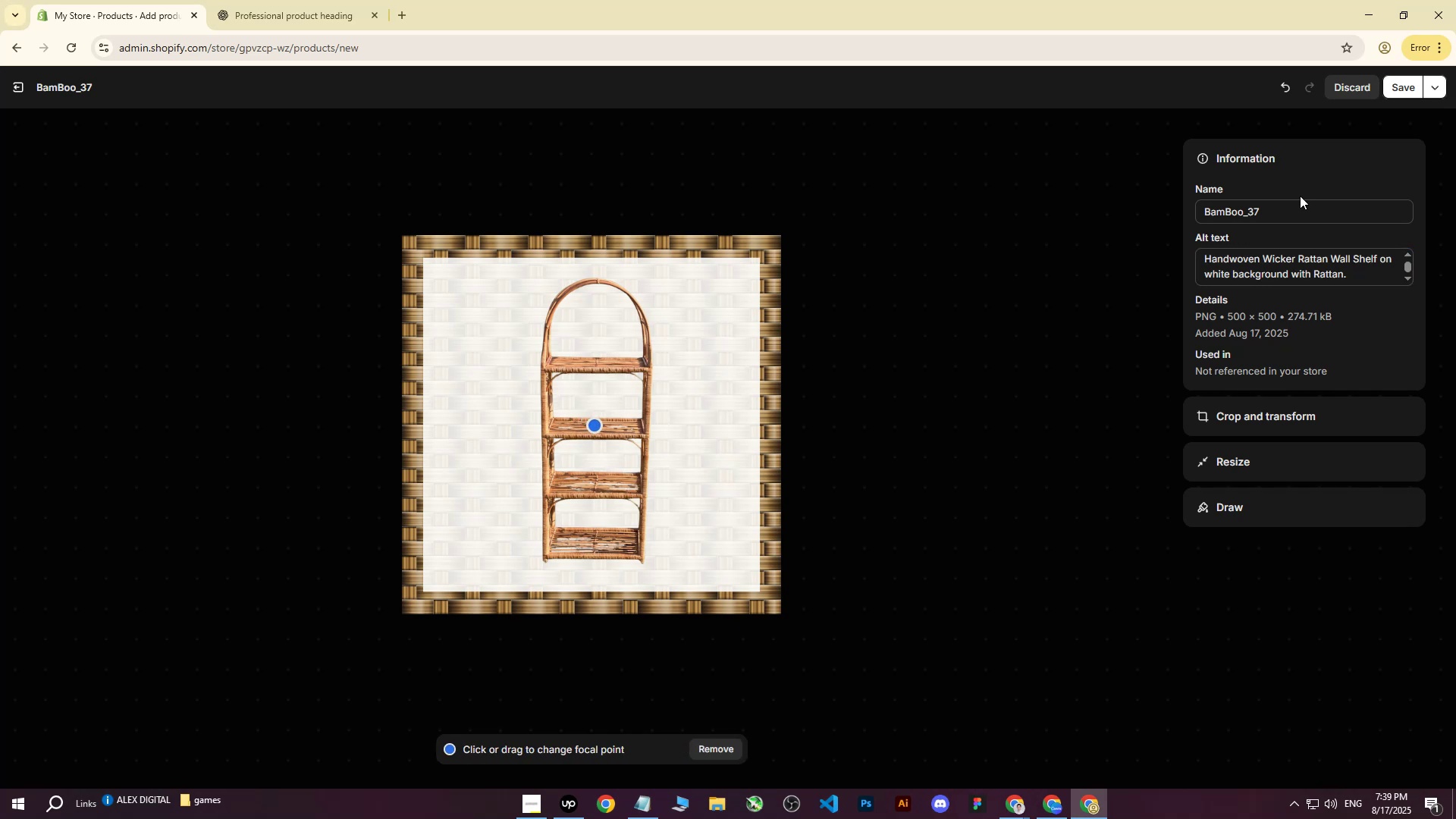 
left_click([1395, 89])
 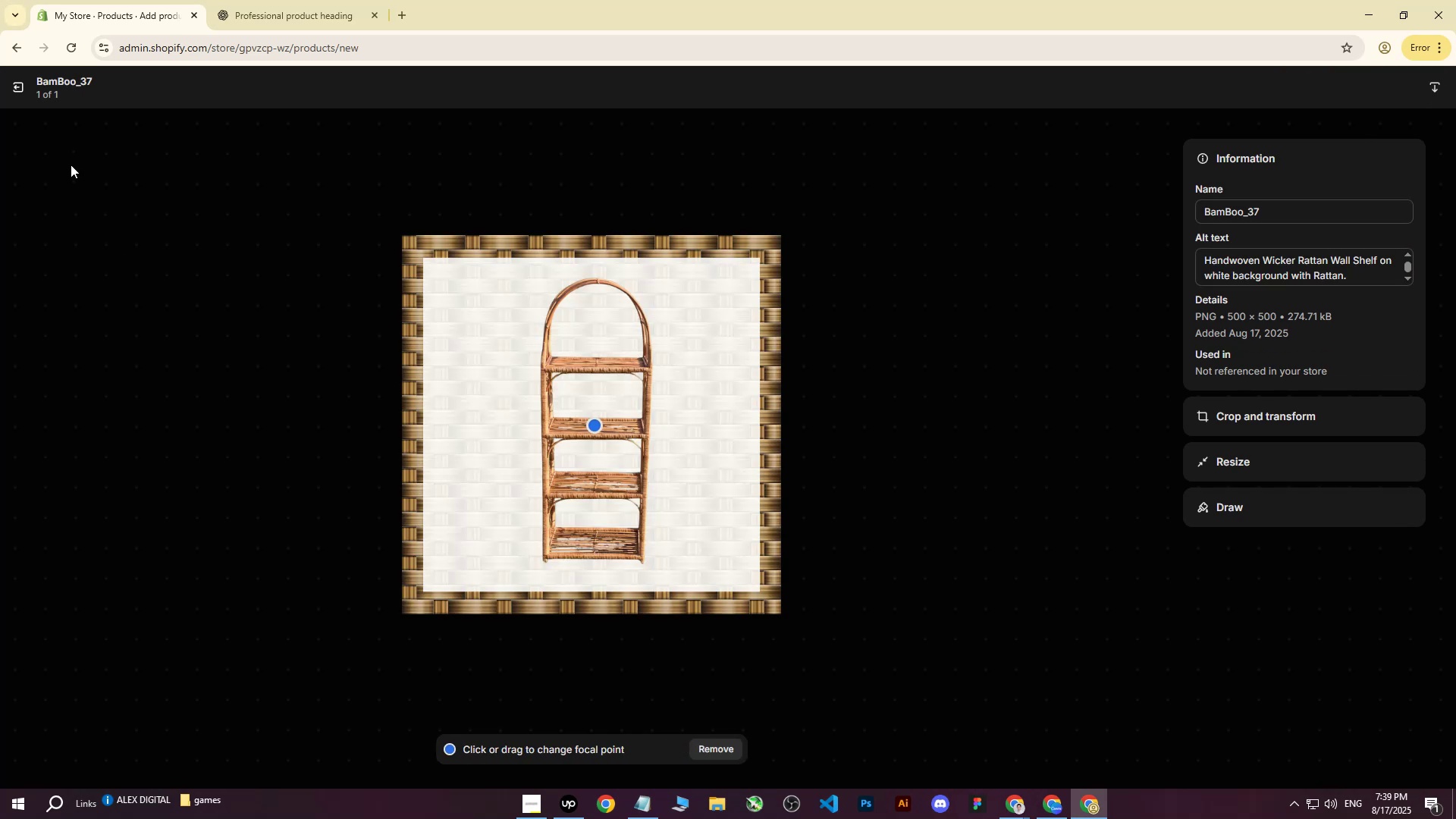 
left_click([12, 84])
 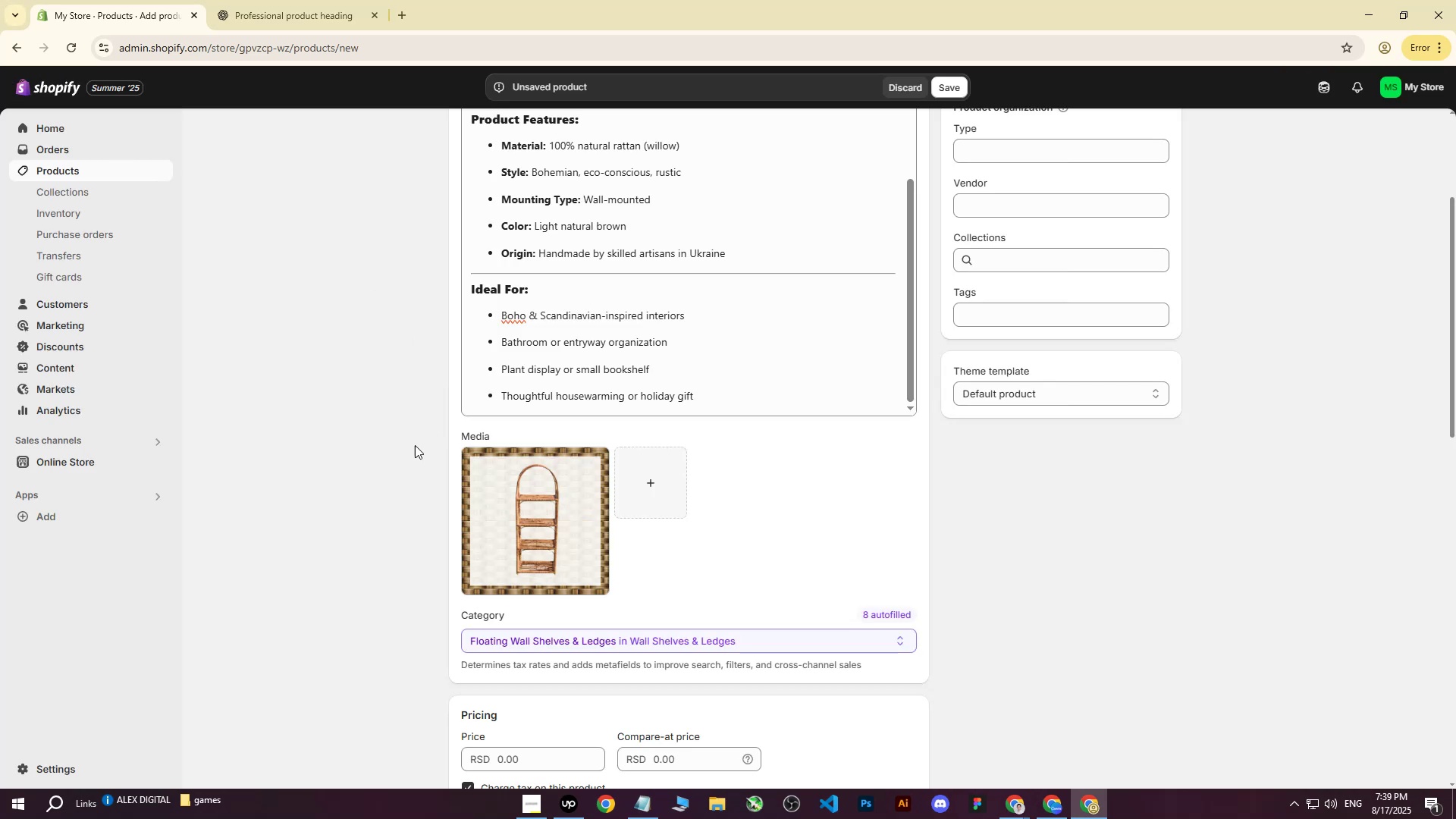 
left_click([378, 459])
 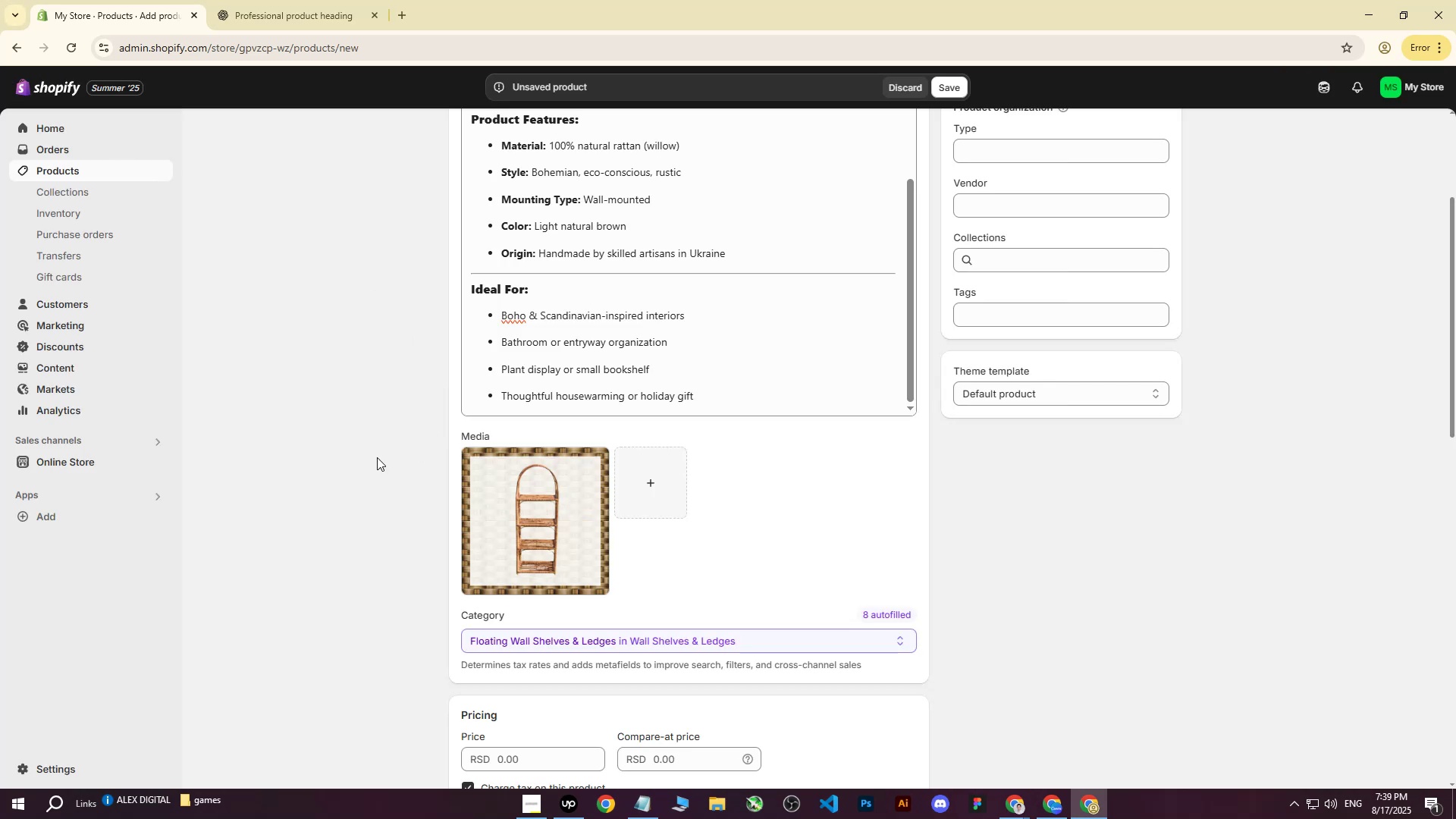 
scroll: coordinate [341, 434], scroll_direction: down, amount: 3.0
 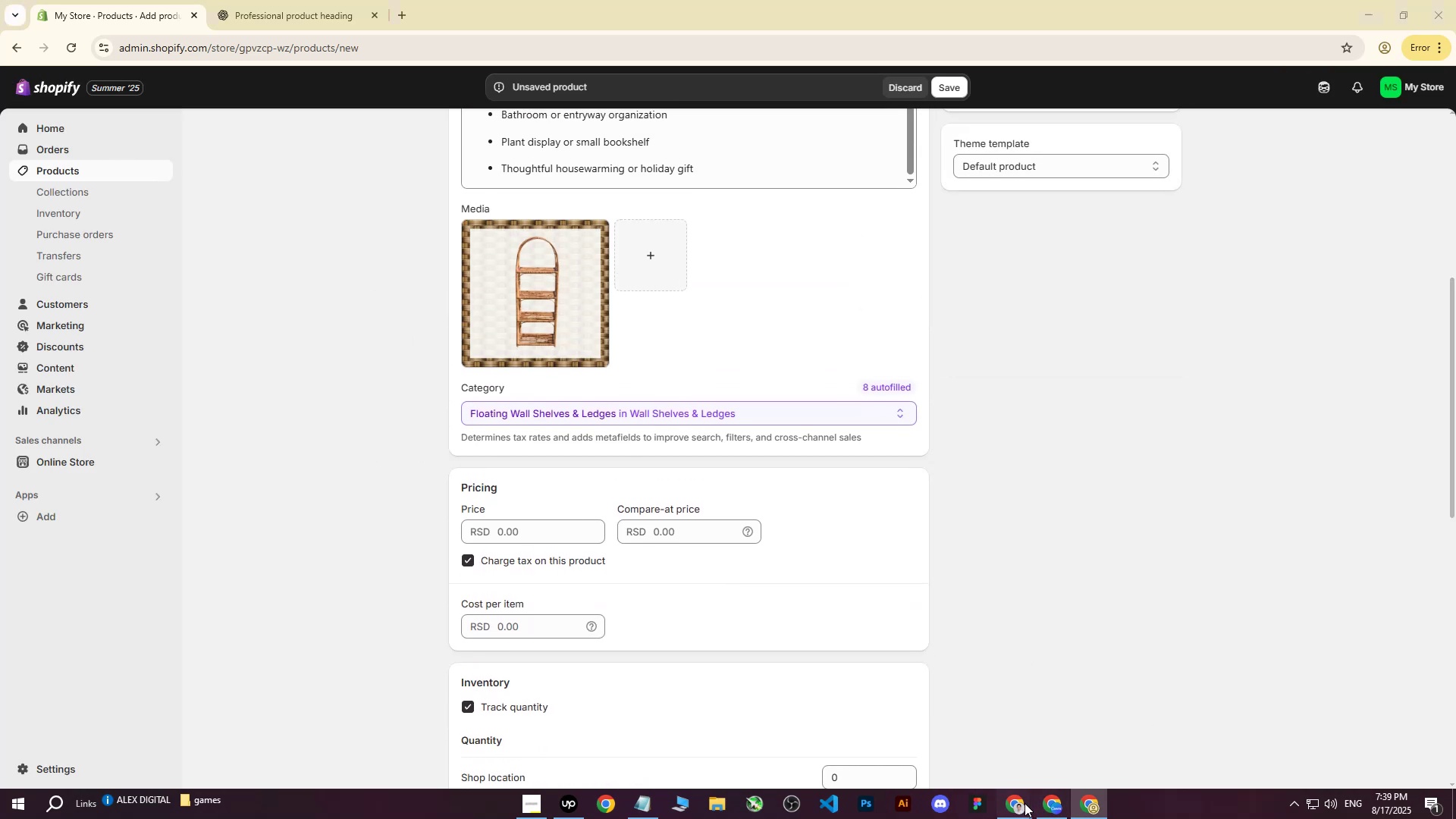 
double_click([943, 756])
 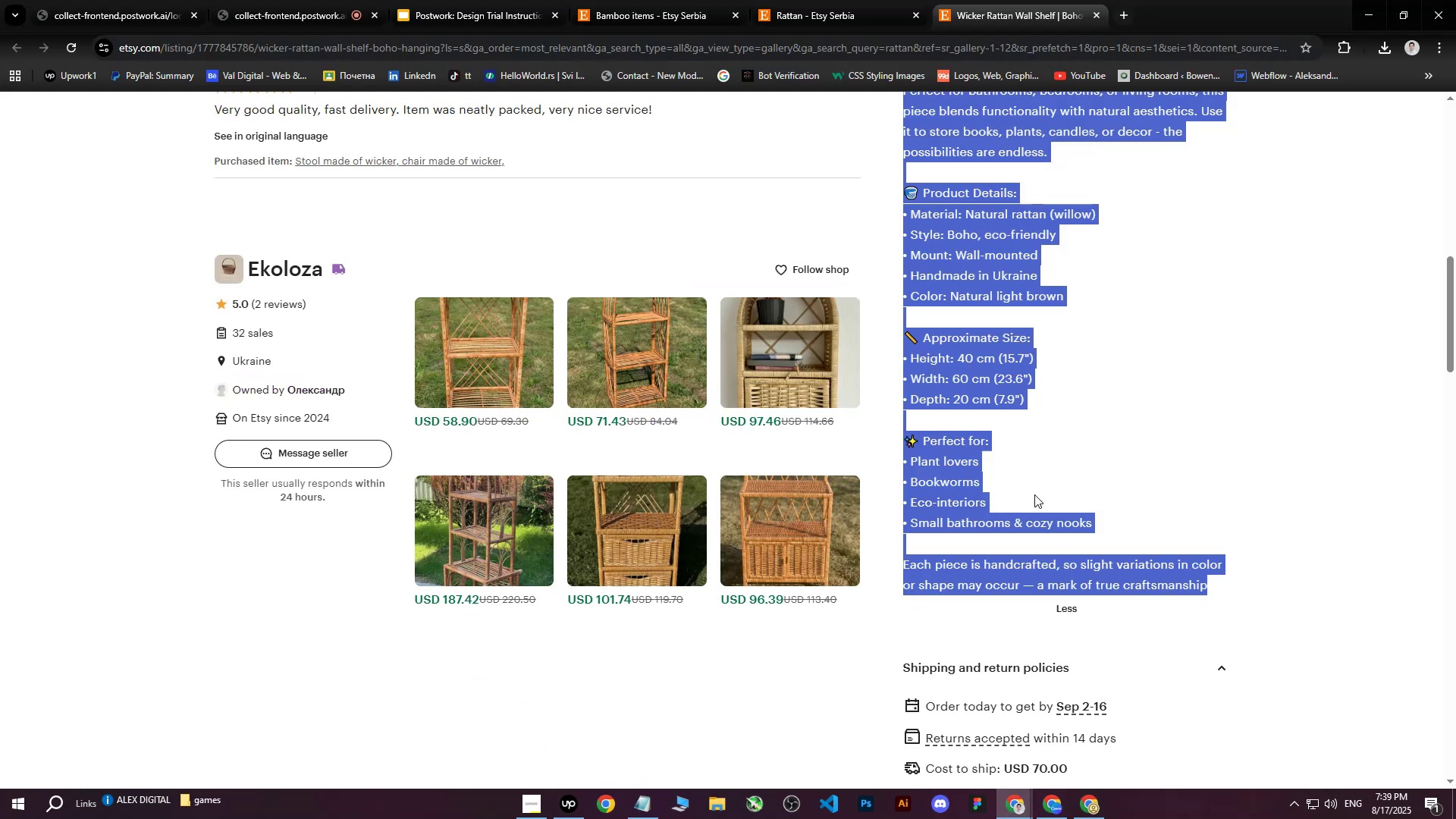 
scroll: coordinate [1062, 451], scroll_direction: up, amount: 12.0
 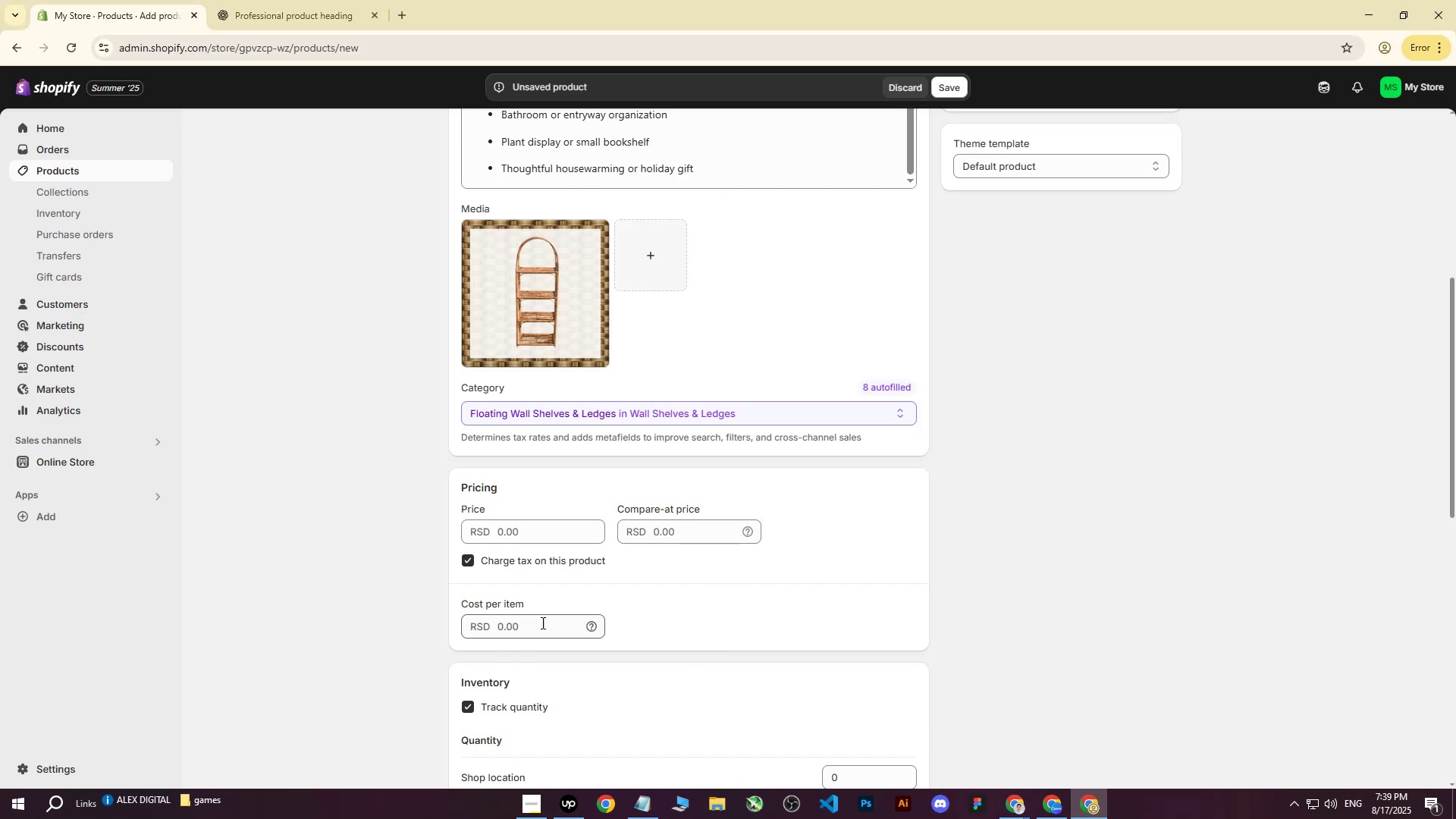 
double_click([522, 527])
 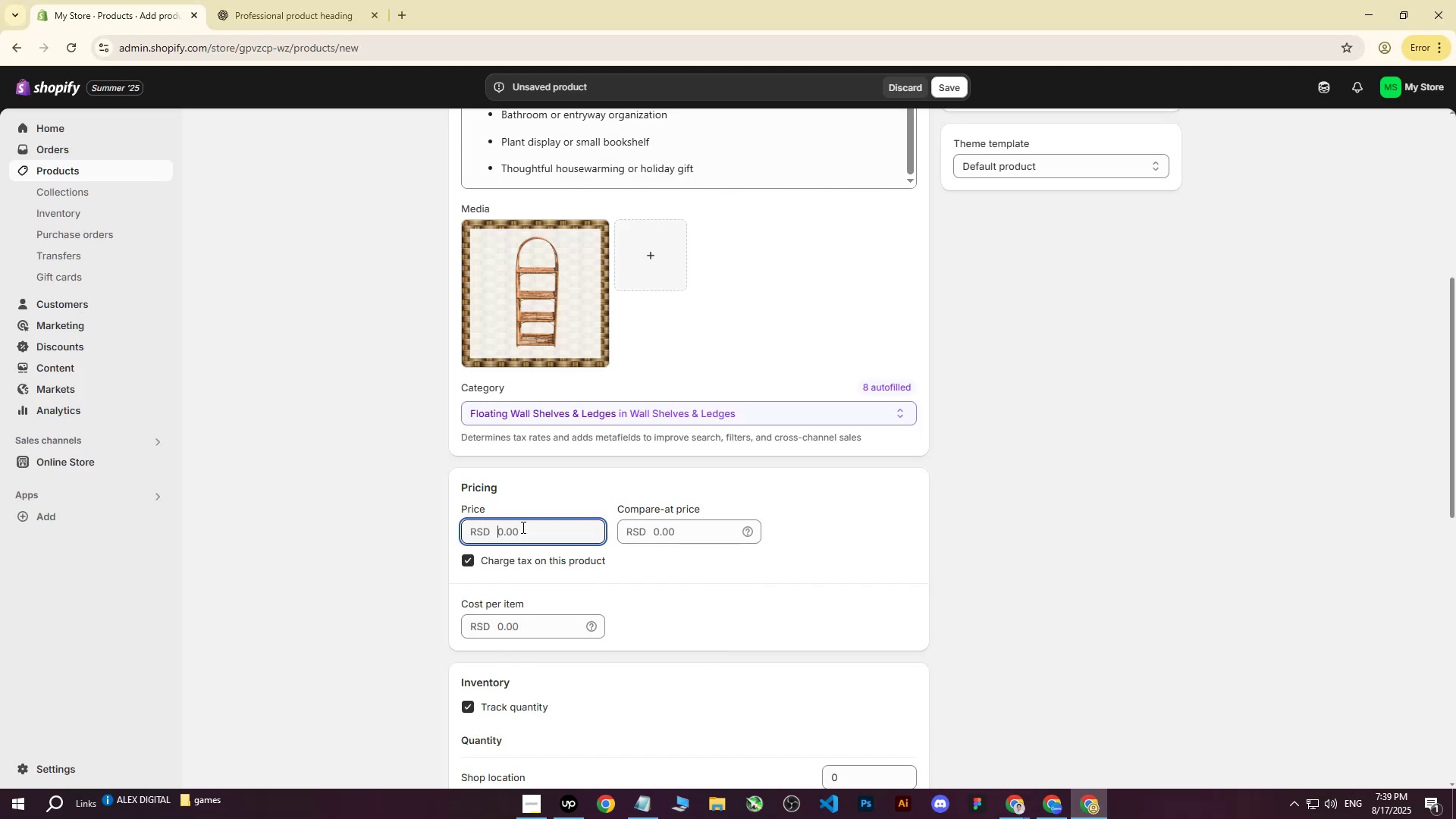 
type(13000)
key(Tab)
key(Tab)
key(Tab)
key(Tab)
type(8000)
 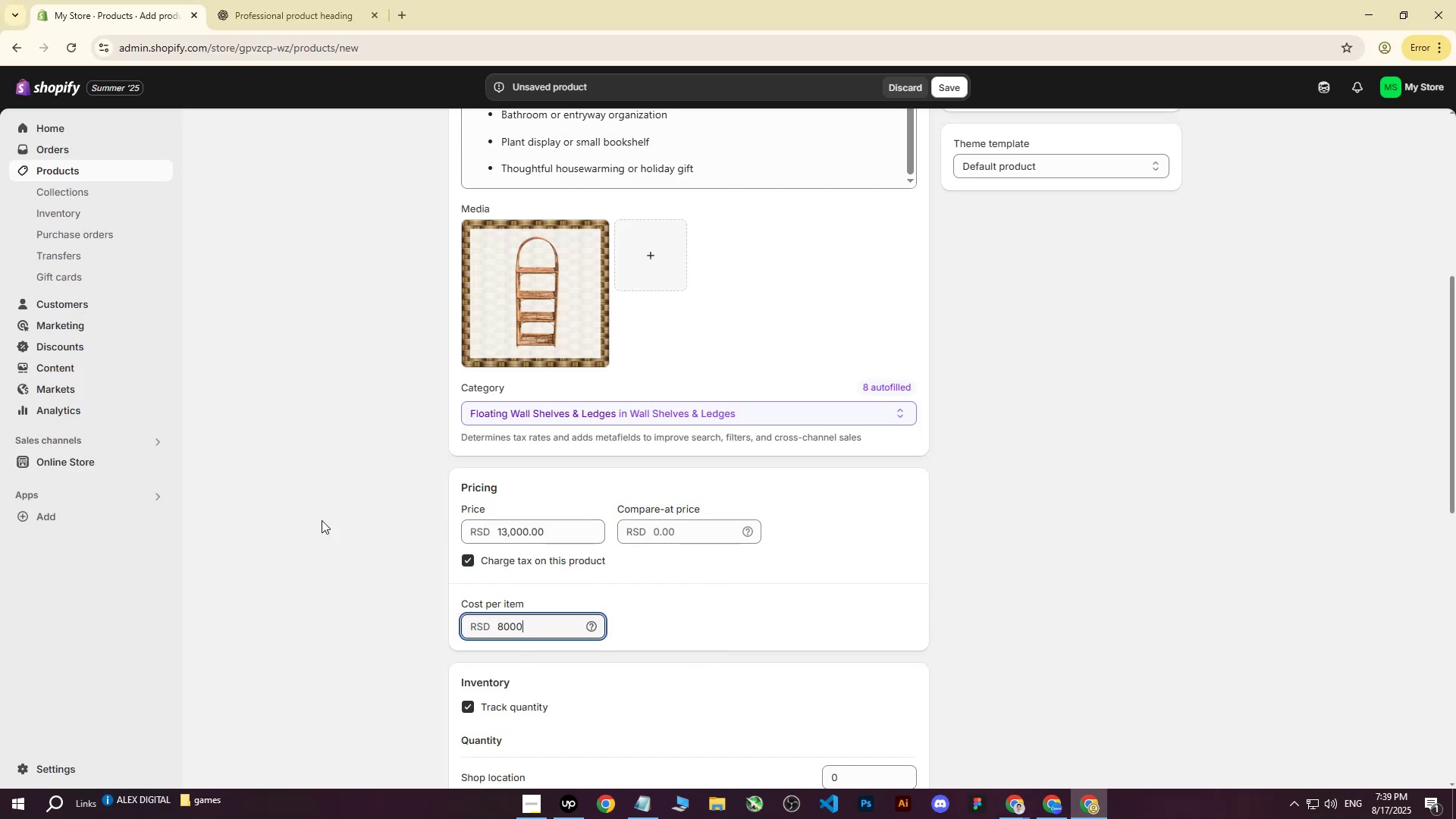 
left_click([312, 519])
 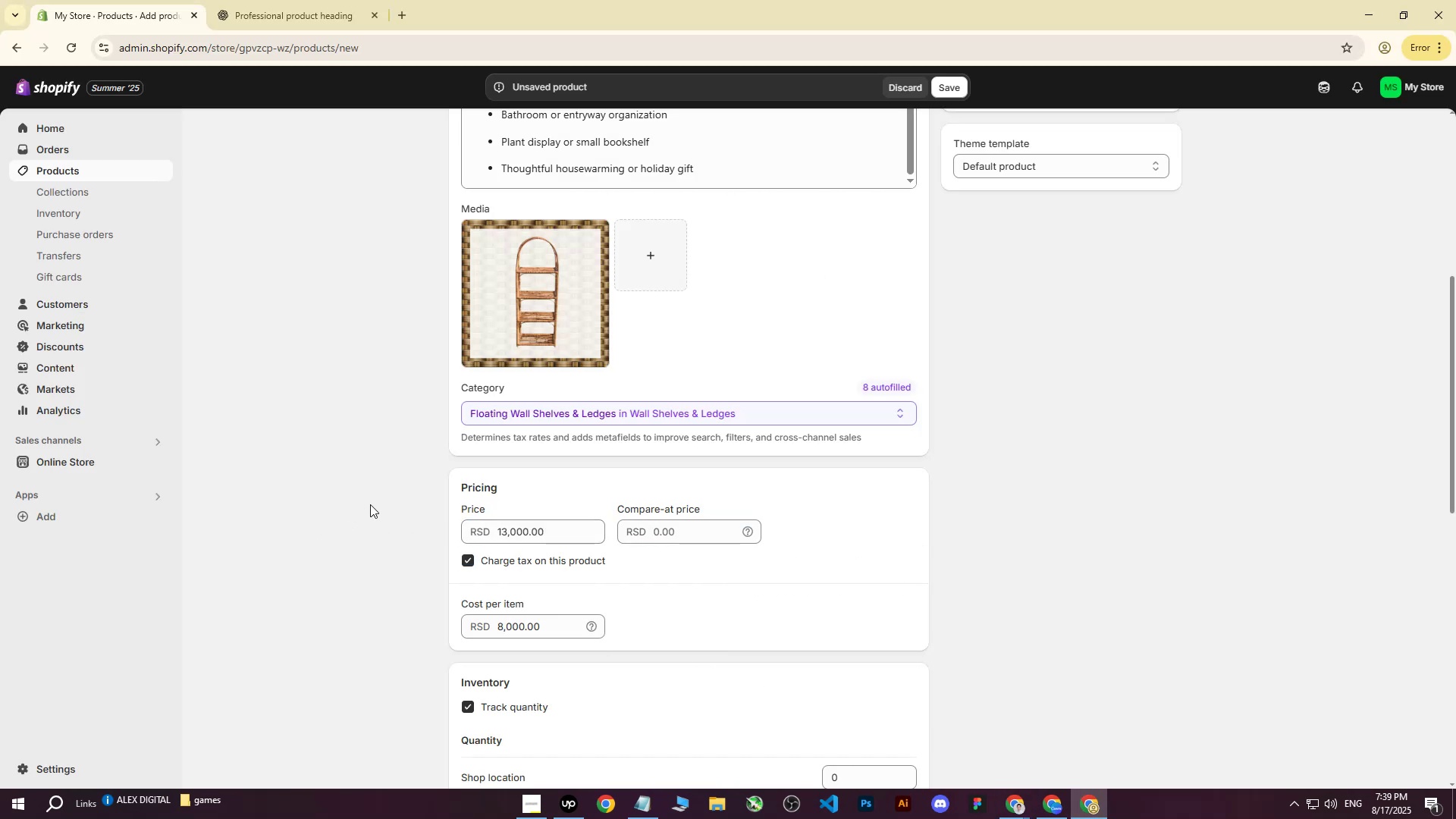 
scroll: coordinate [375, 503], scroll_direction: down, amount: 3.0
 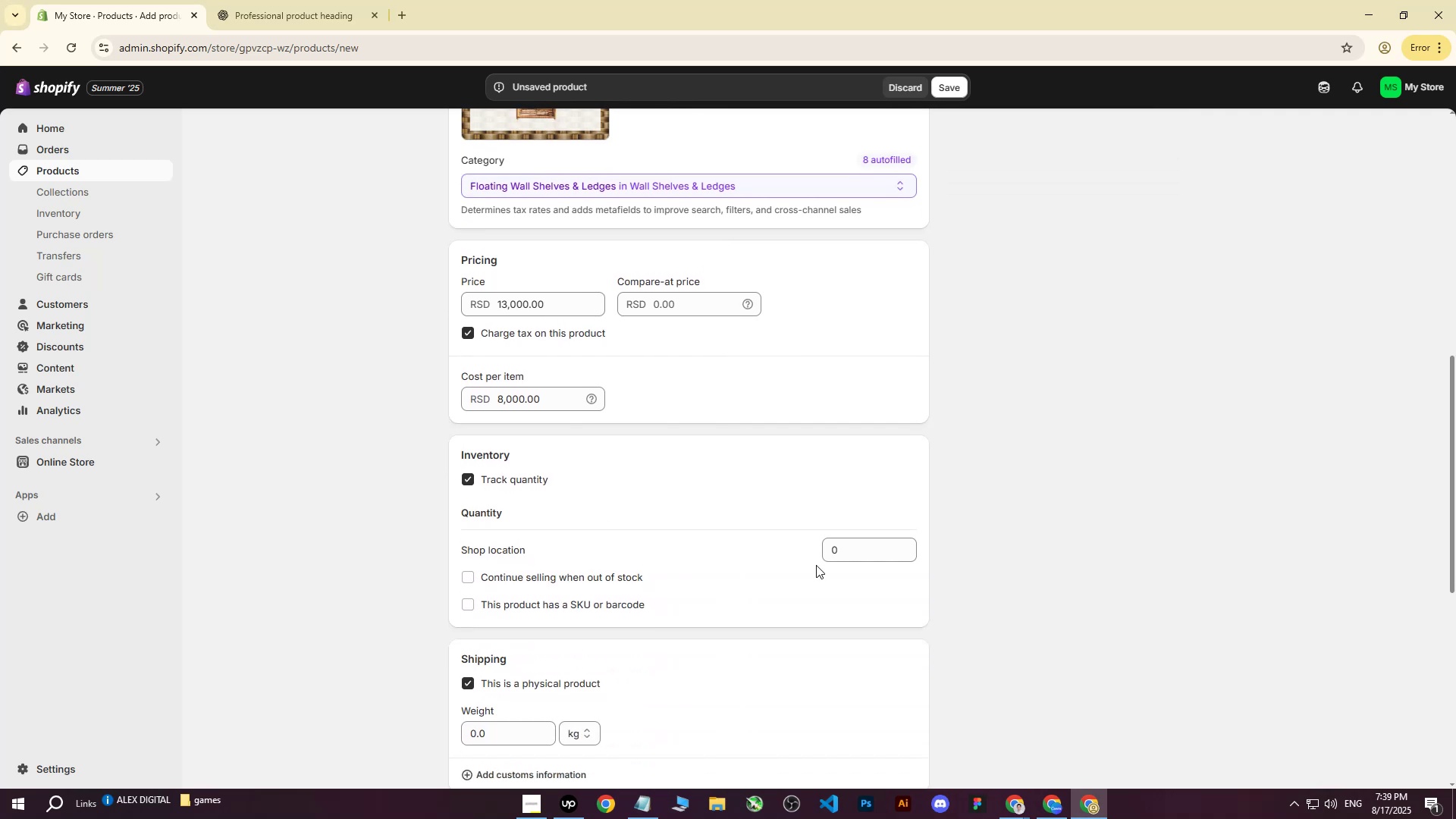 
left_click([863, 550])
 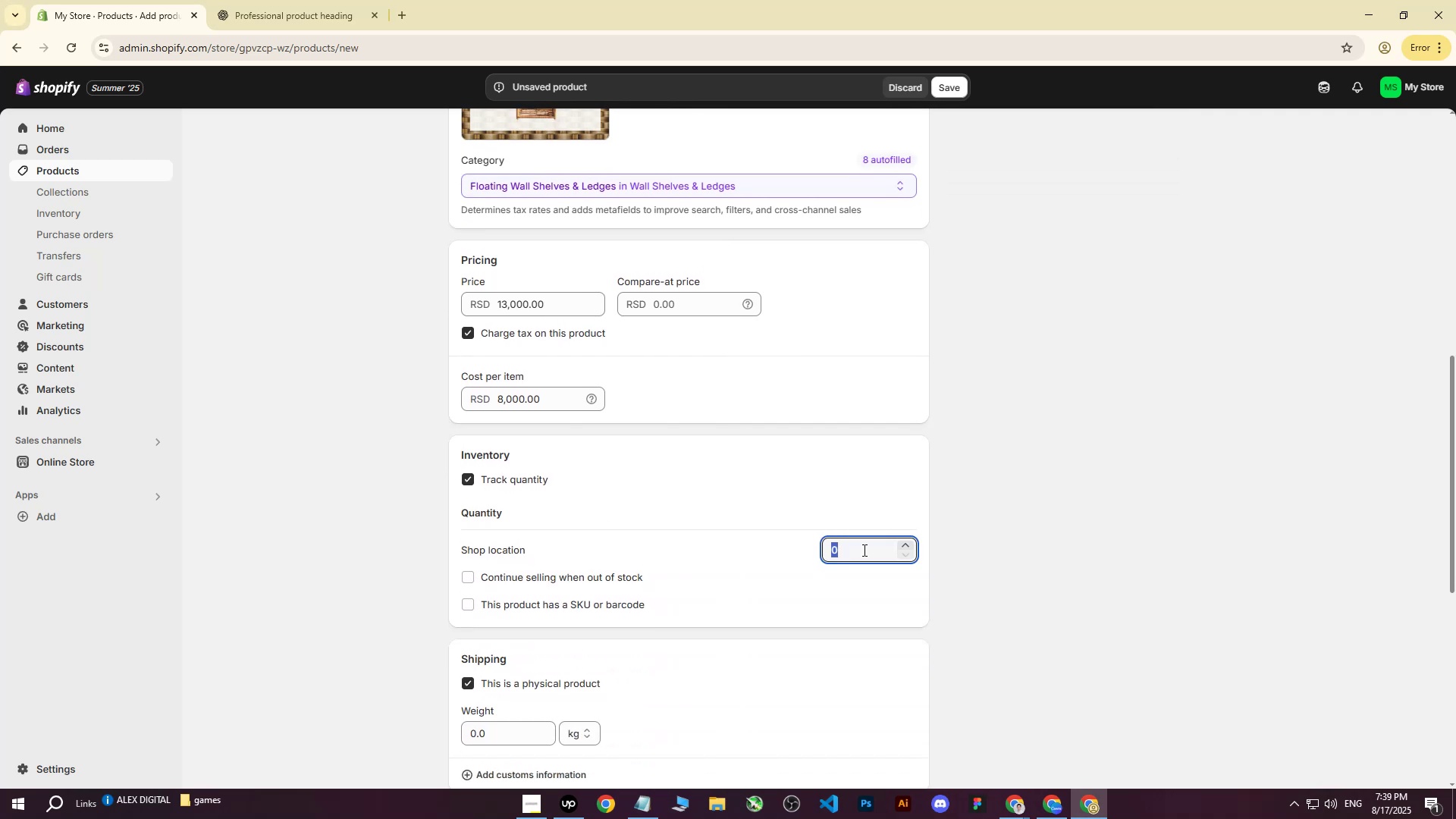 
type(120)
 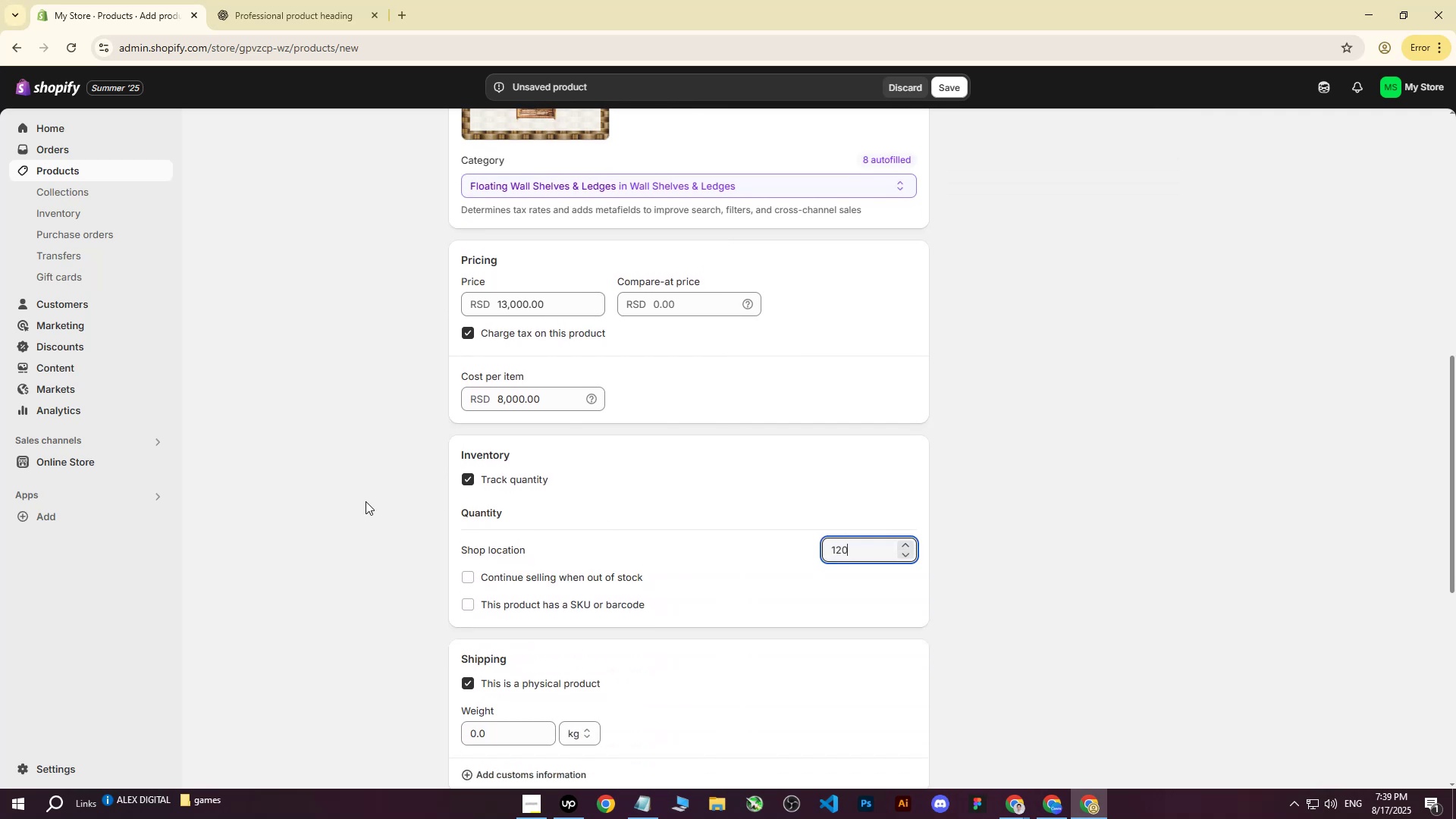 
left_click([360, 501])
 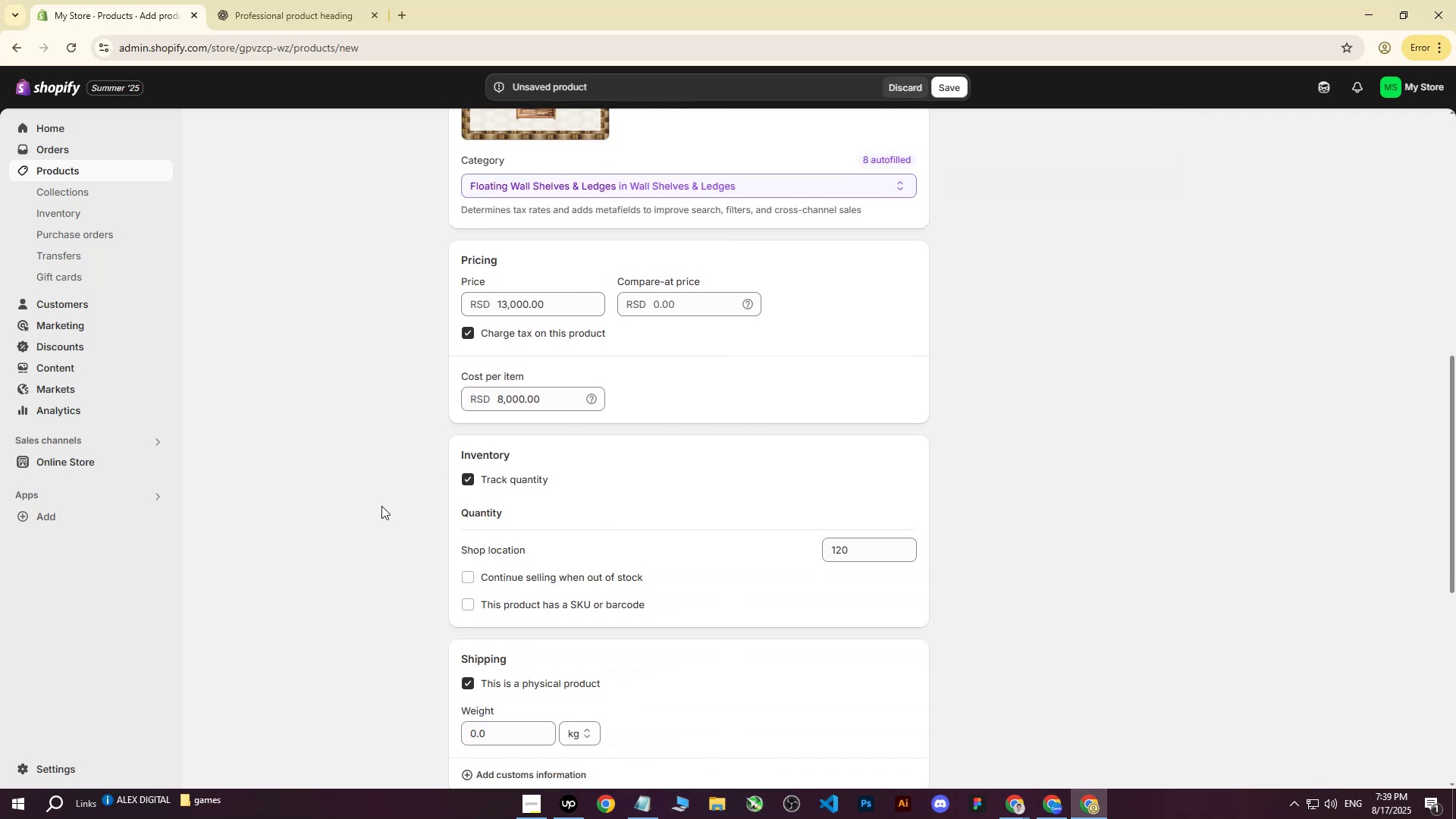 
scroll: coordinate [463, 529], scroll_direction: down, amount: 2.0
 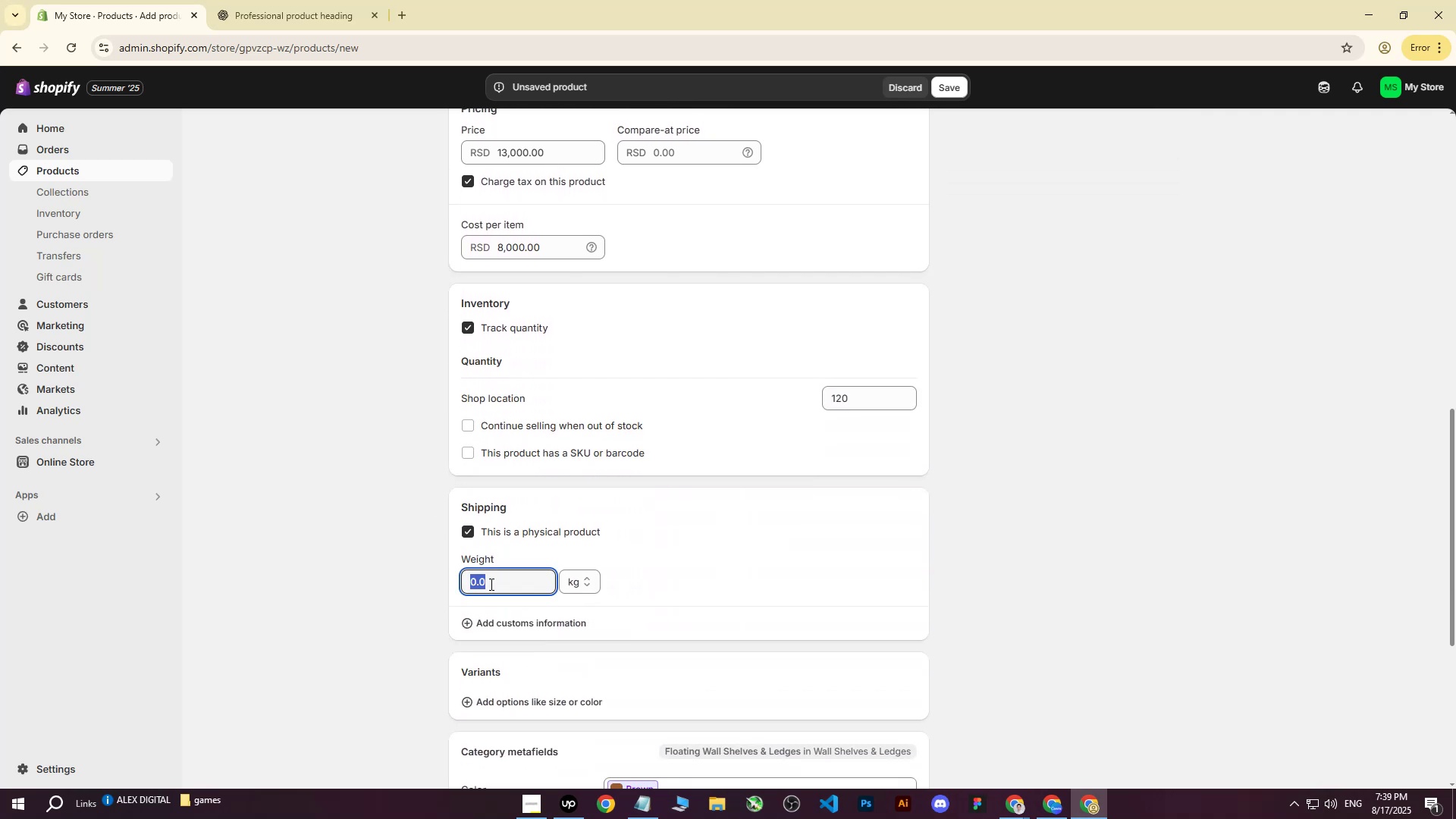 
scroll: coordinate [500, 563], scroll_direction: up, amount: 1.0
 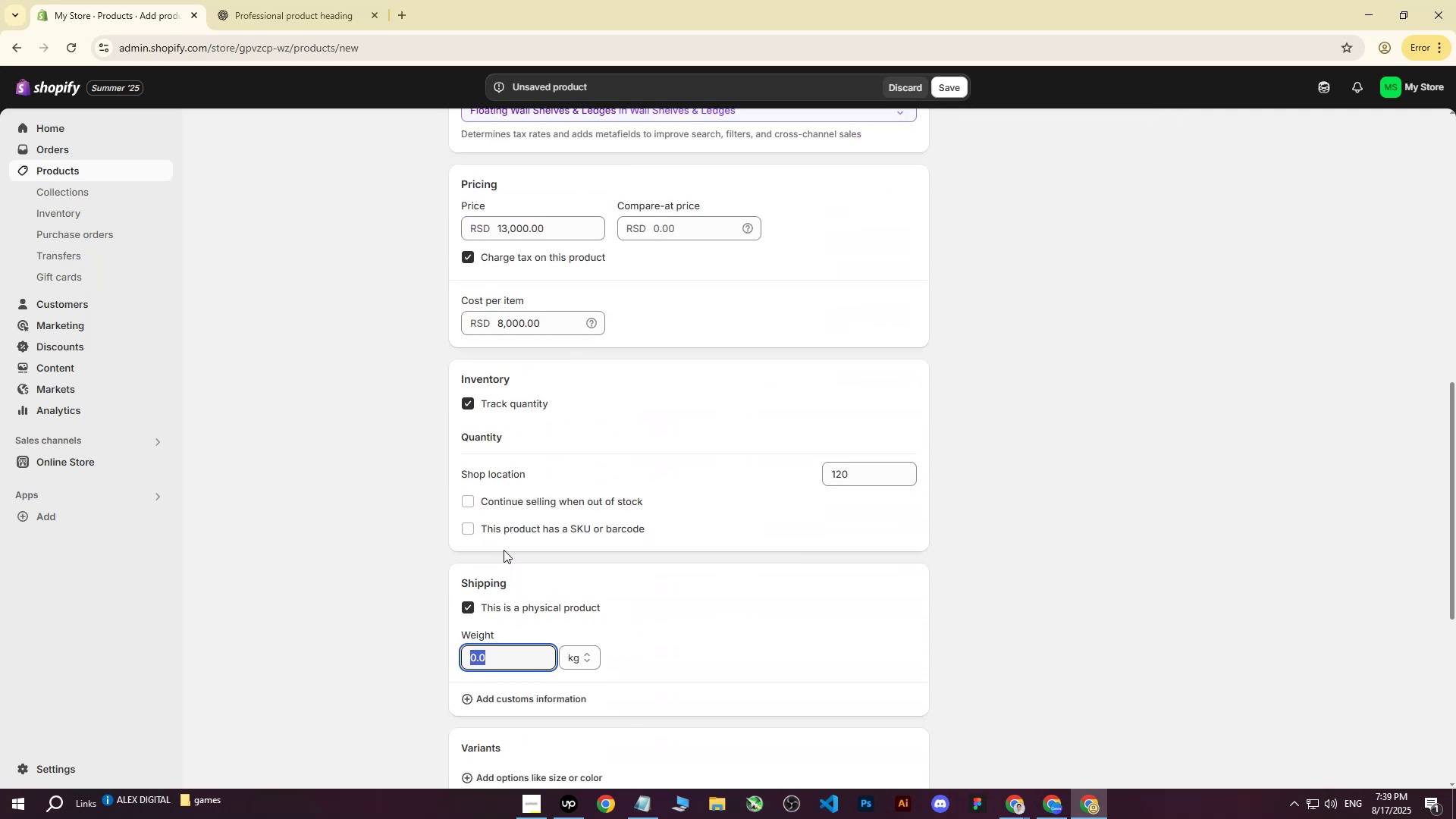 
key(8)
 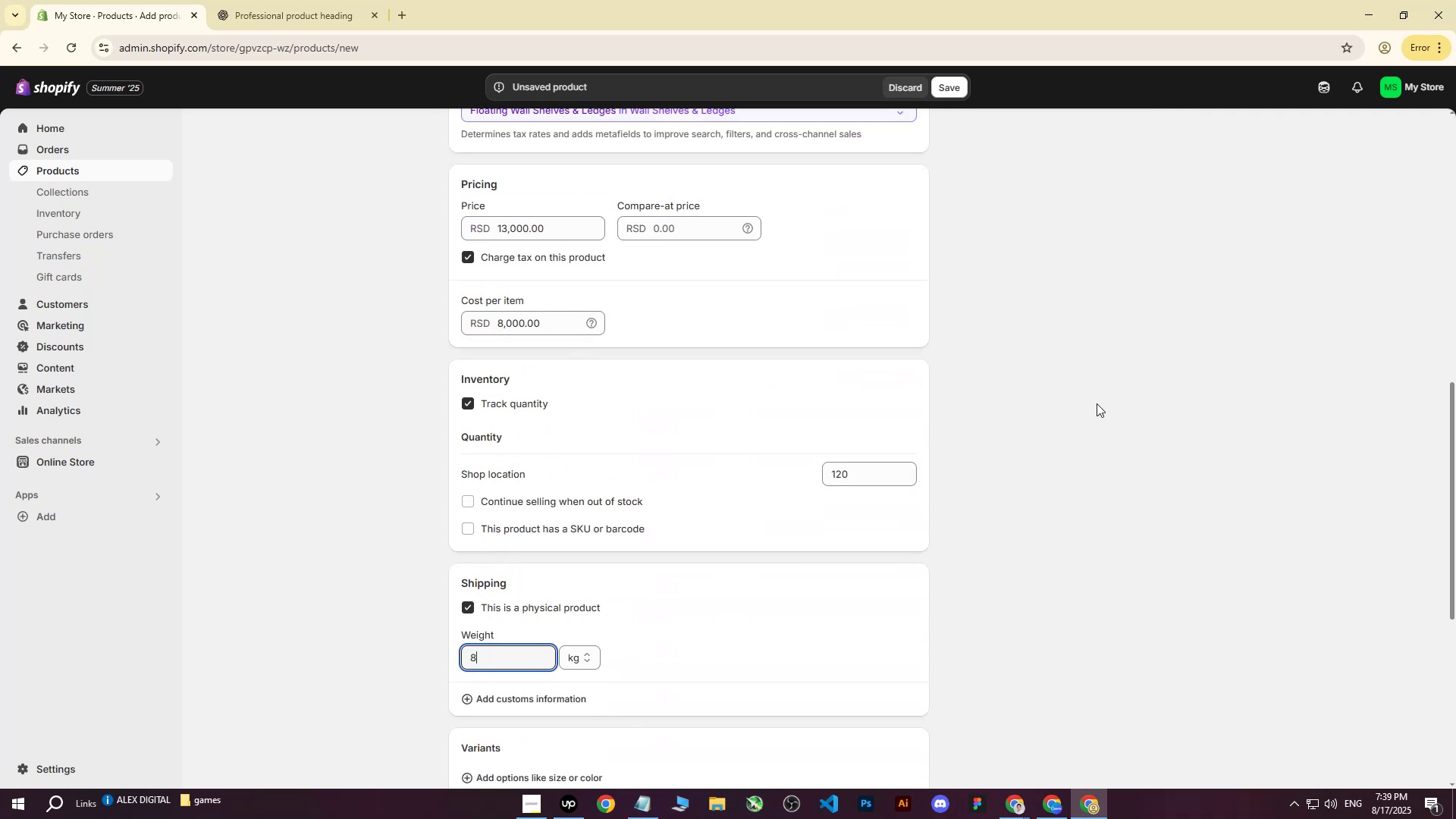 
left_click([1084, 402])
 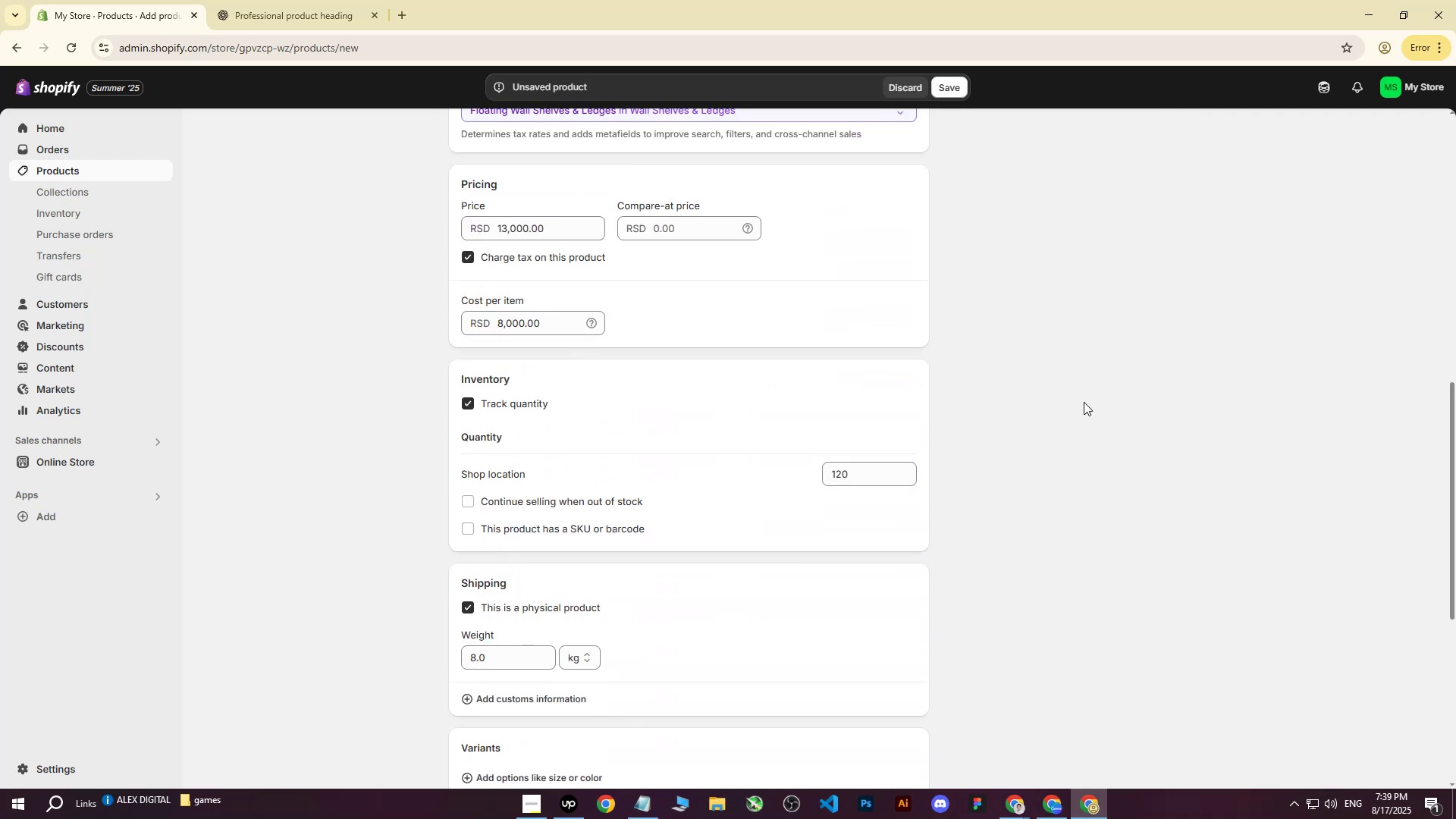 
scroll: coordinate [1084, 402], scroll_direction: down, amount: 4.0
 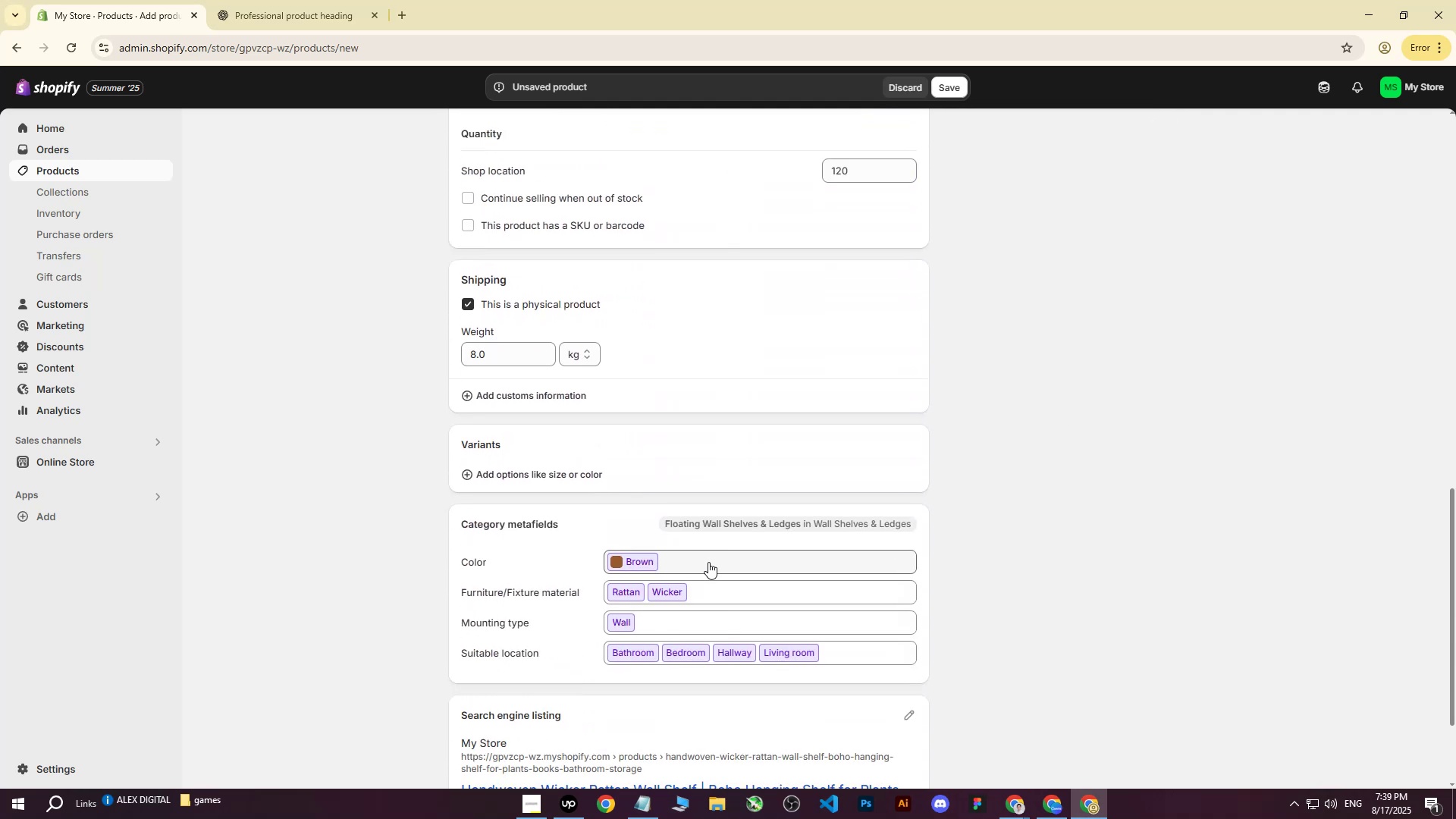 
left_click([708, 562])
 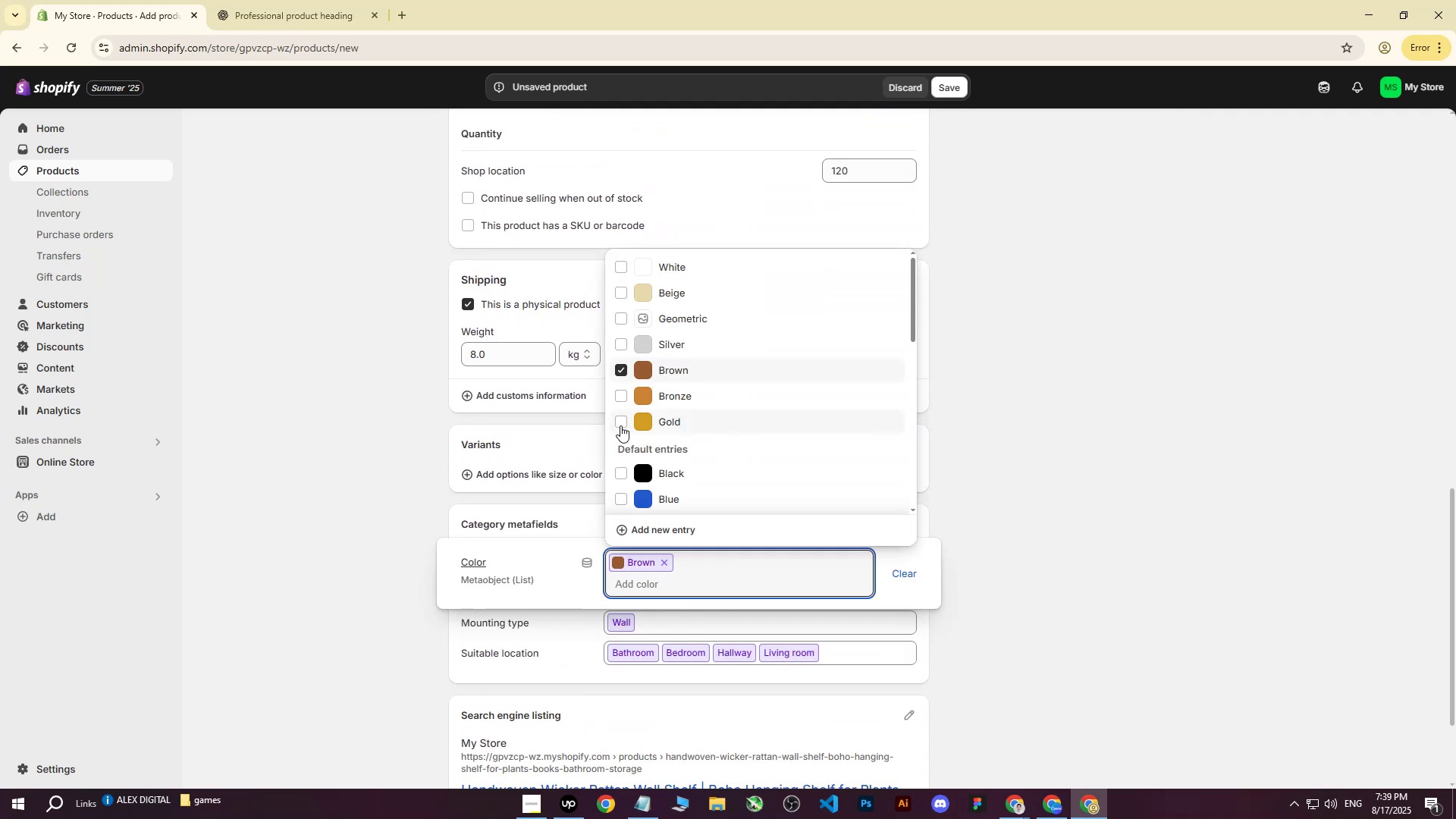 
double_click([625, 397])
 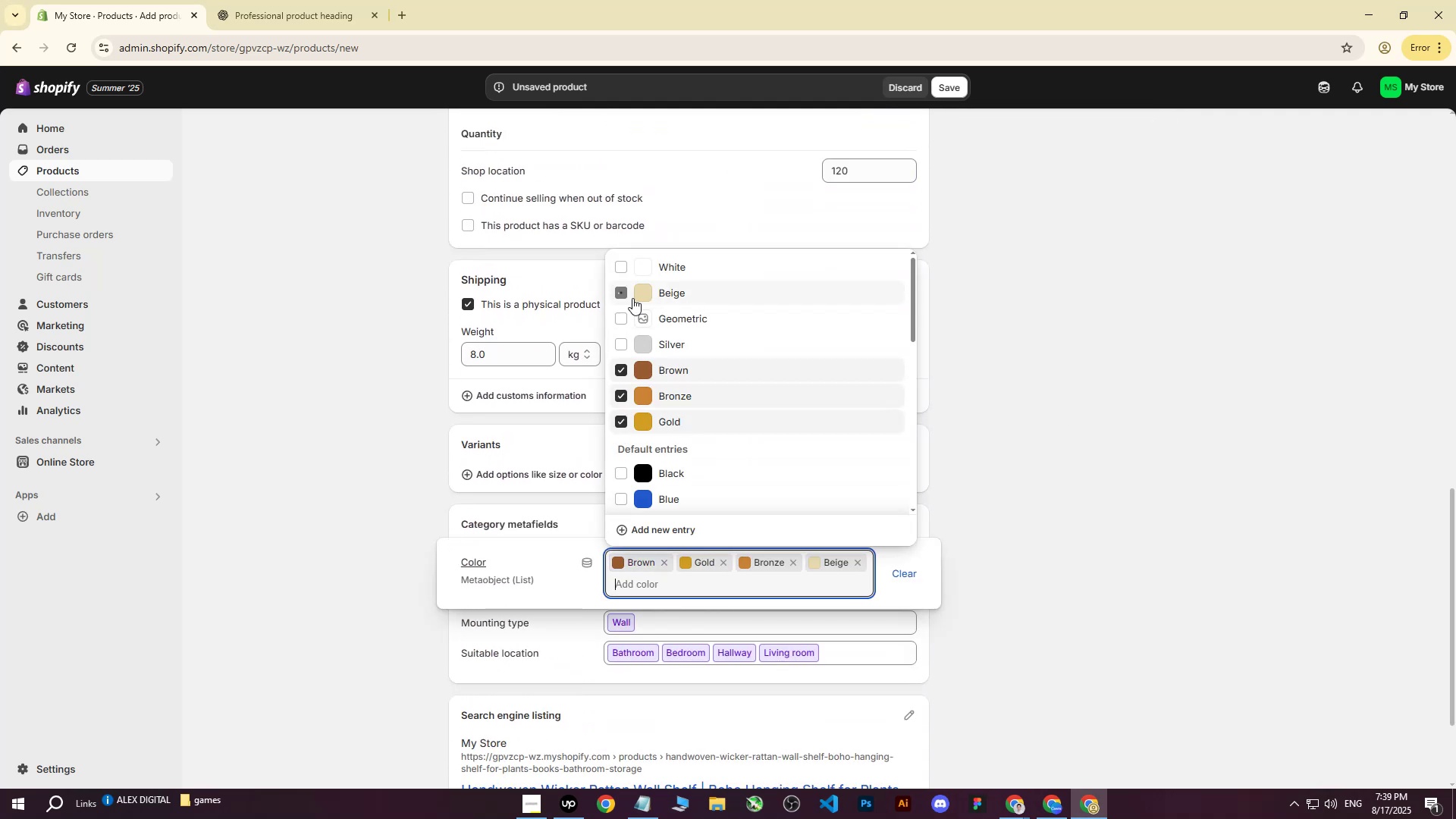 
double_click([1012, 284])
 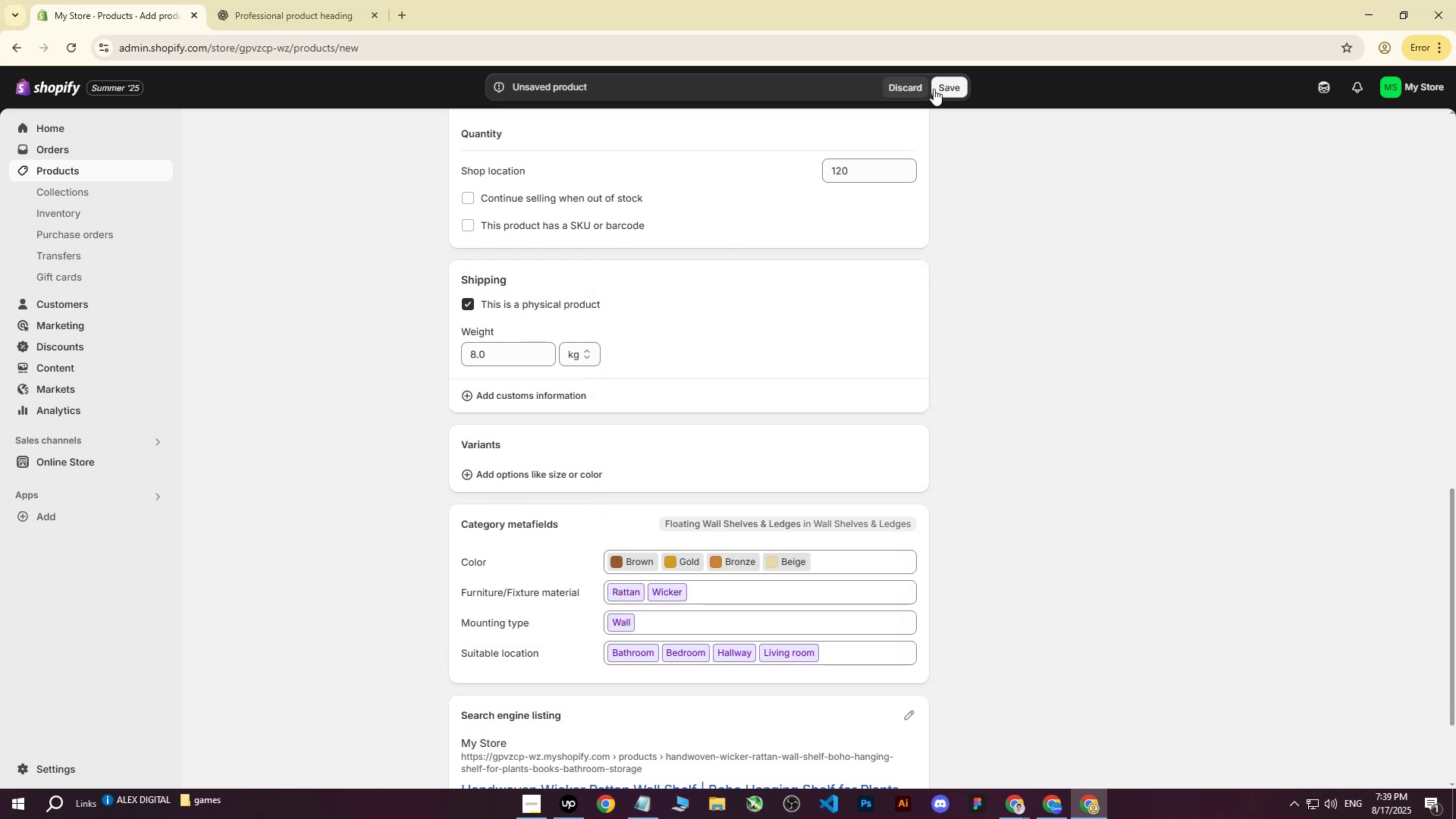 
left_click([937, 83])
 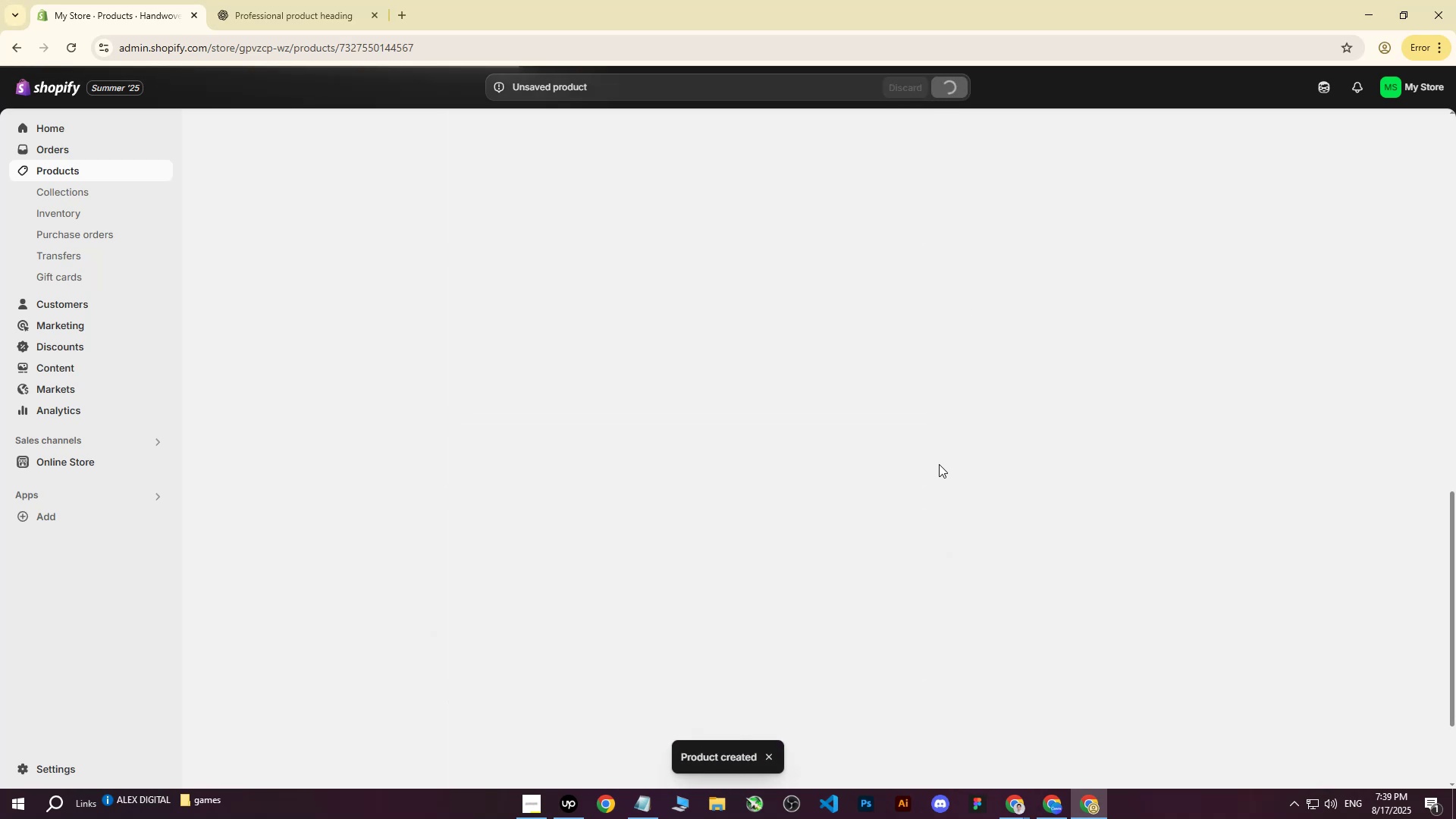 
scroll: coordinate [377, 469], scroll_direction: up, amount: 13.0
 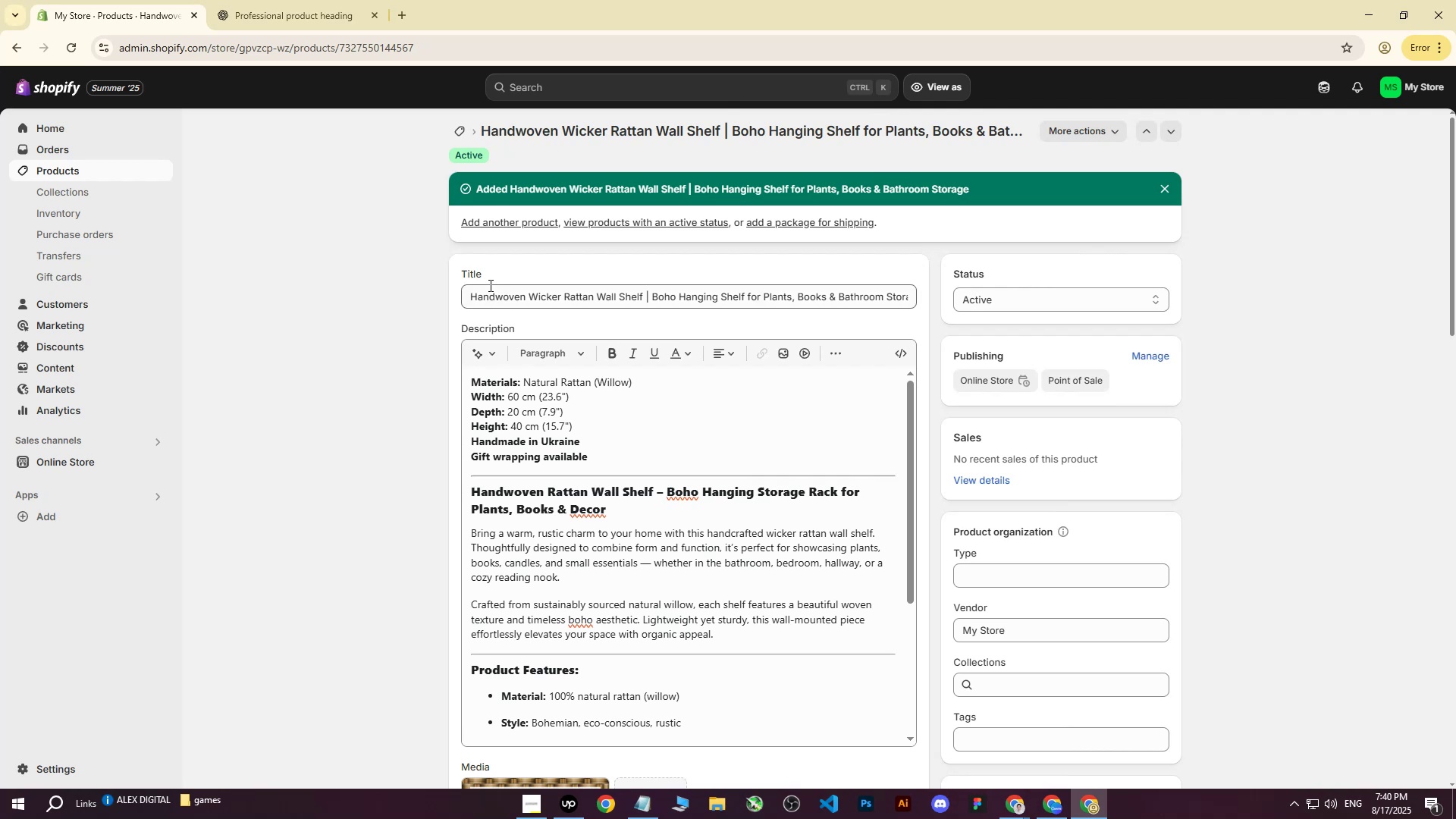 
left_click_drag(start_coordinate=[470, 300], to_coordinate=[918, 292])
 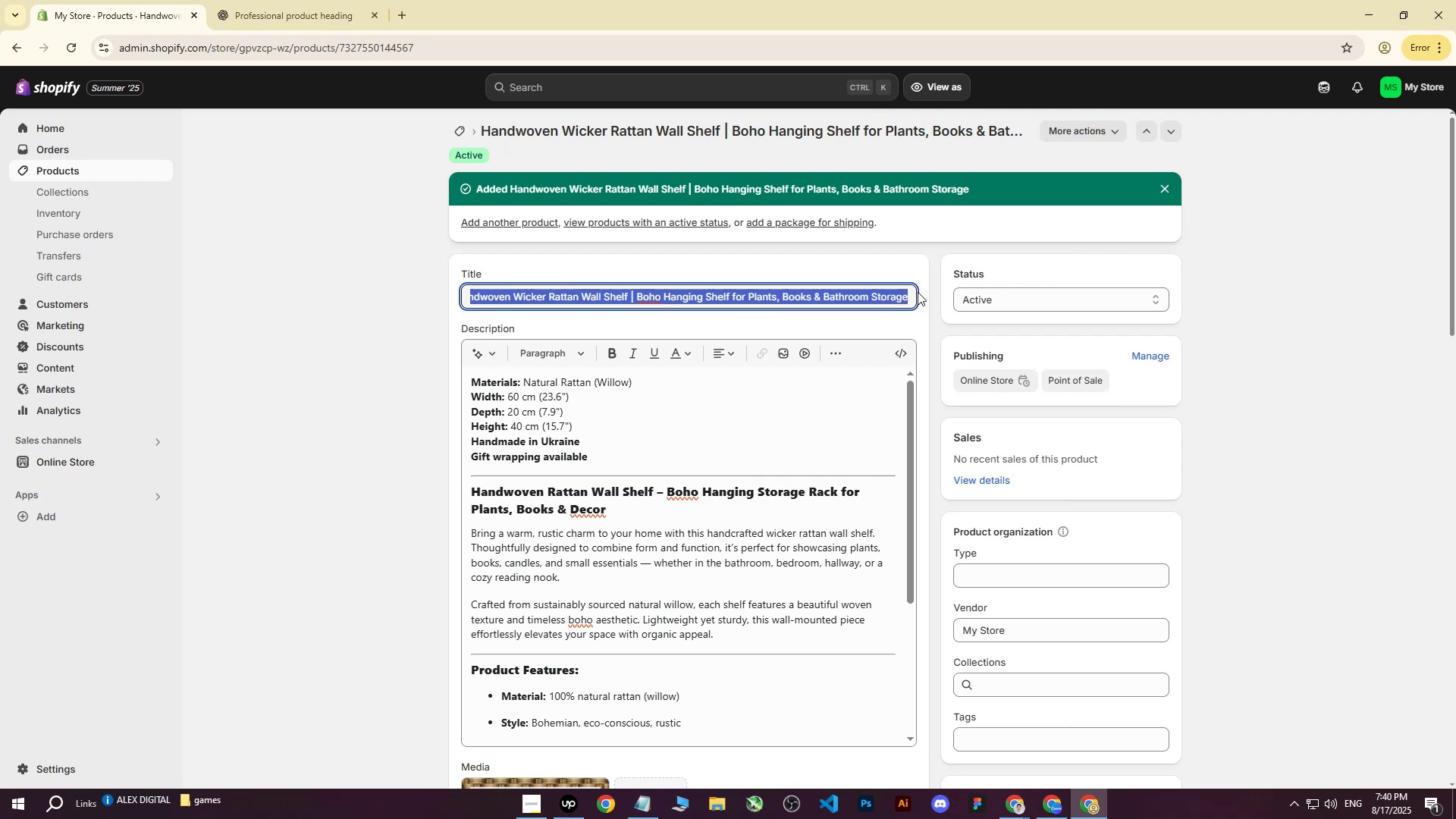 
key(Control+ControlLeft)
 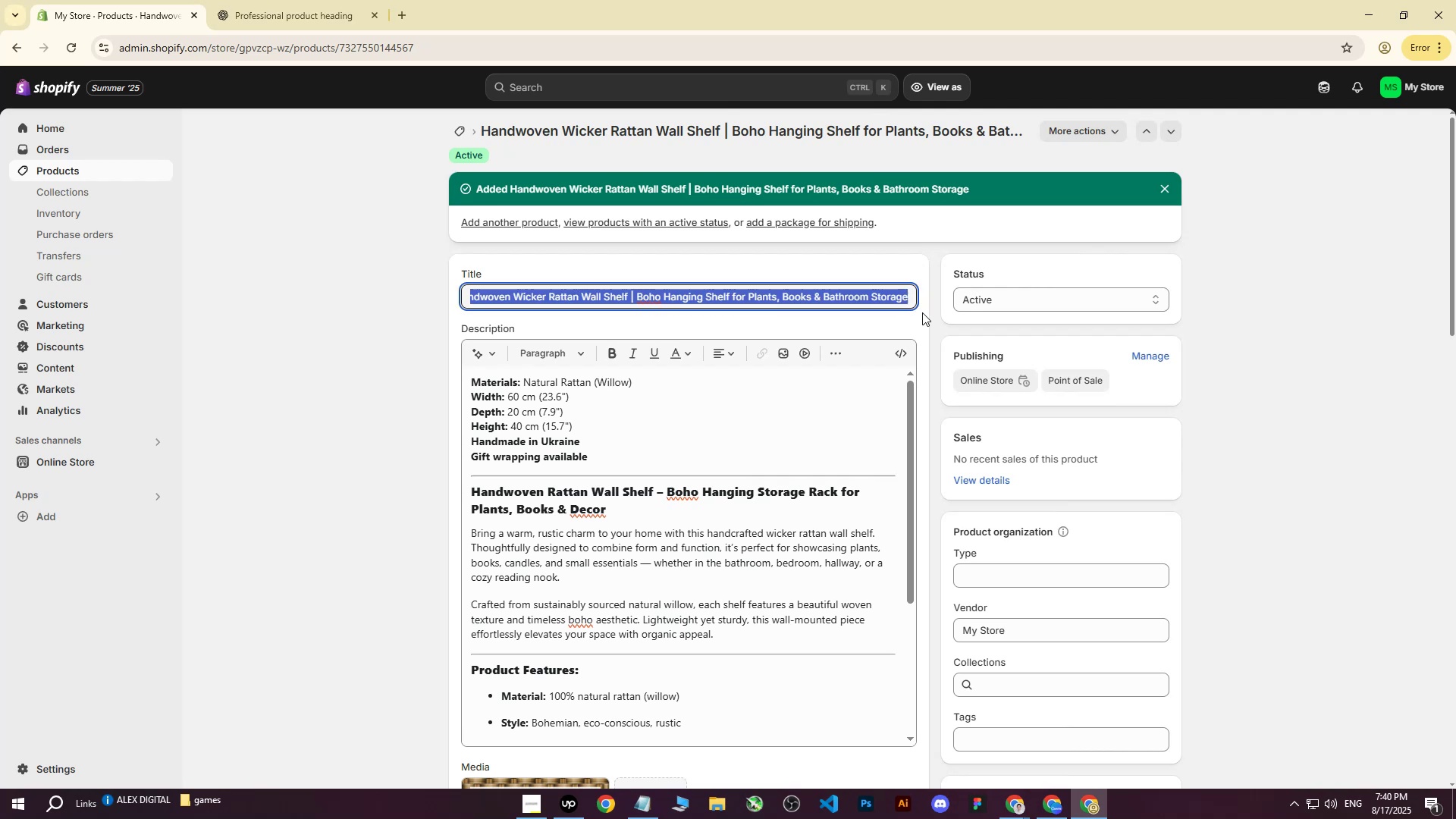 
key(Control+C)
 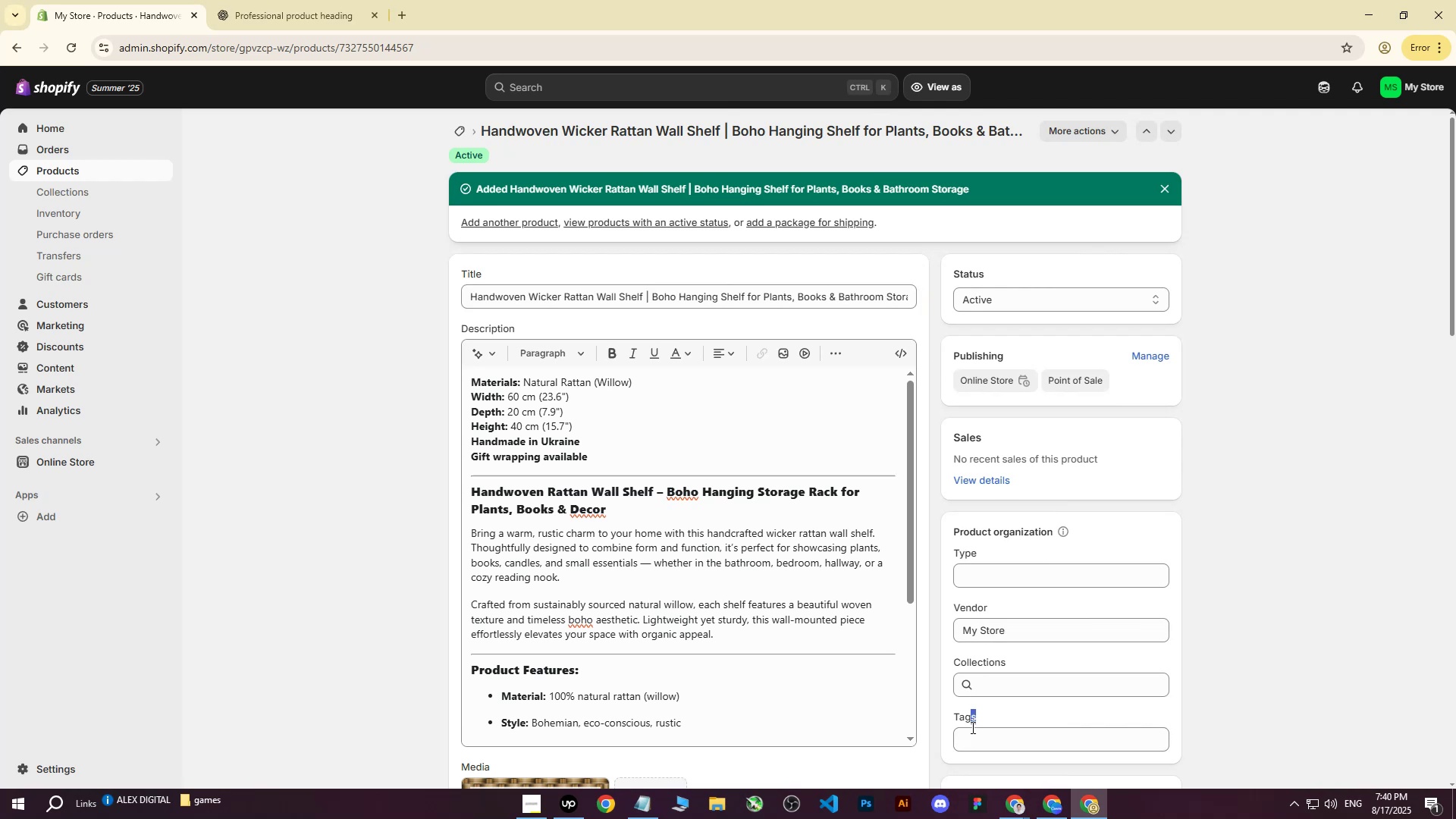 
scroll: coordinate [1231, 485], scroll_direction: down, amount: 3.0
 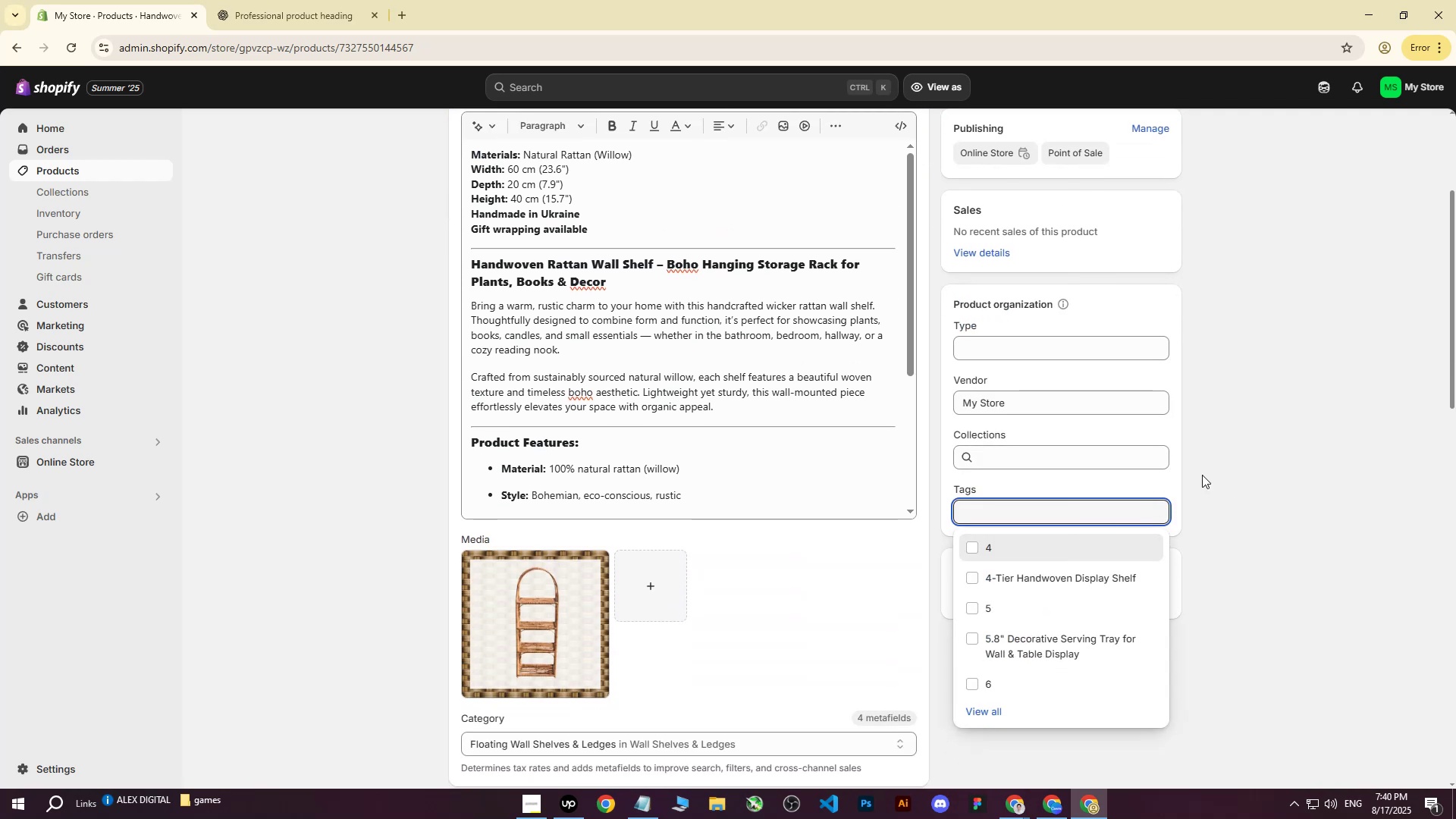 
key(Control+ControlLeft)
 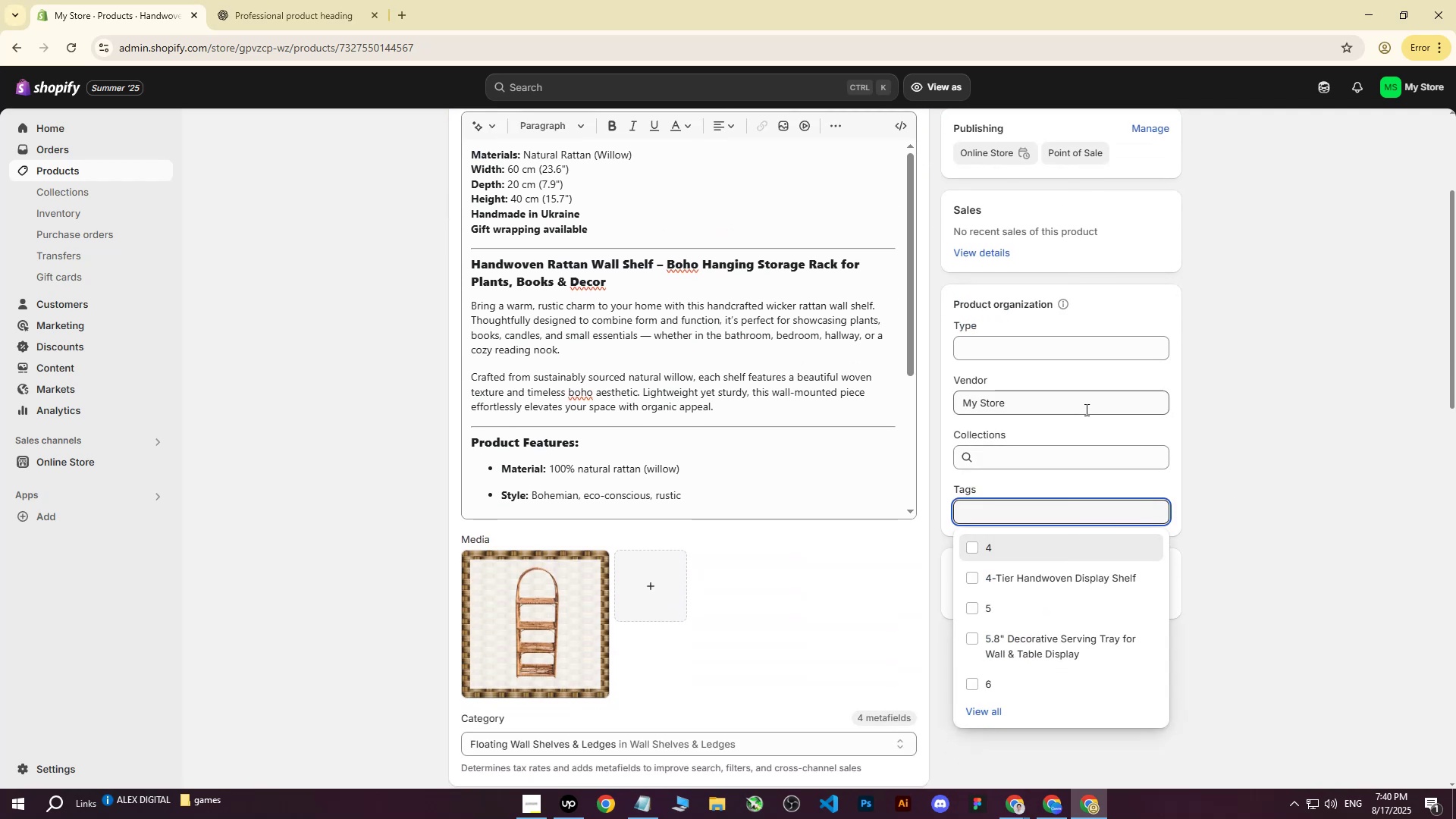 
key(Control+V)
 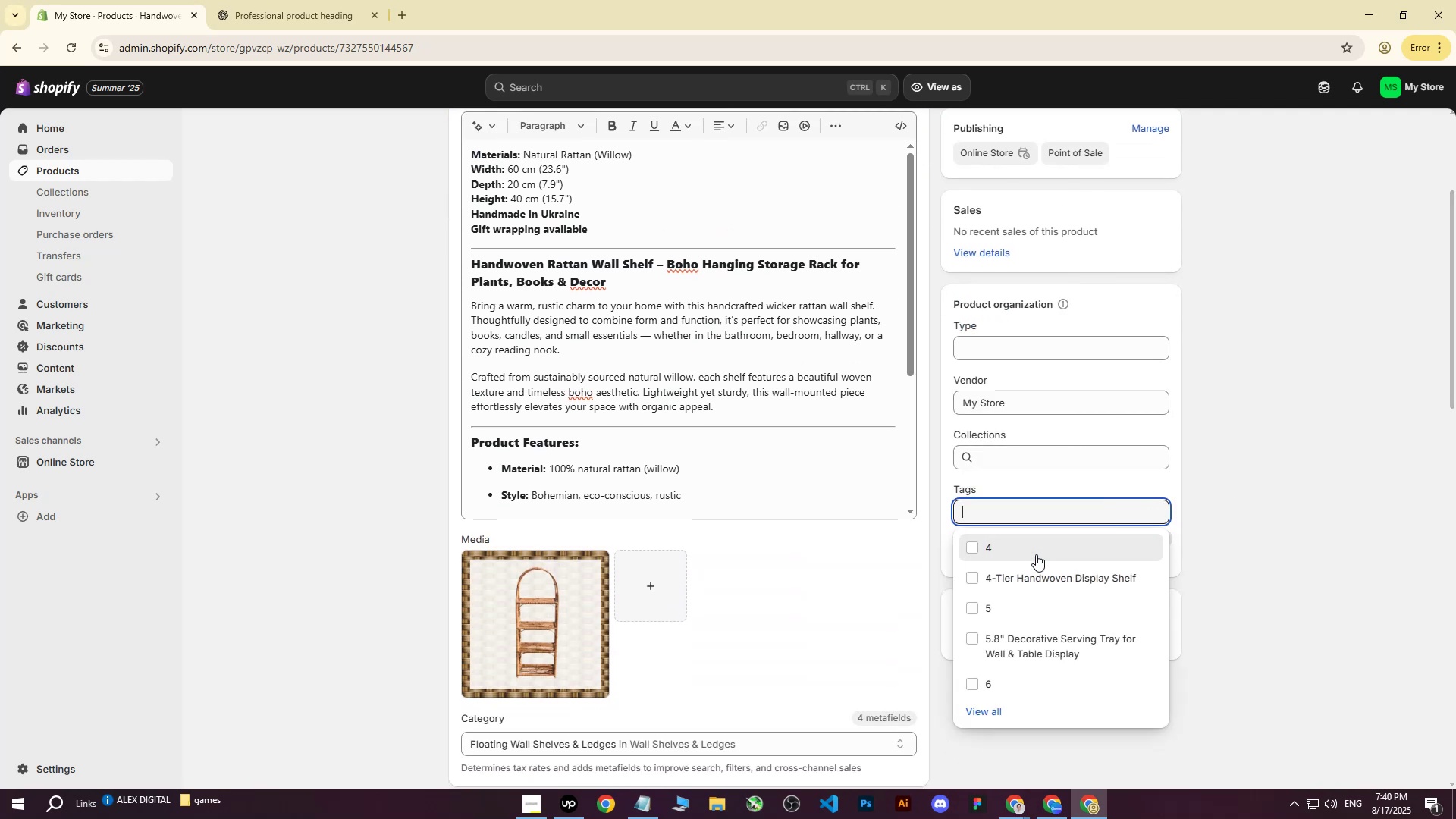 
scroll: coordinate [858, 445], scroll_direction: up, amount: 5.0
 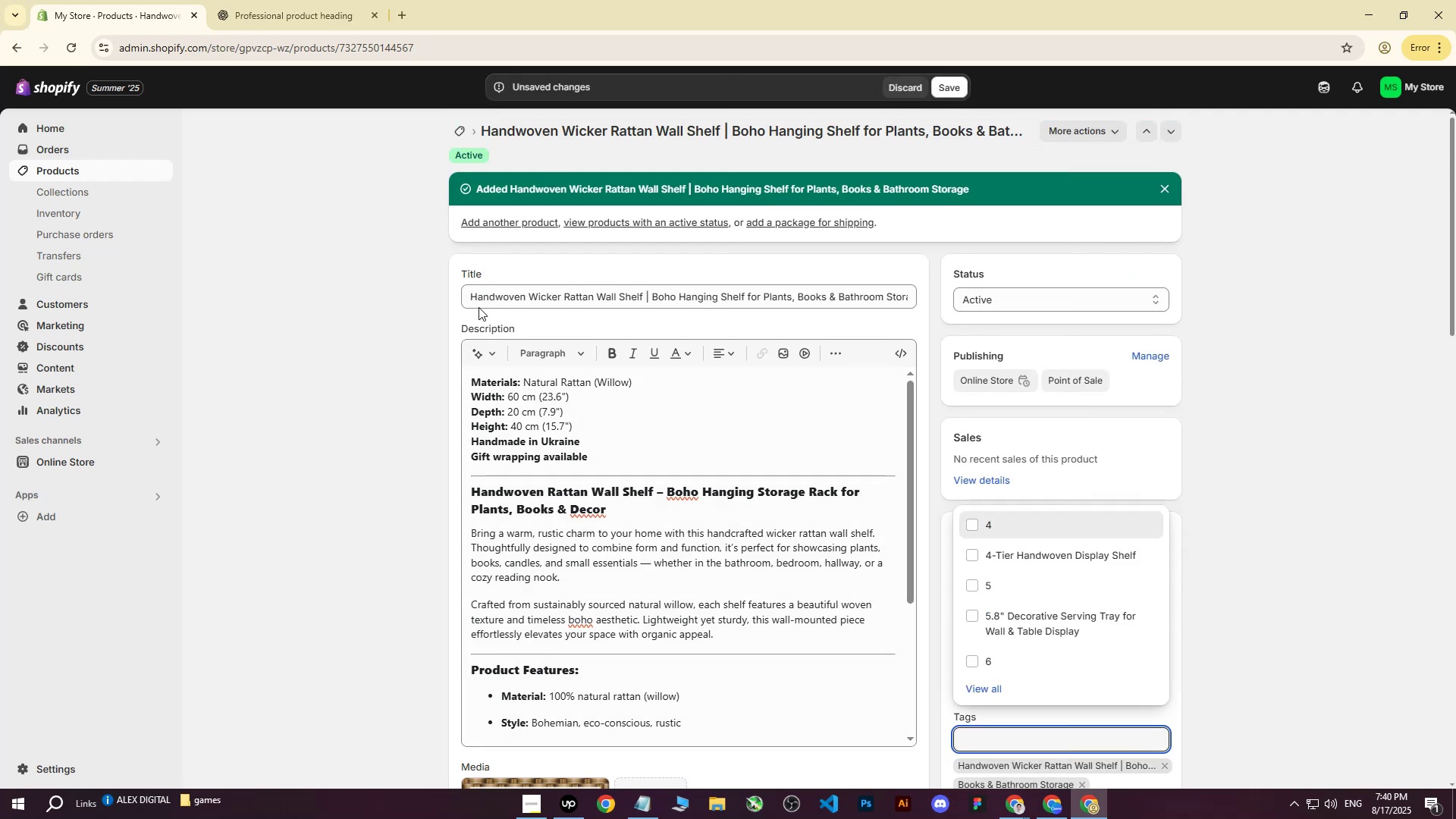 
left_click_drag(start_coordinate=[466, 299], to_coordinate=[642, 298])
 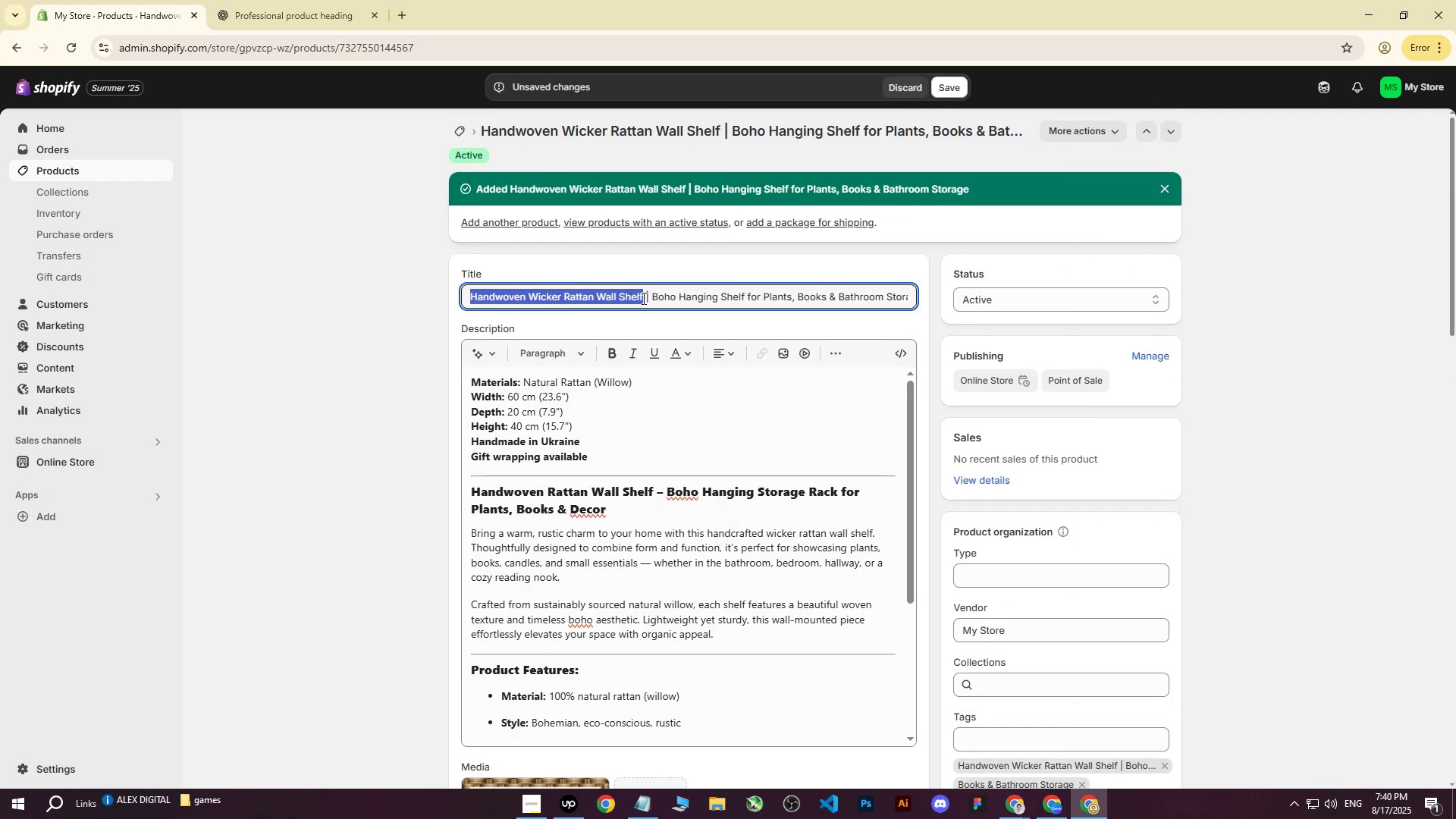 
key(Control+ControlLeft)
 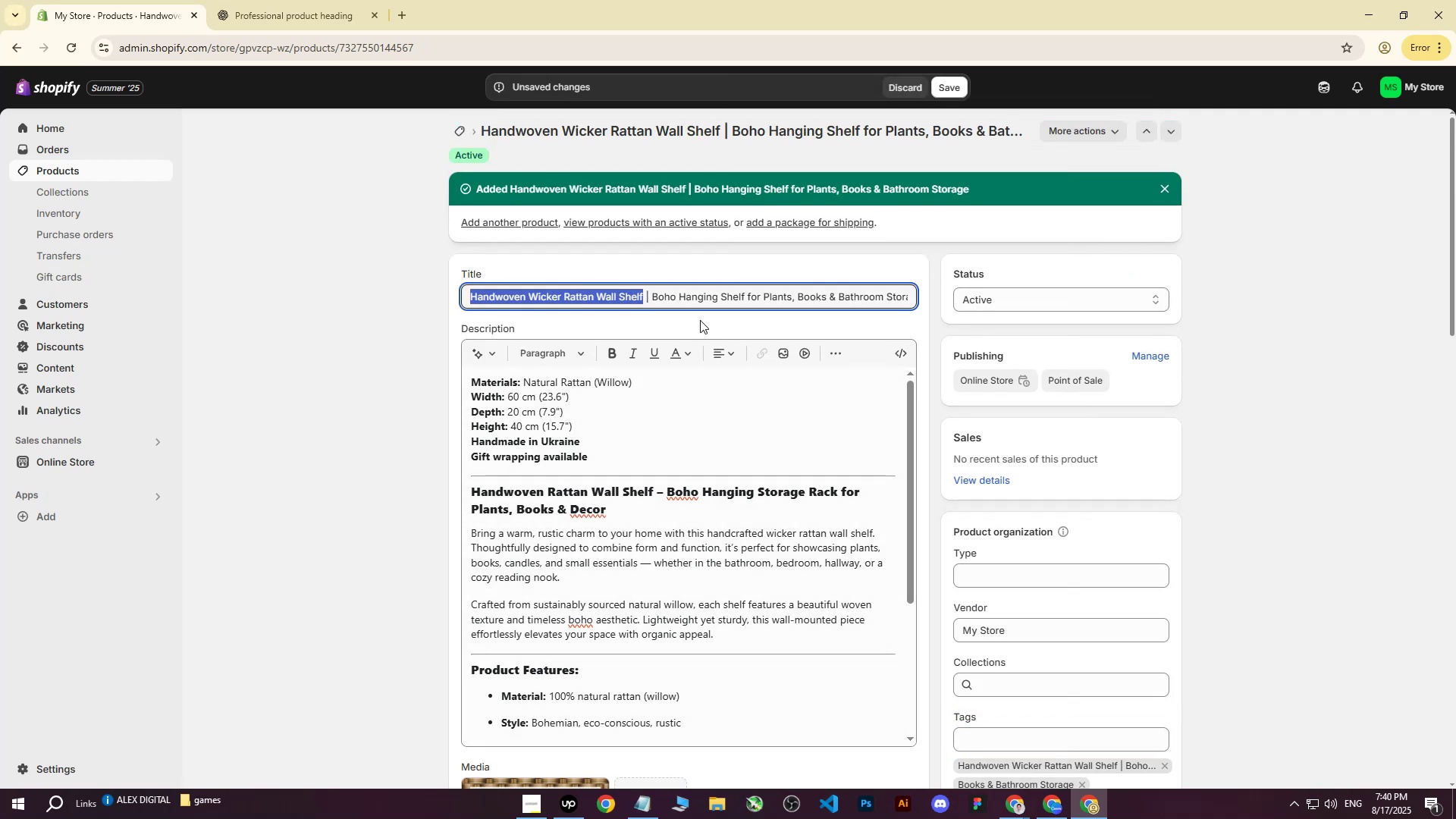 
key(Control+C)
 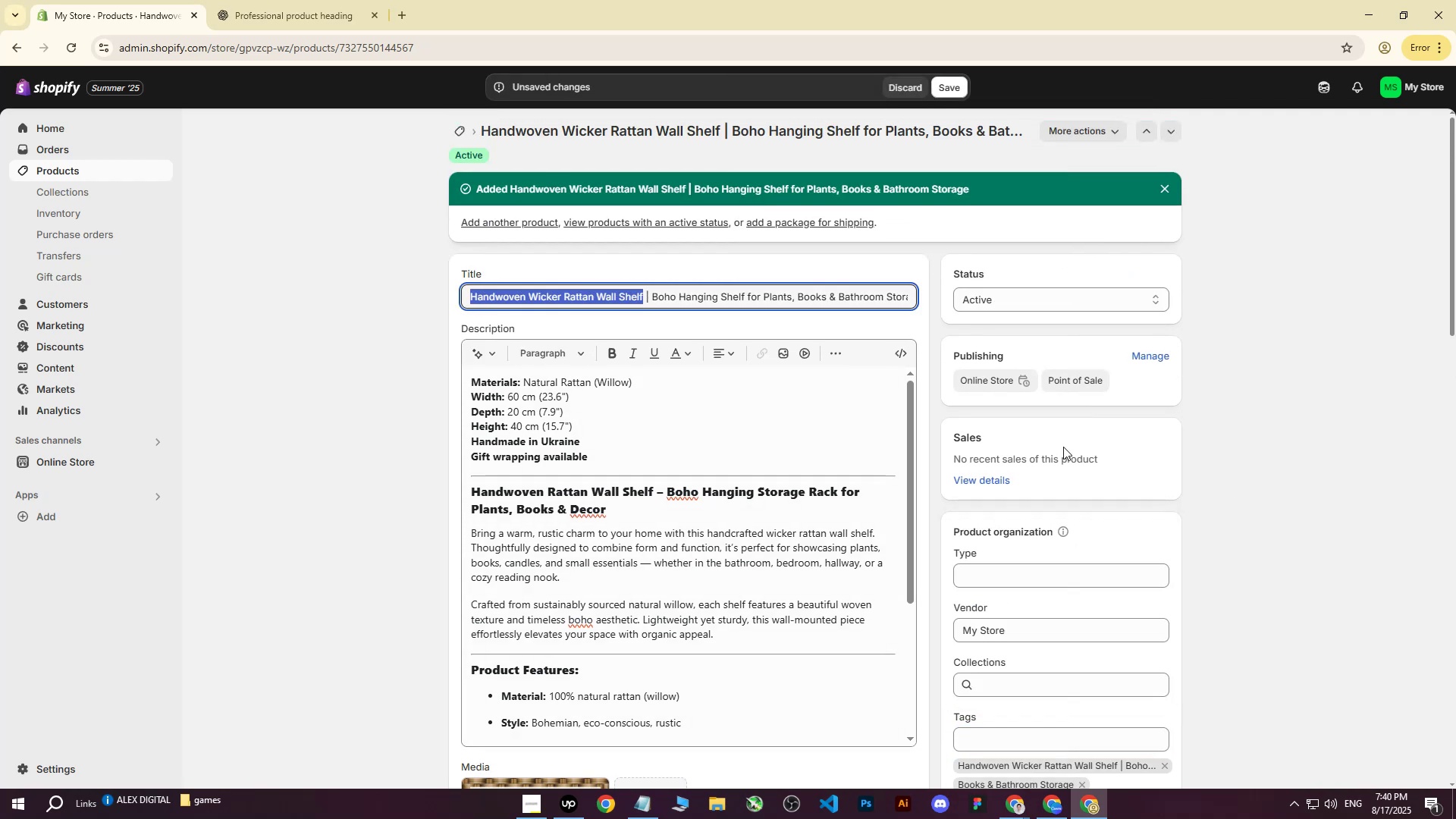 
scroll: coordinate [1115, 454], scroll_direction: down, amount: 4.0
 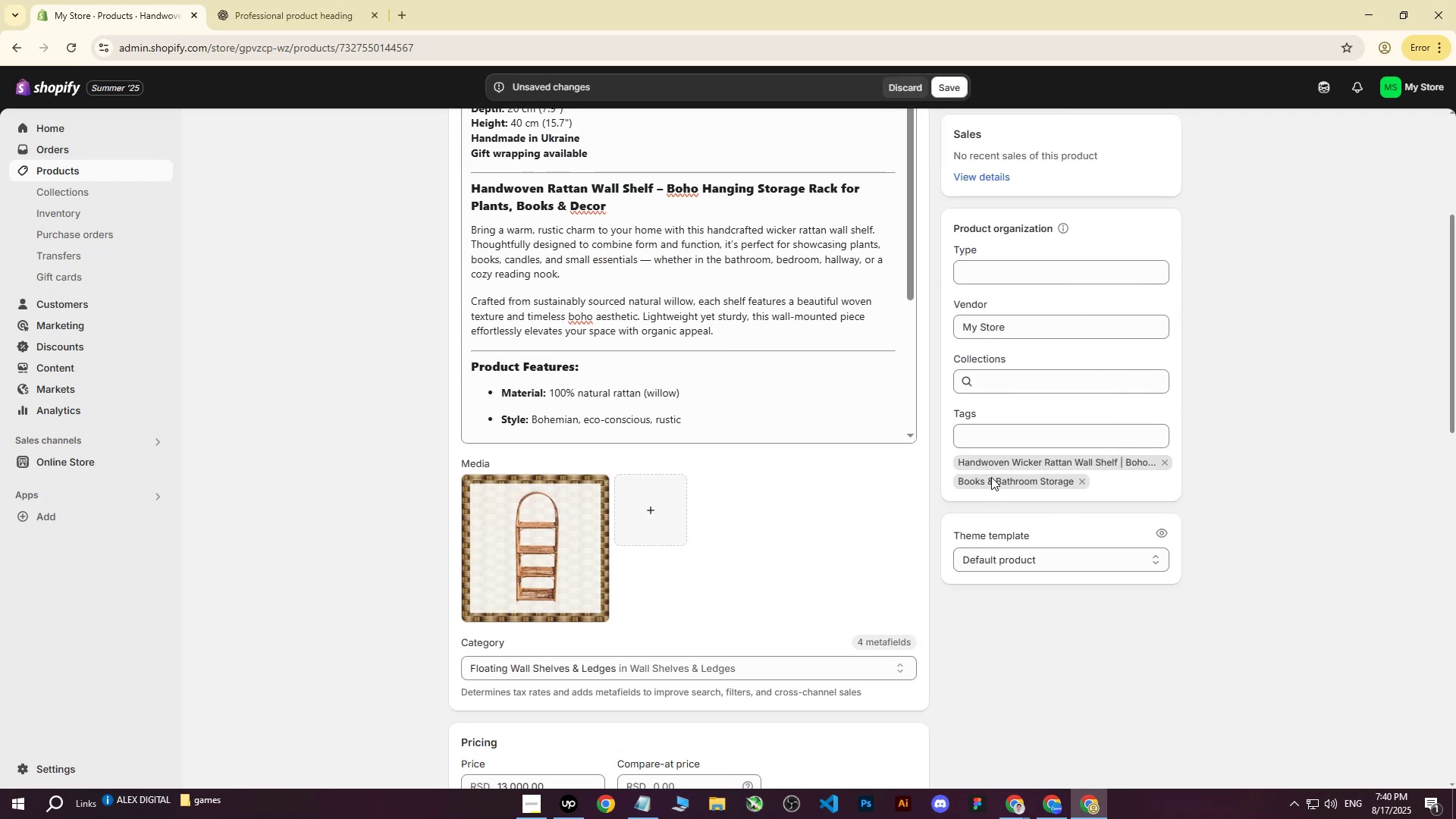 
left_click([987, 438])
 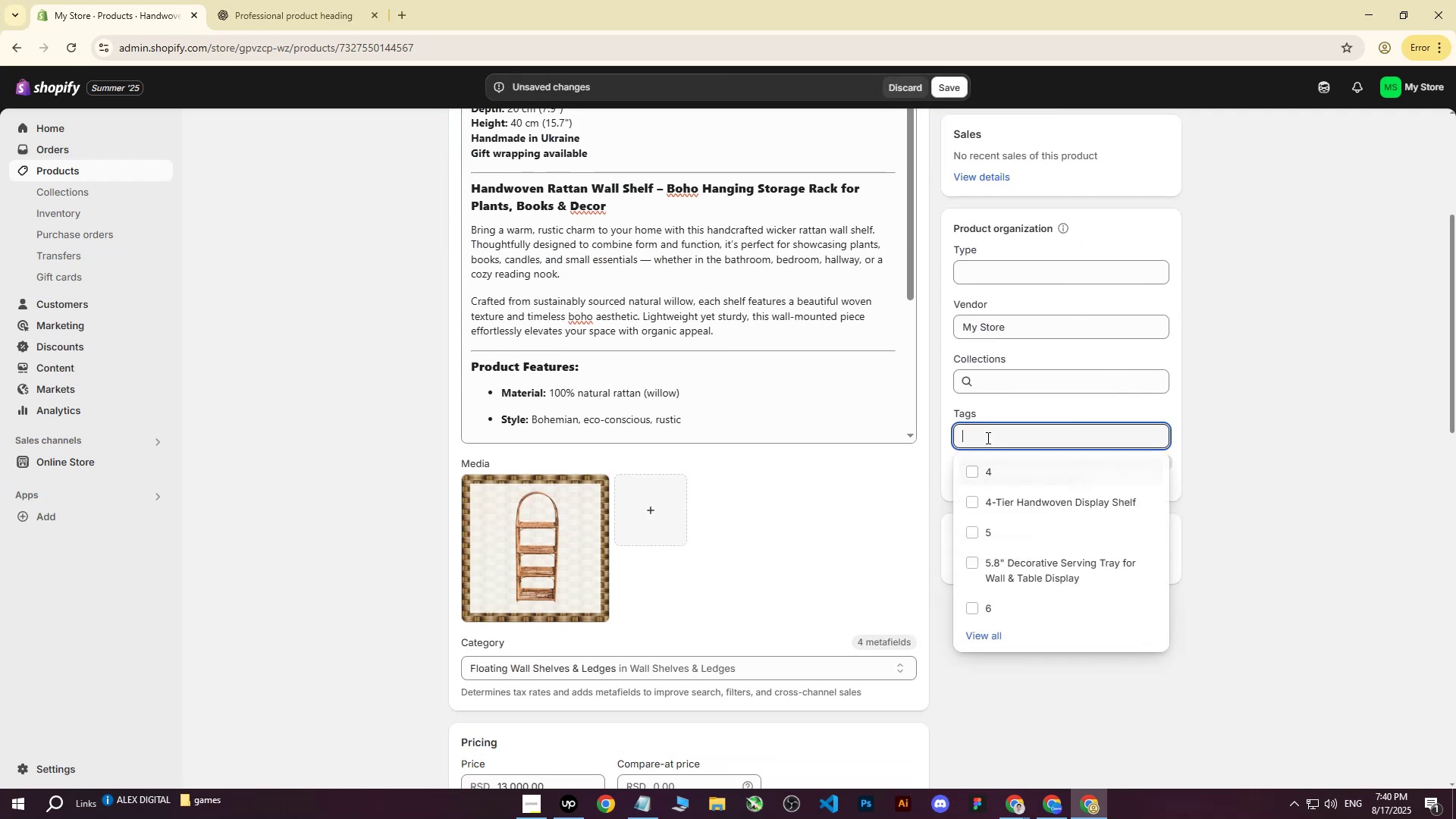 
key(Control+ControlLeft)
 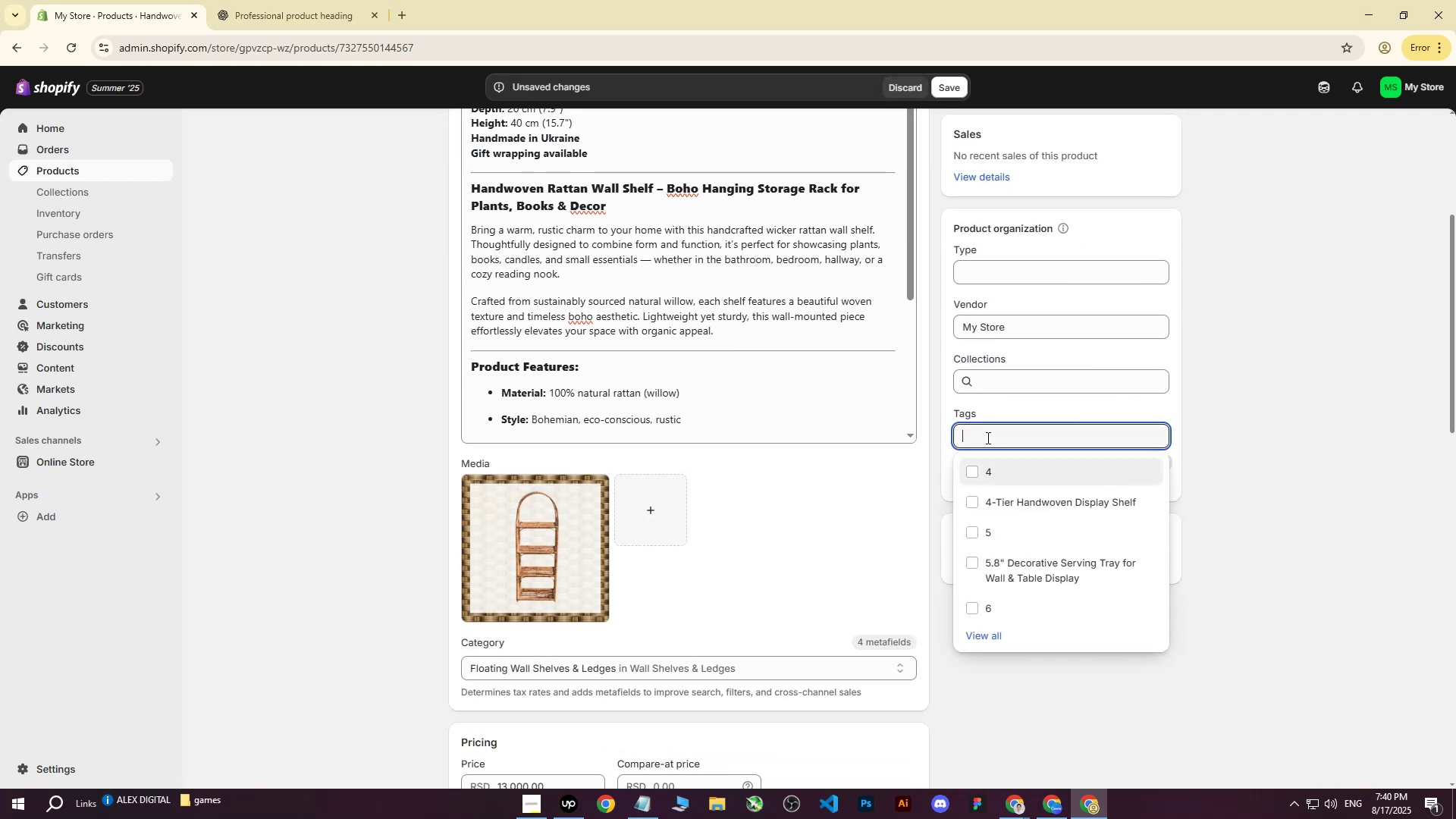 
key(Control+V)
 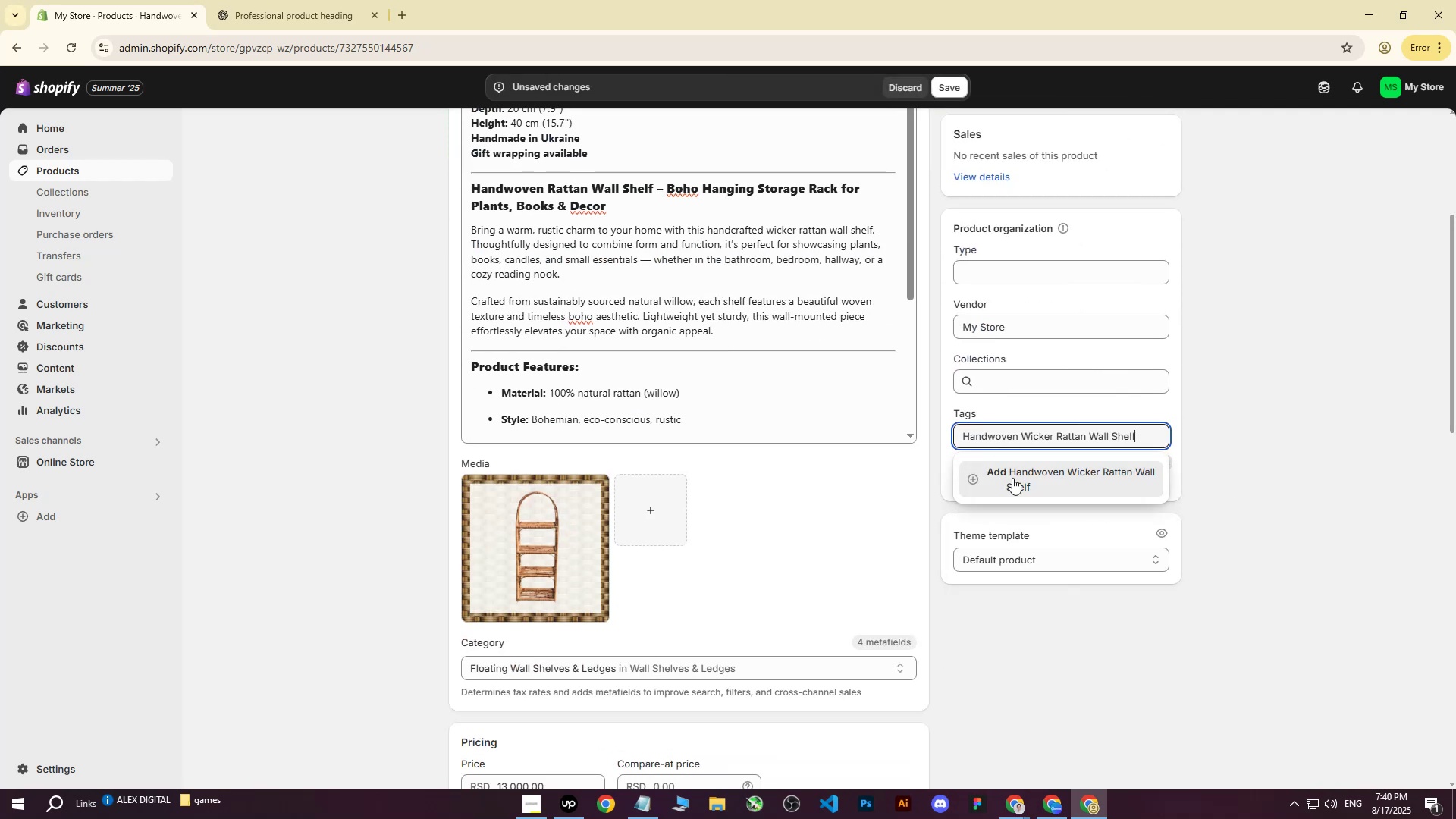 
left_click([1013, 480])
 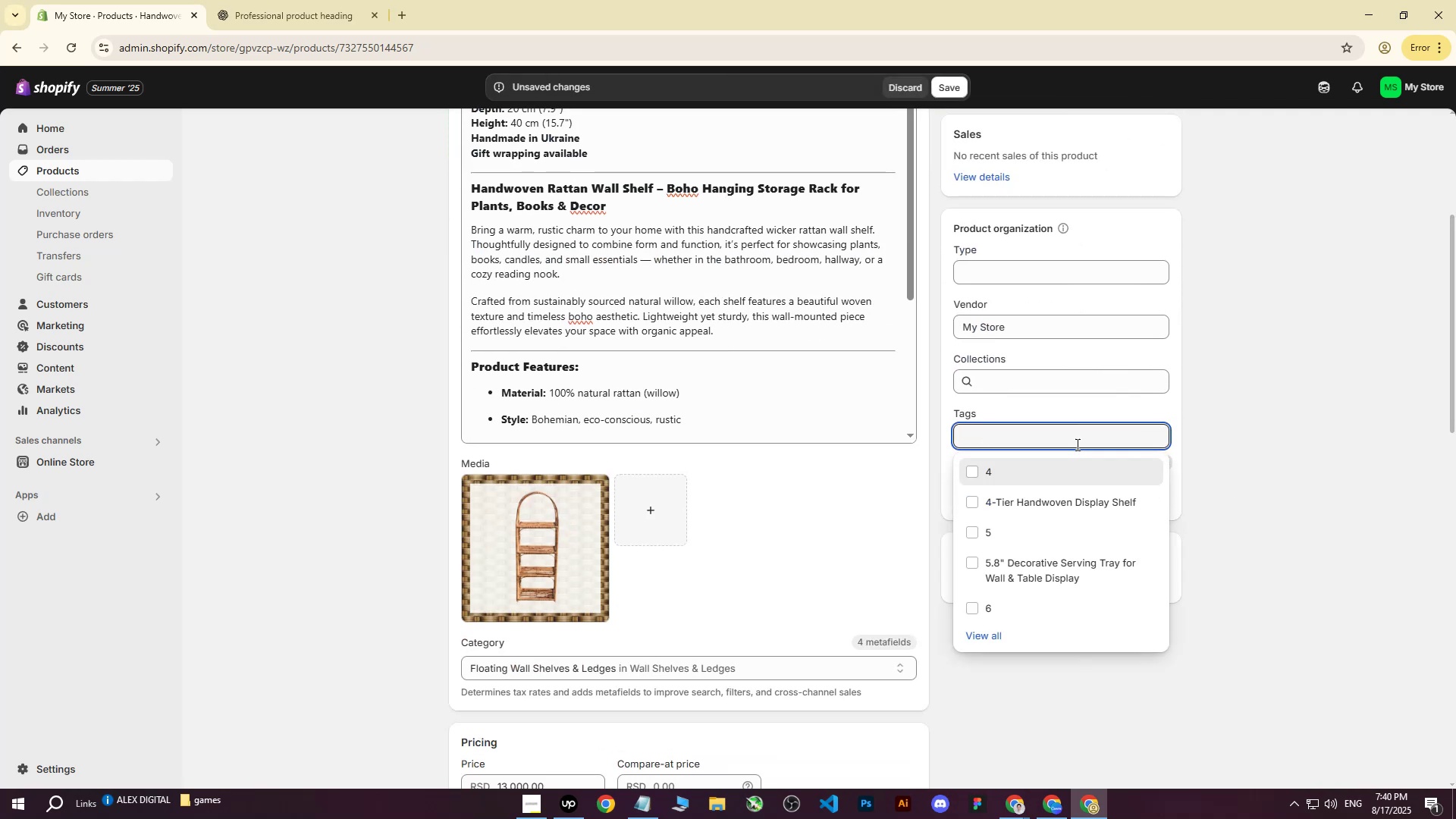 
scroll: coordinate [1172, 394], scroll_direction: up, amount: 6.0
 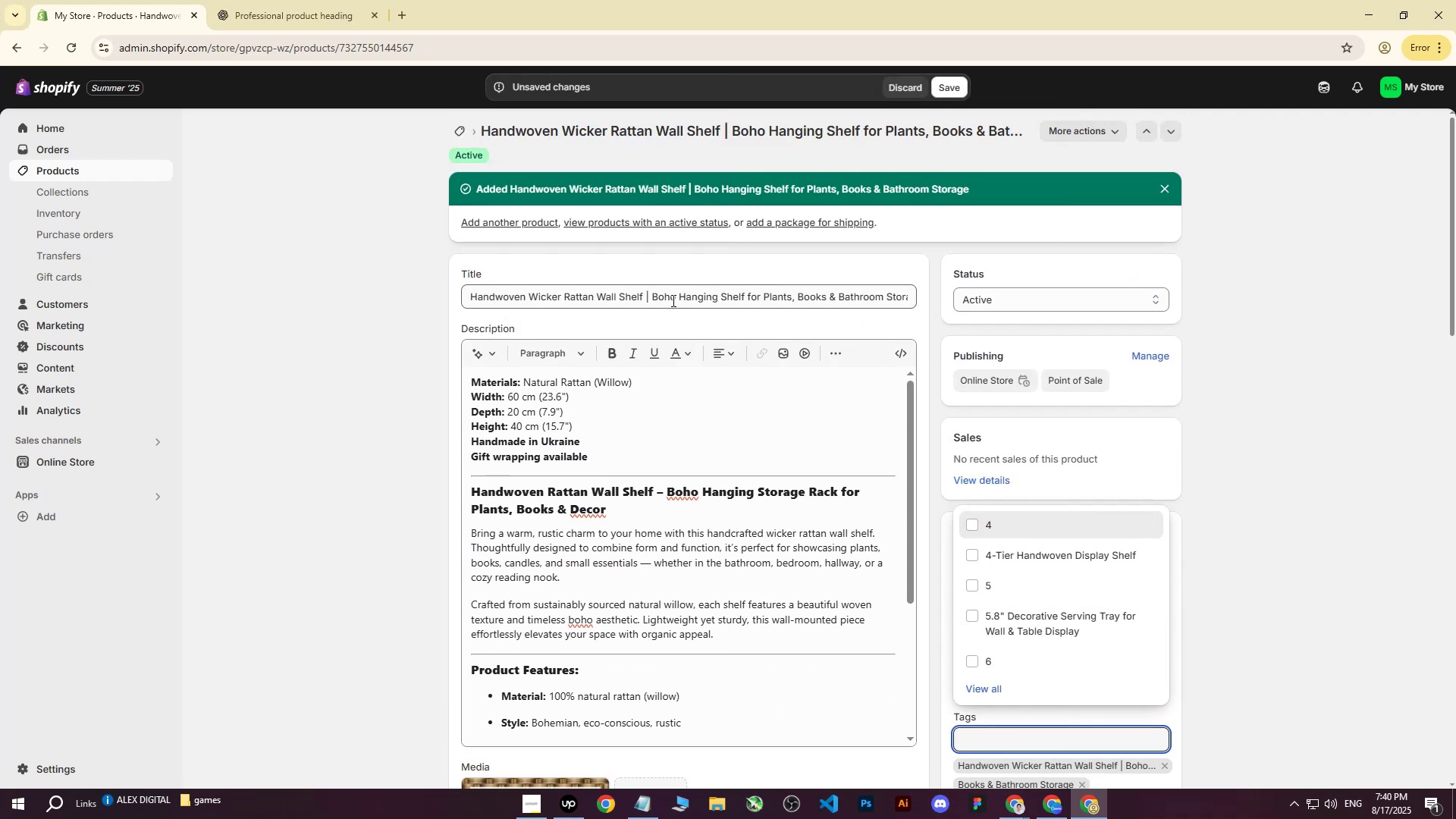 
left_click_drag(start_coordinate=[654, 299], to_coordinate=[1007, 290])
 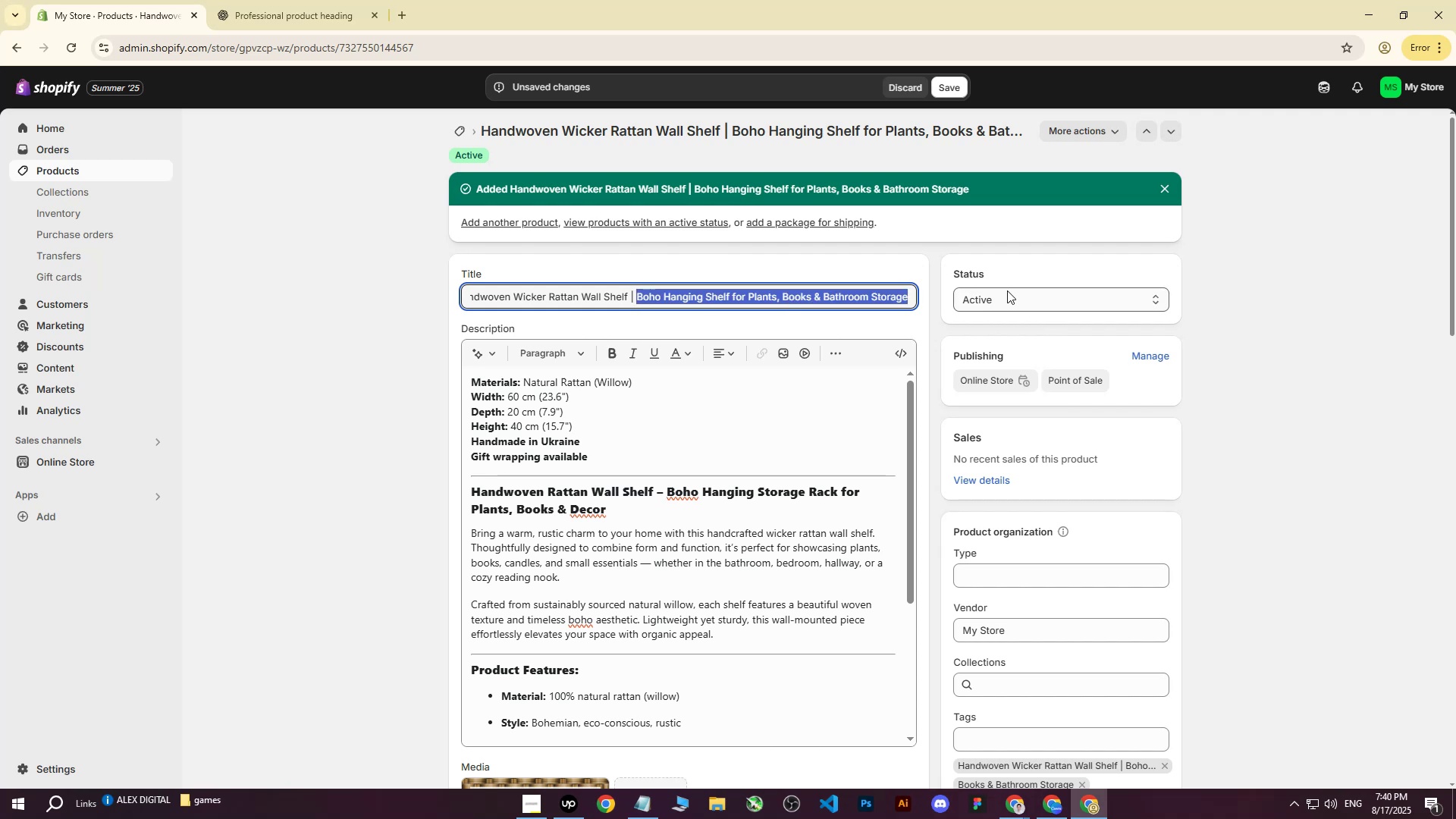 
key(Control+ControlLeft)
 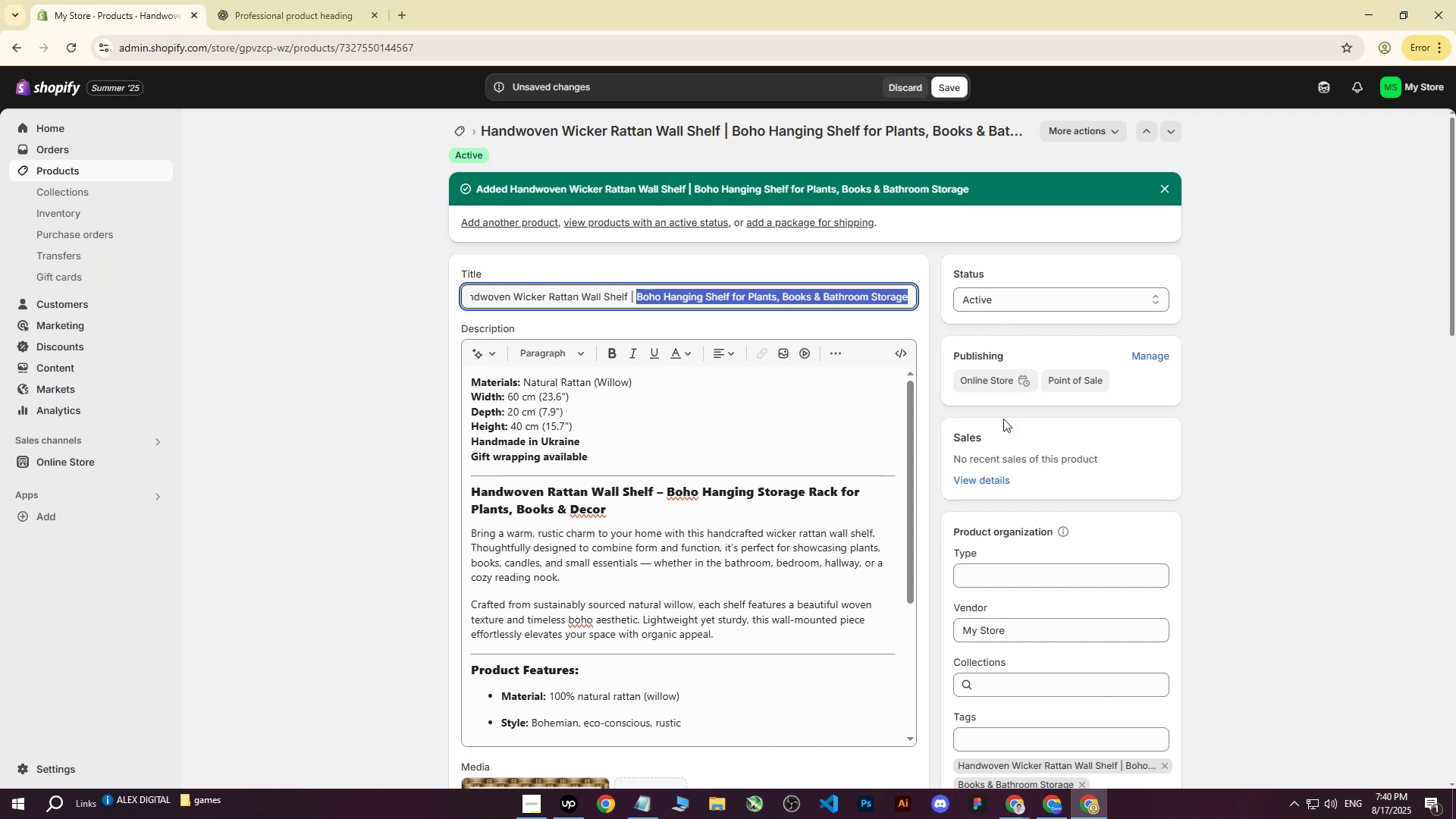 
key(Control+C)
 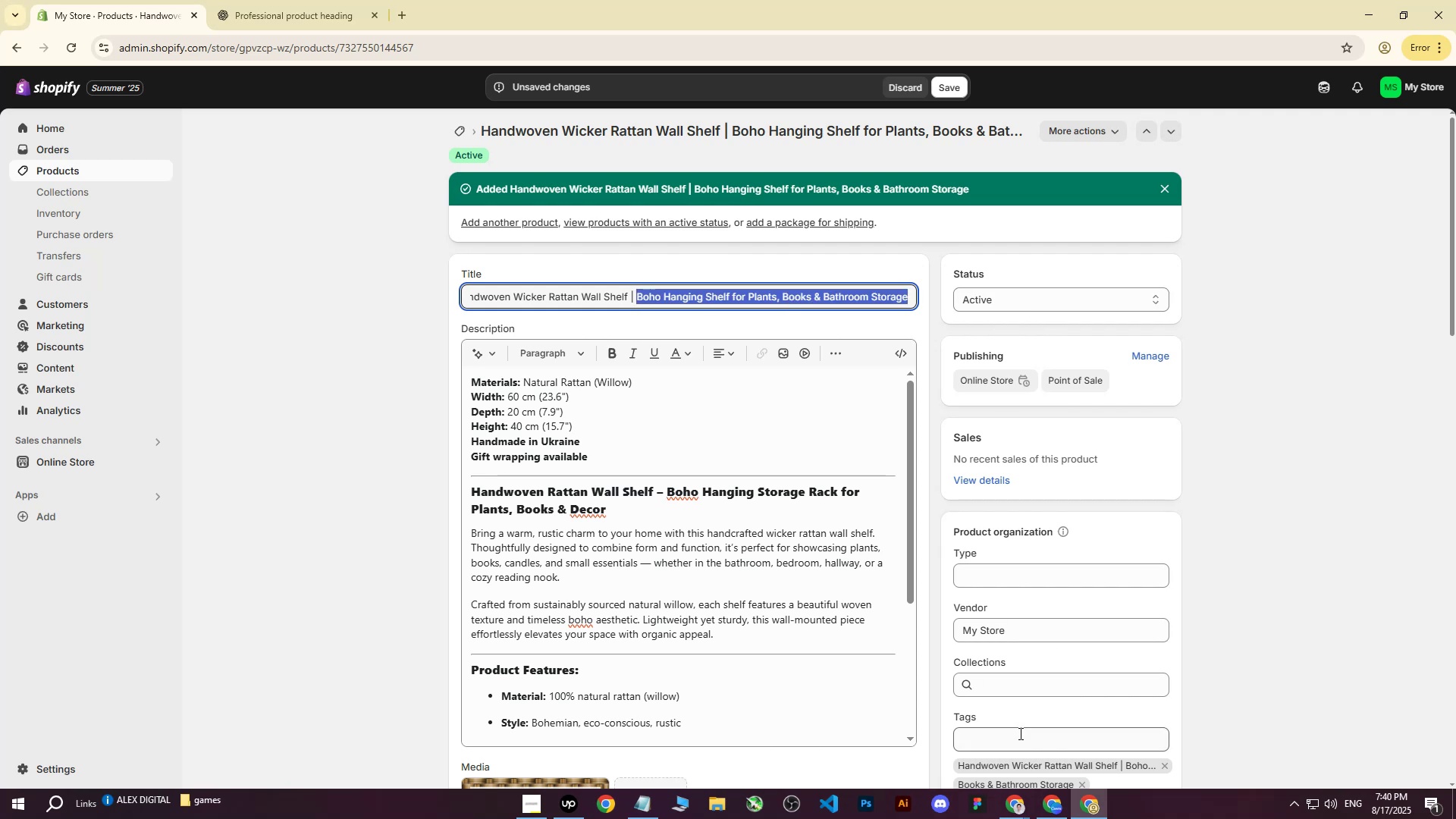 
left_click([1010, 743])
 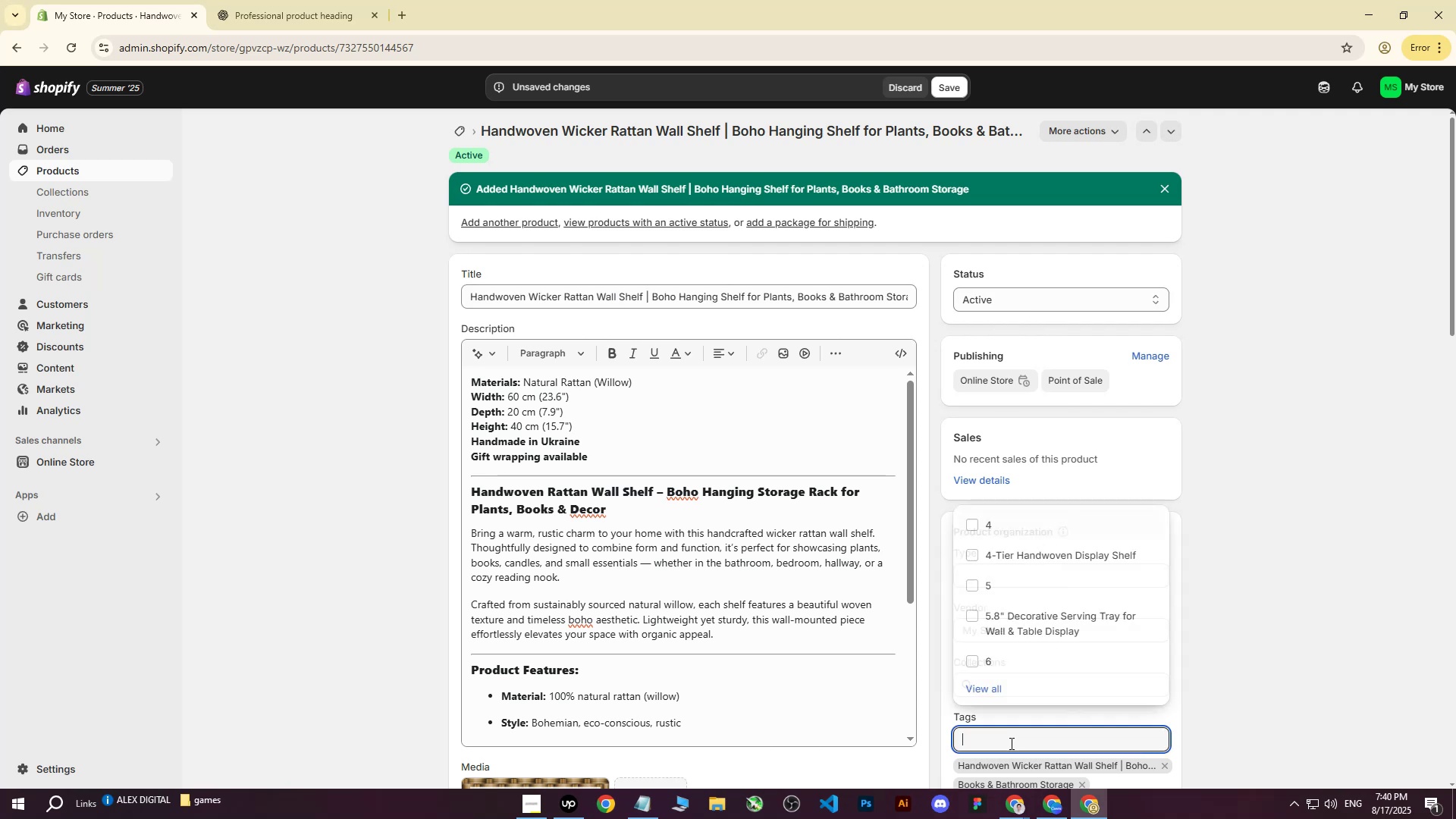 
key(Control+ControlLeft)
 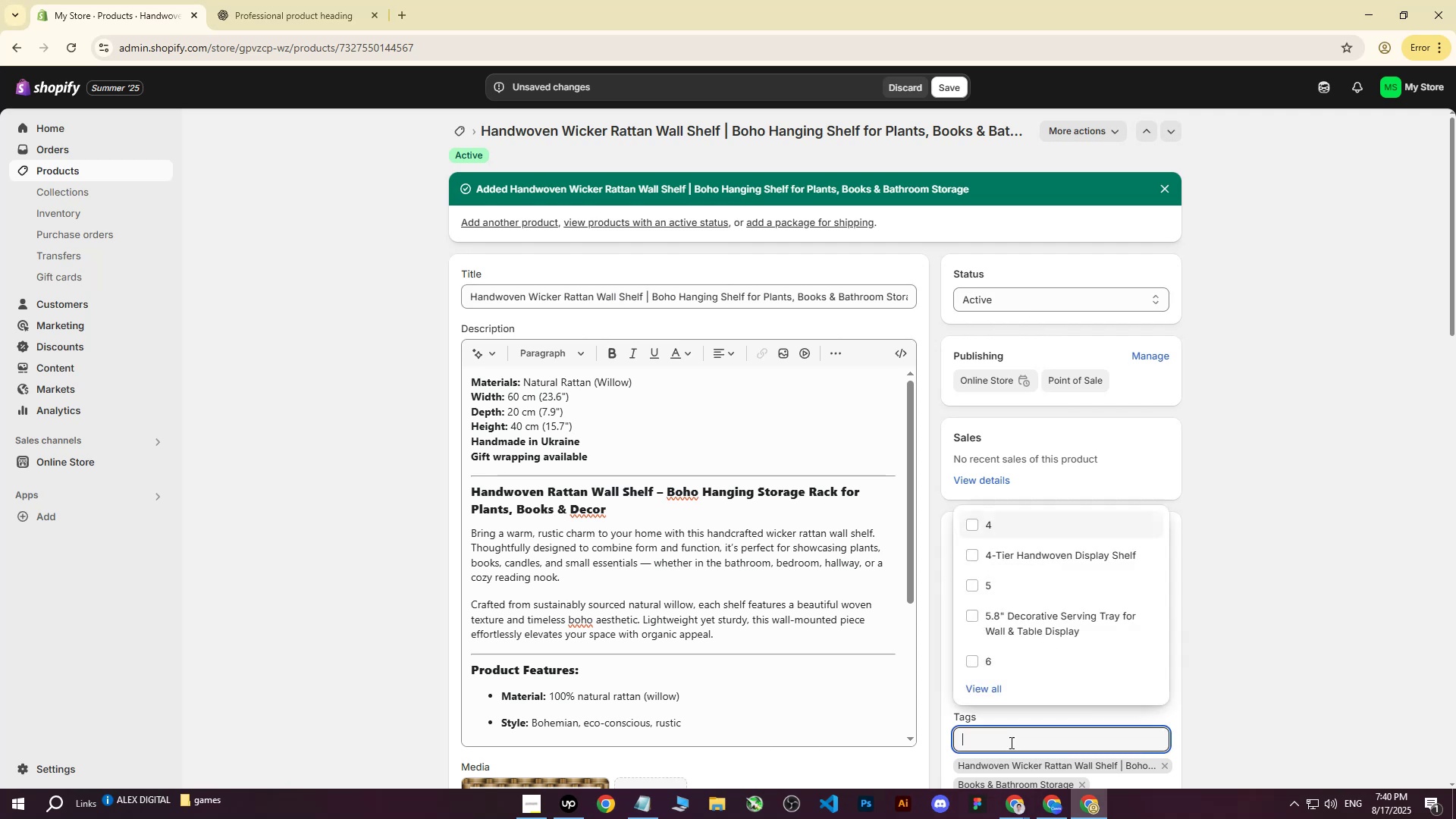 
key(Control+V)
 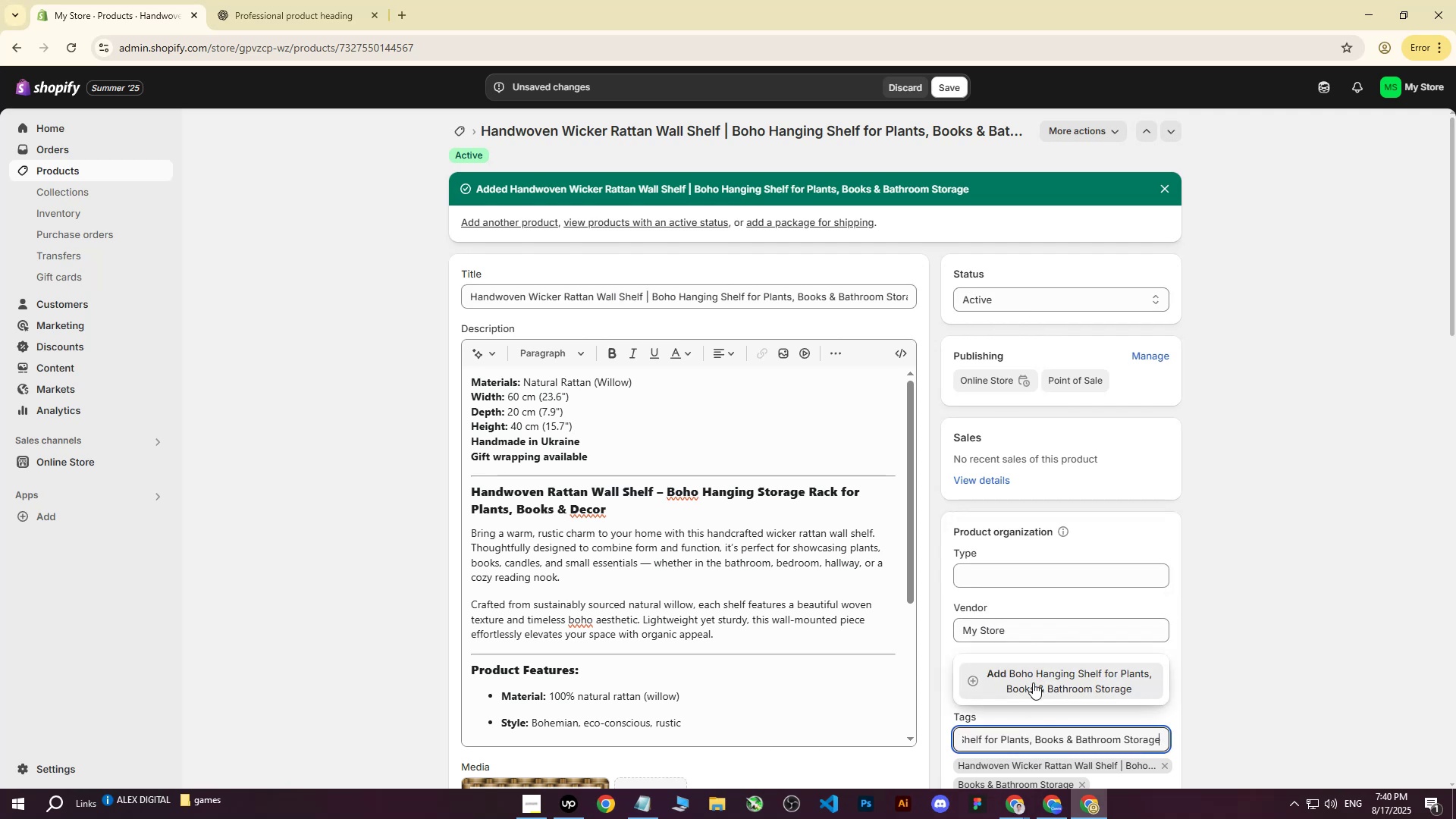 
double_click([1300, 445])
 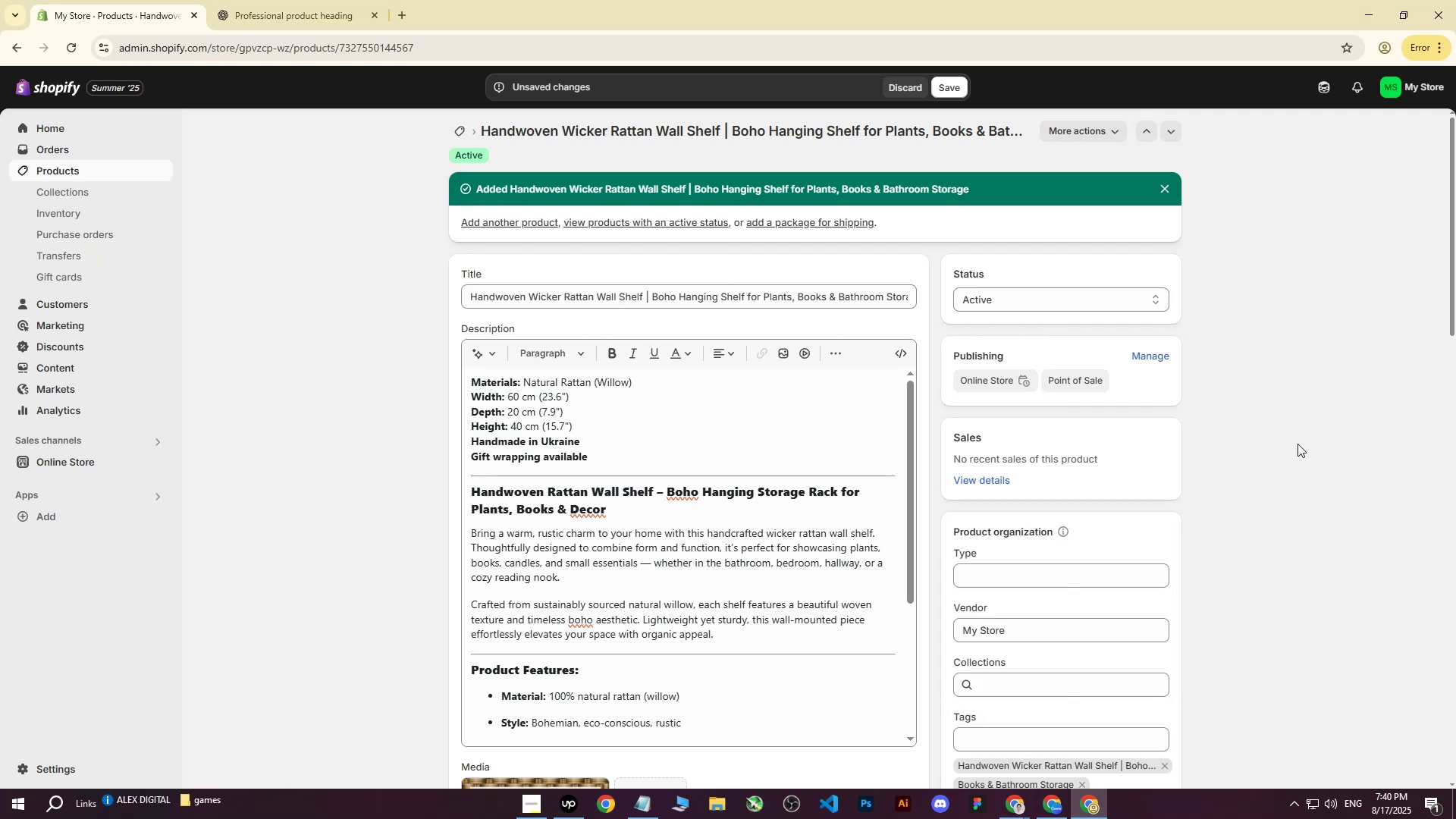 
scroll: coordinate [1222, 371], scroll_direction: down, amount: 1.0
 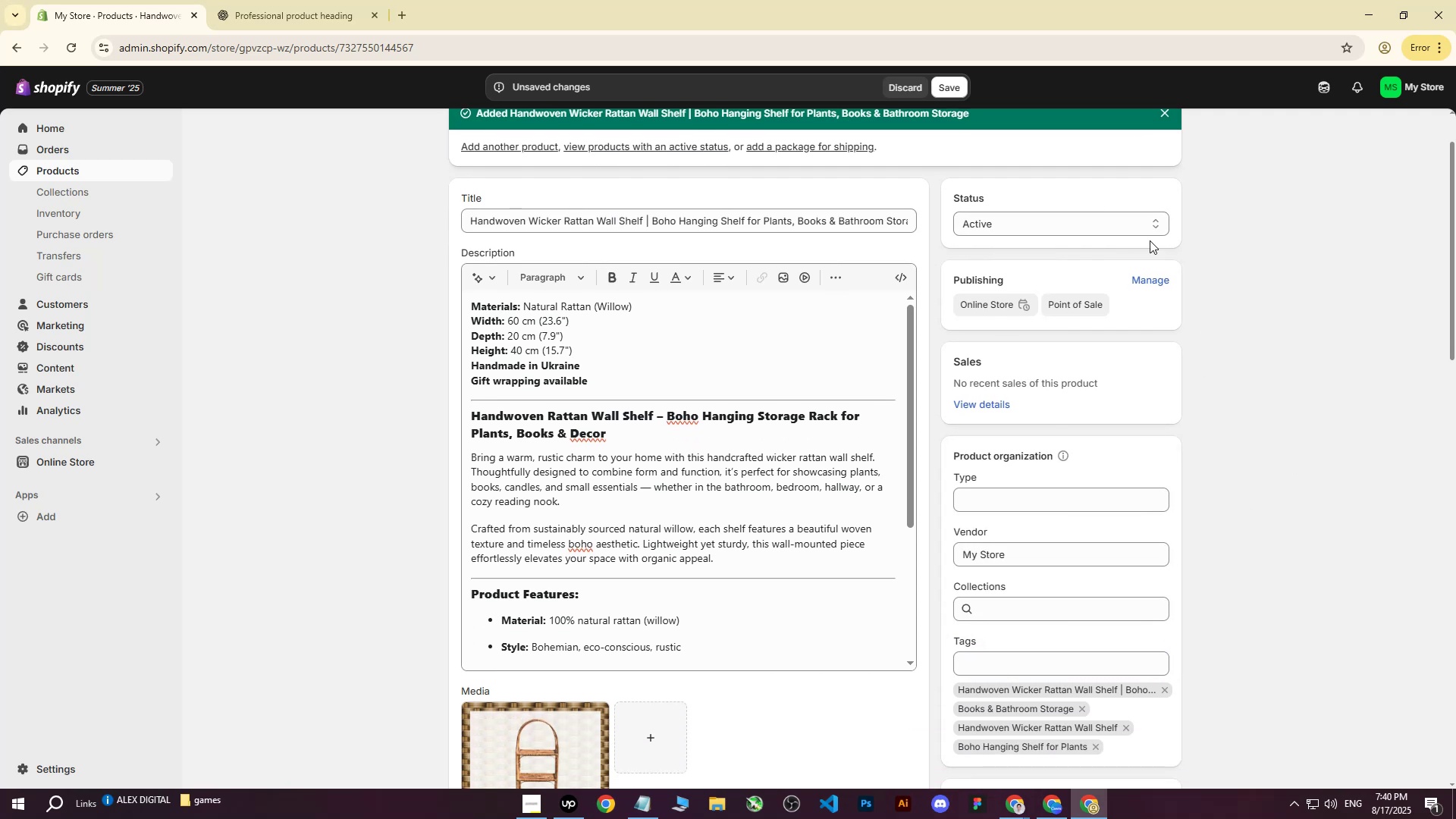 
left_click([964, 81])
 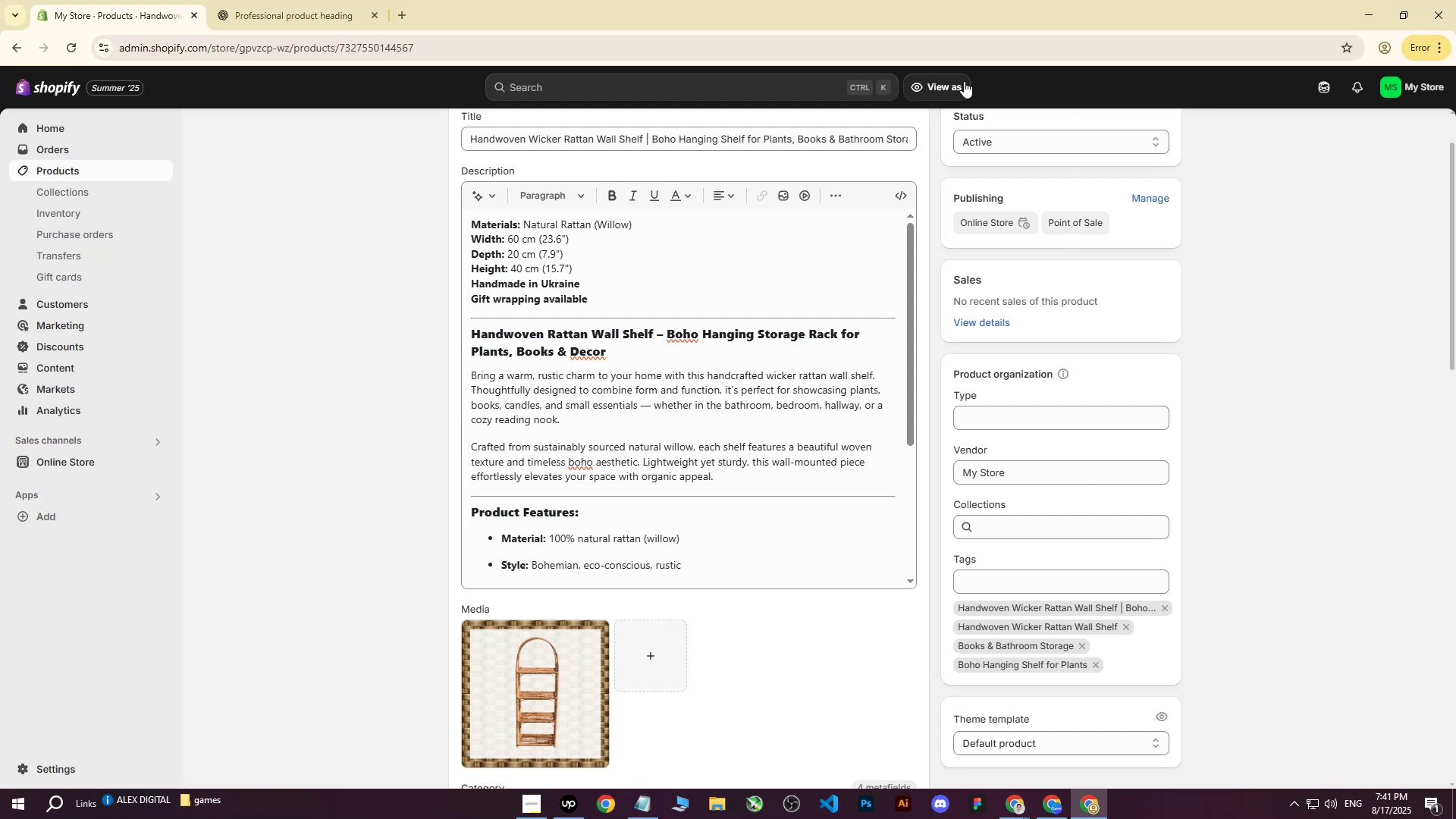 
wait(48.11)
 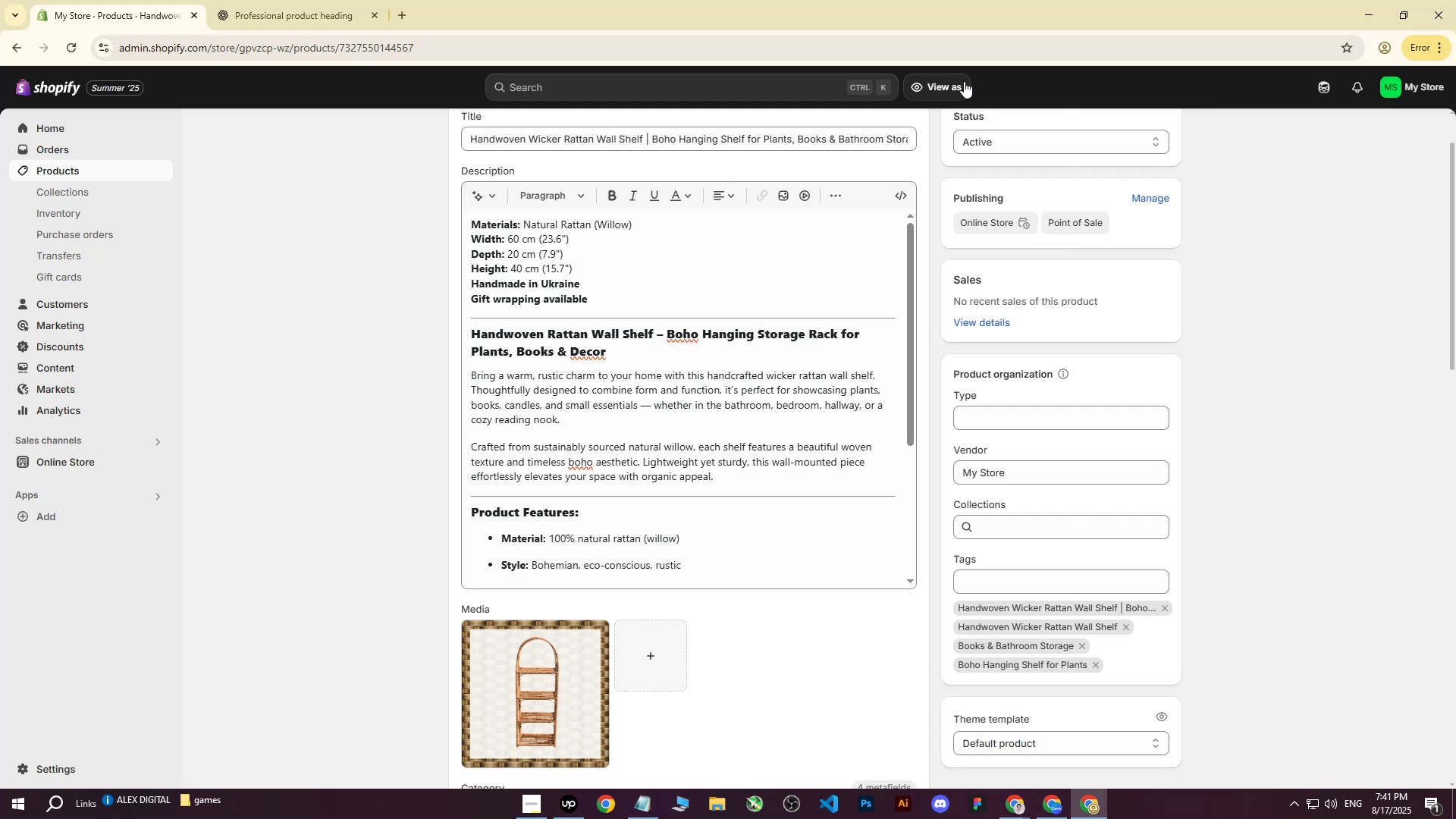 
scroll: coordinate [683, 473], scroll_direction: down, amount: 4.0
 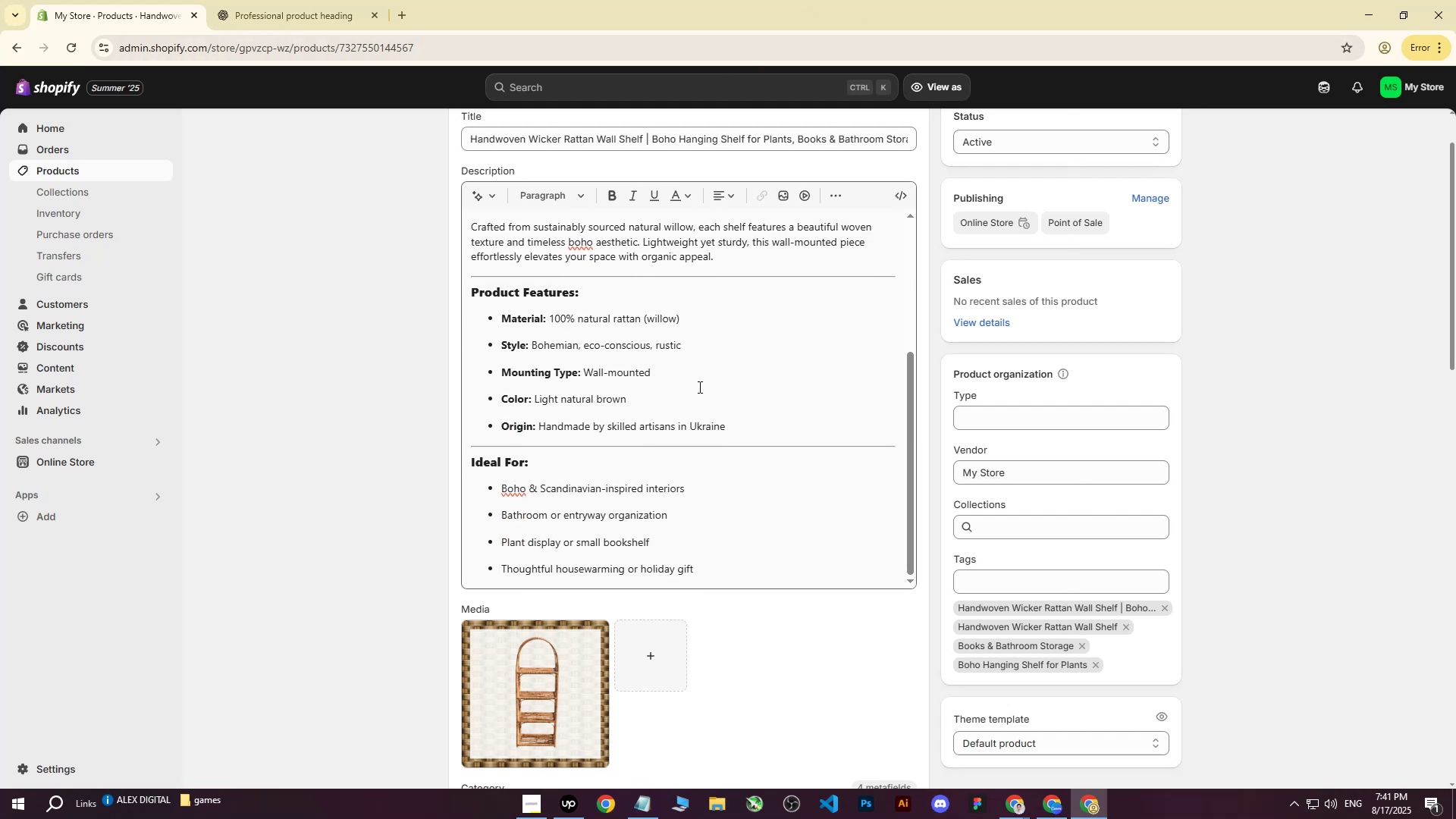 
scroll: coordinate [701, 381], scroll_direction: up, amount: 8.0
 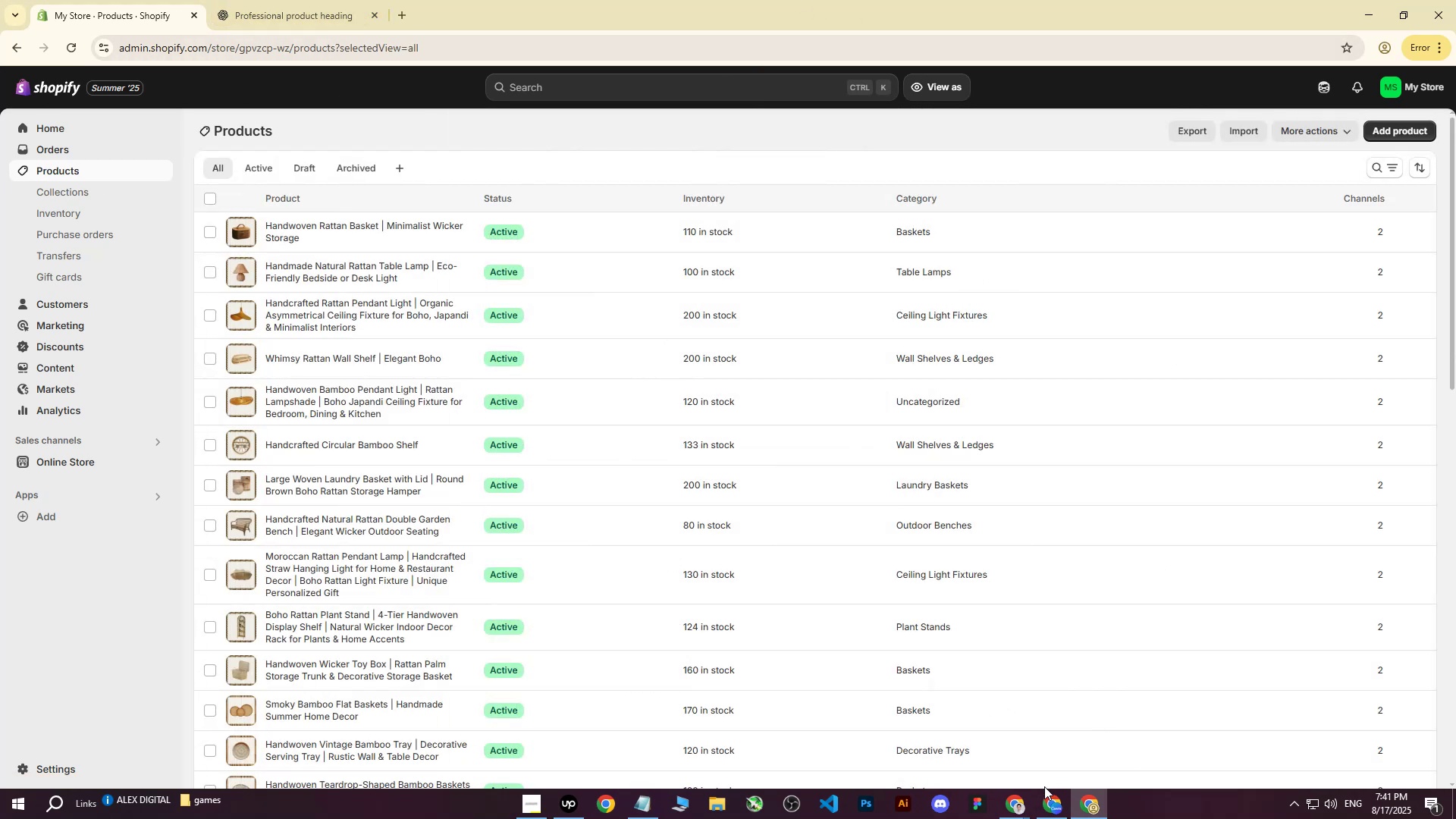 
double_click([947, 737])
 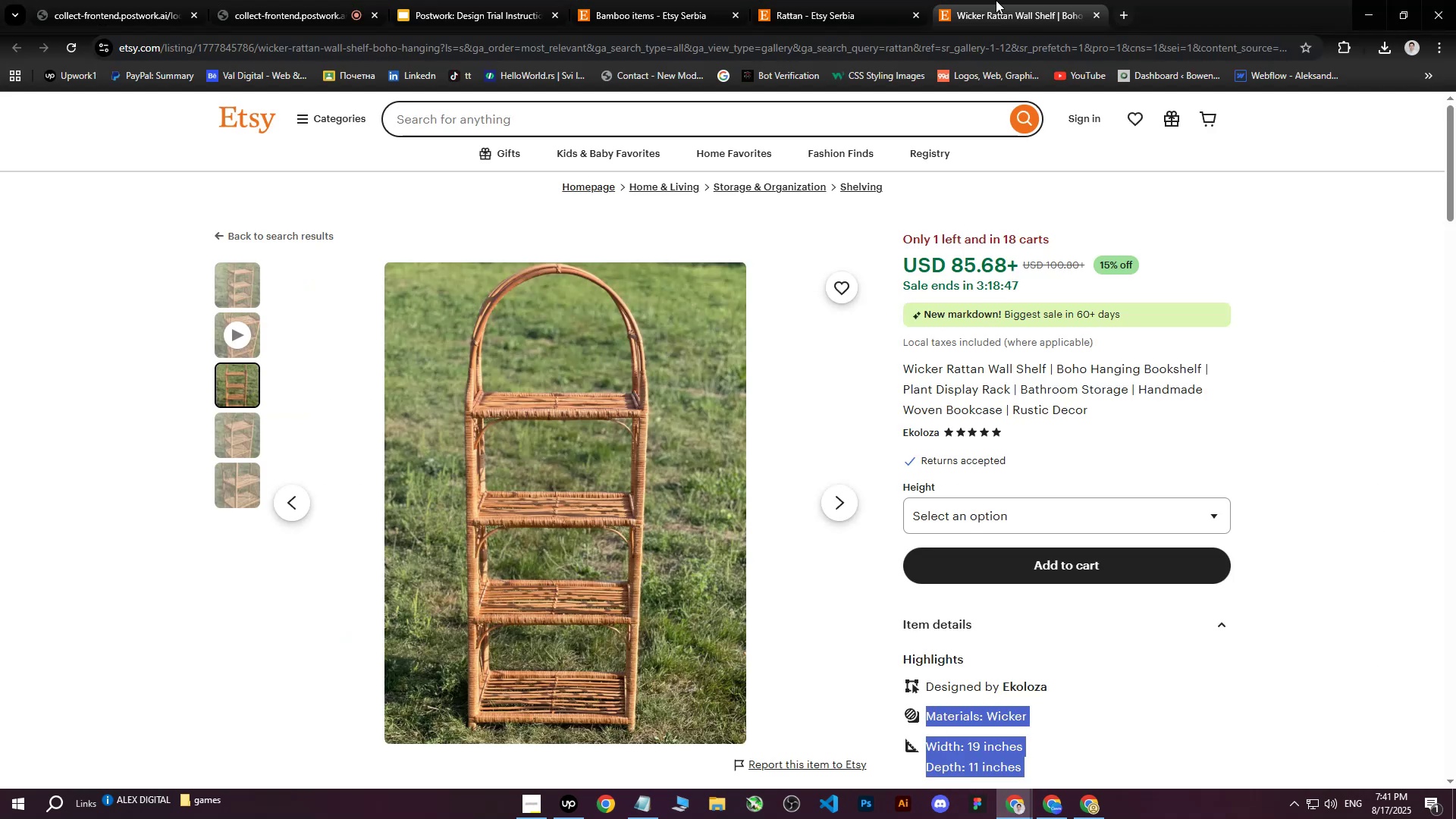 
double_click([864, 0])
 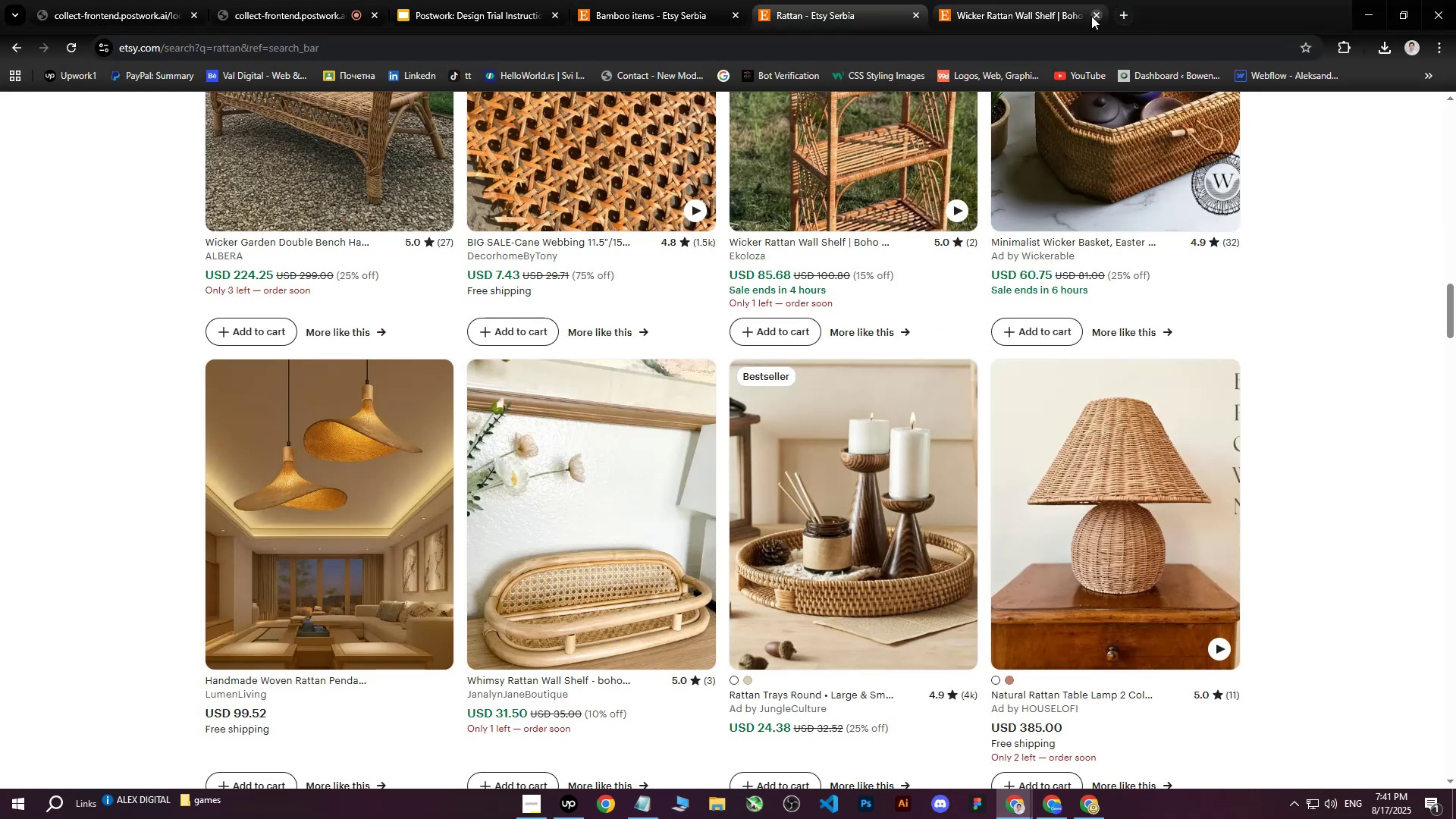 
left_click([1092, 16])
 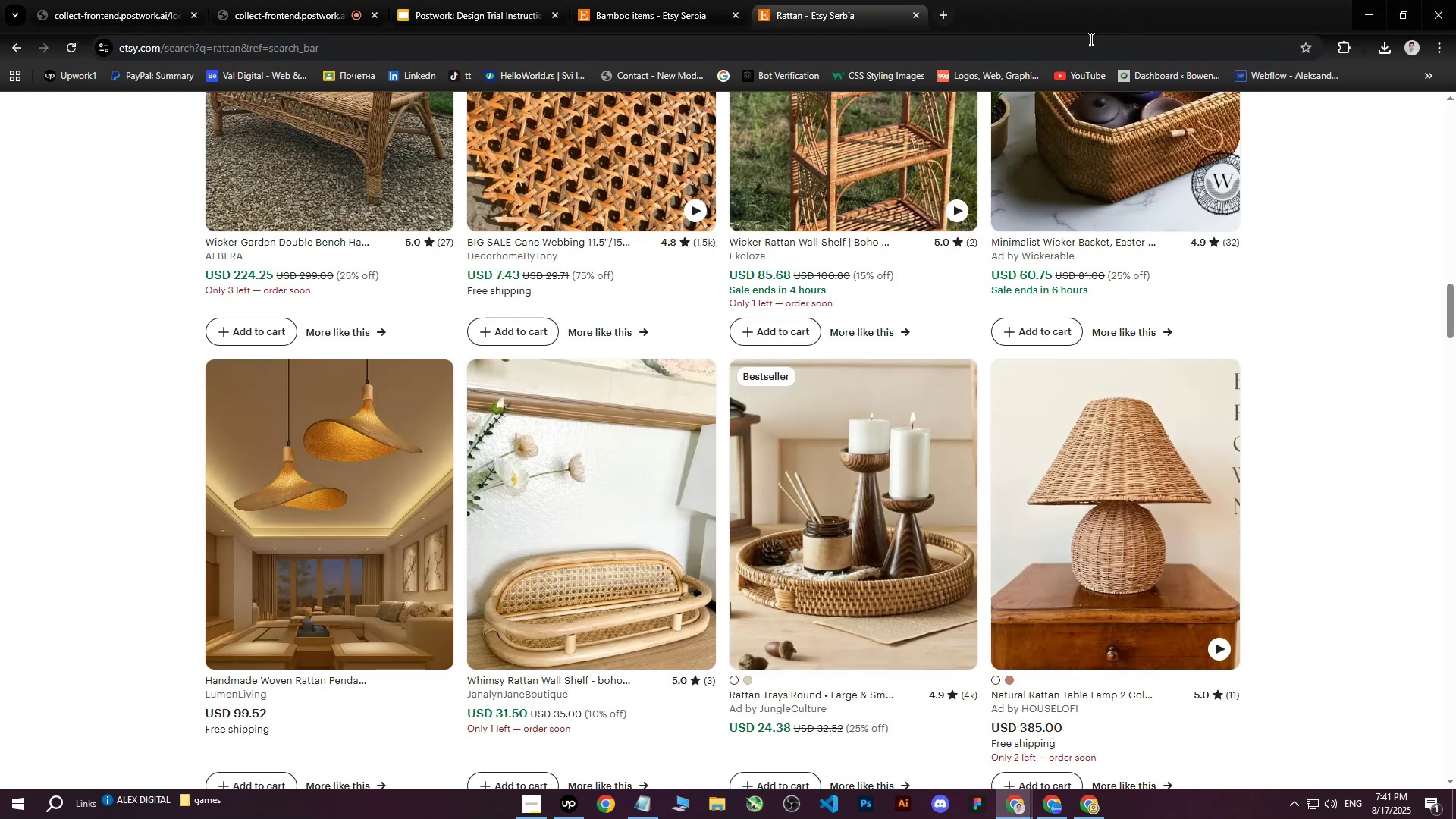 
scroll: coordinate [588, 385], scroll_direction: down, amount: 11.0
 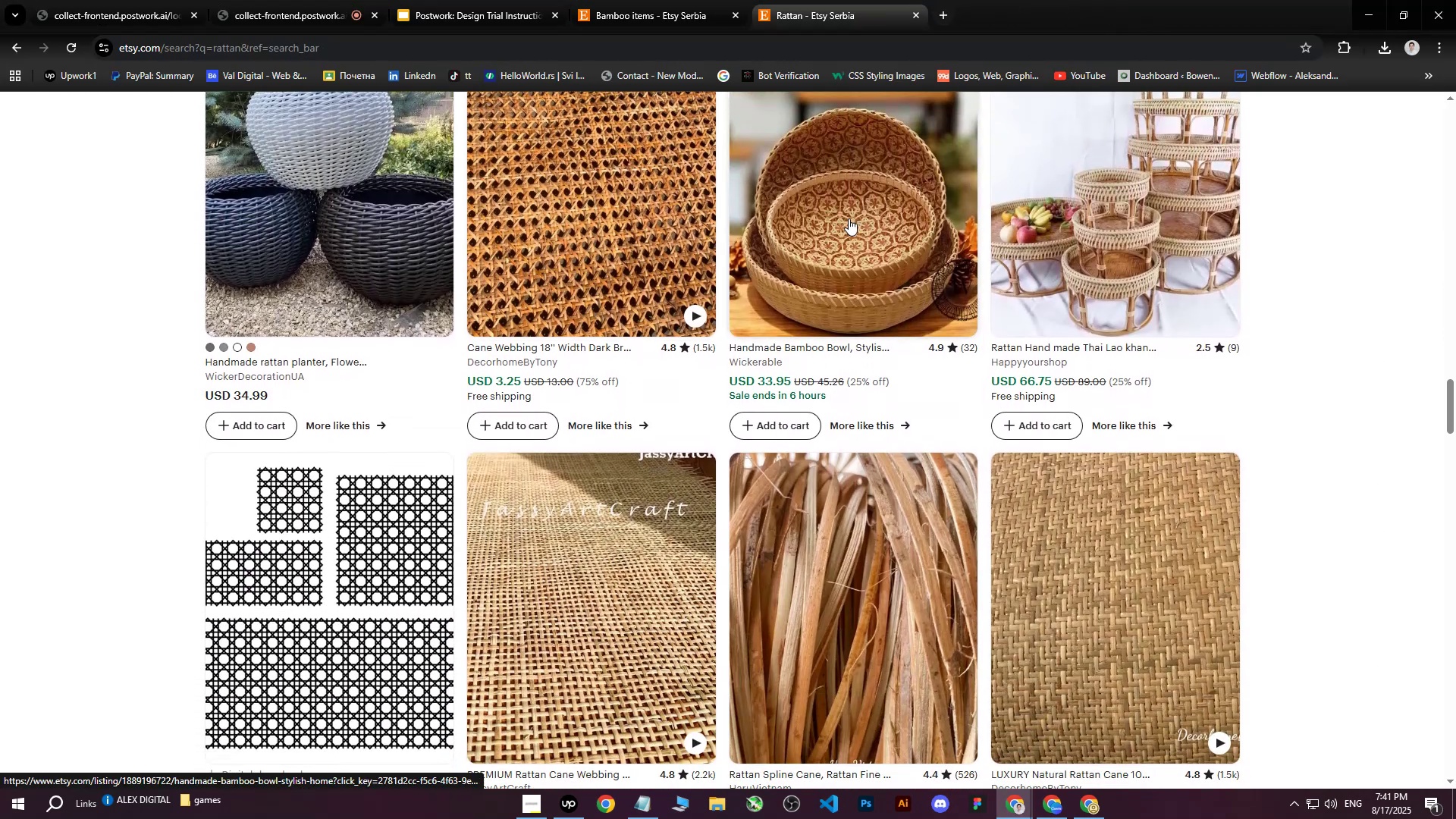 
scroll: coordinate [849, 218], scroll_direction: up, amount: 2.0
 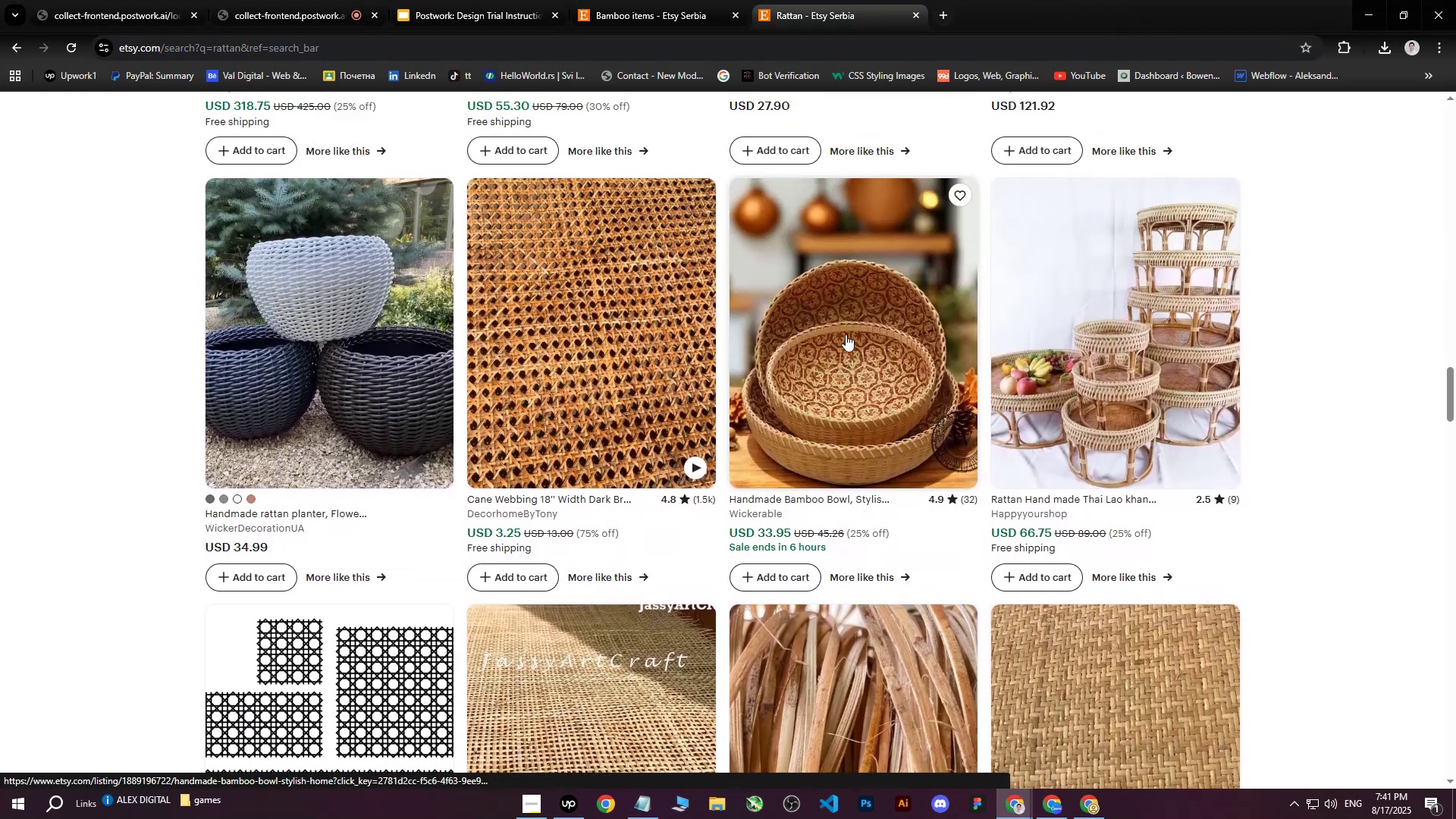 
scroll: coordinate [845, 331], scroll_direction: down, amount: 4.0
 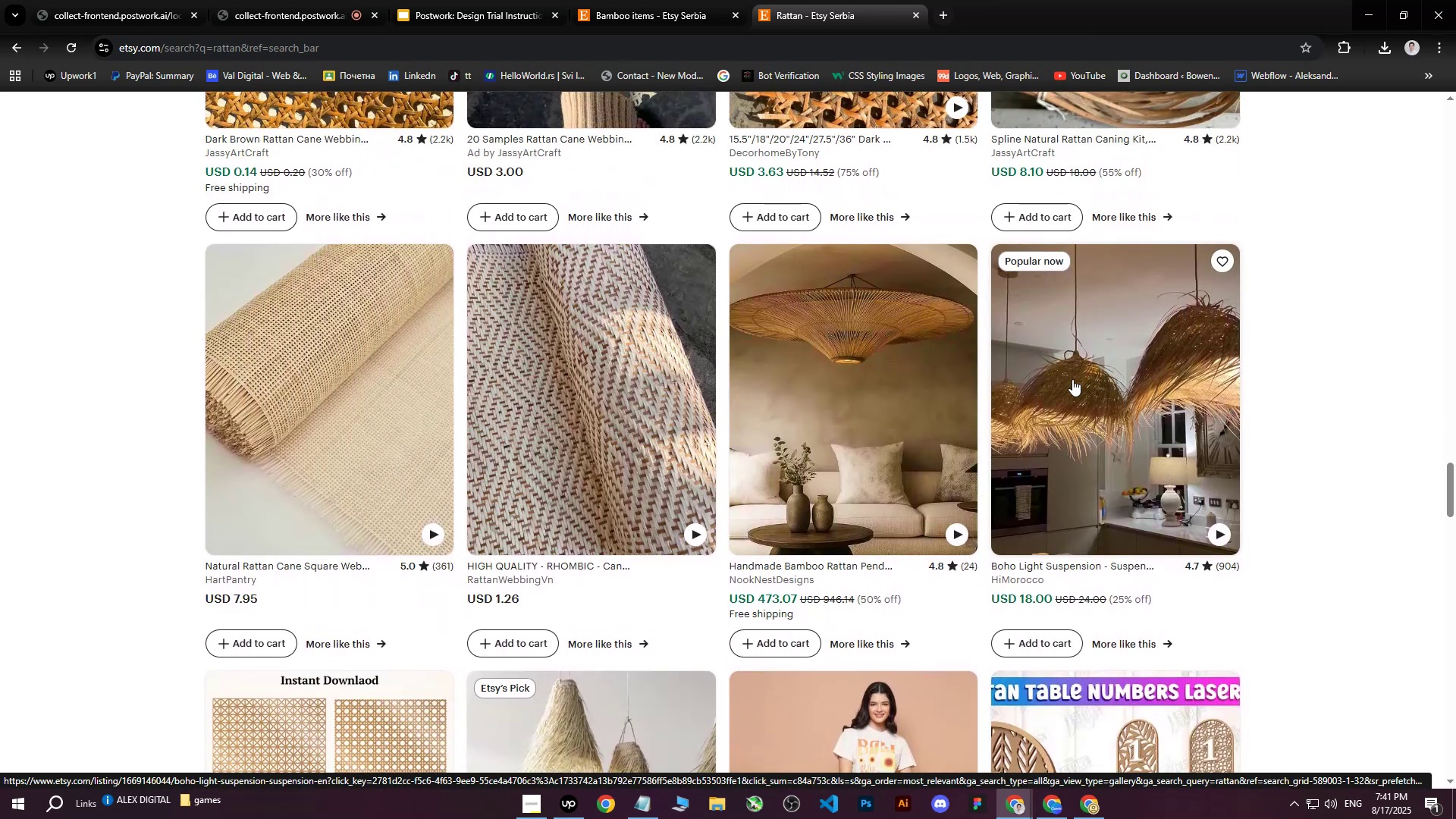 
wait(8.13)
 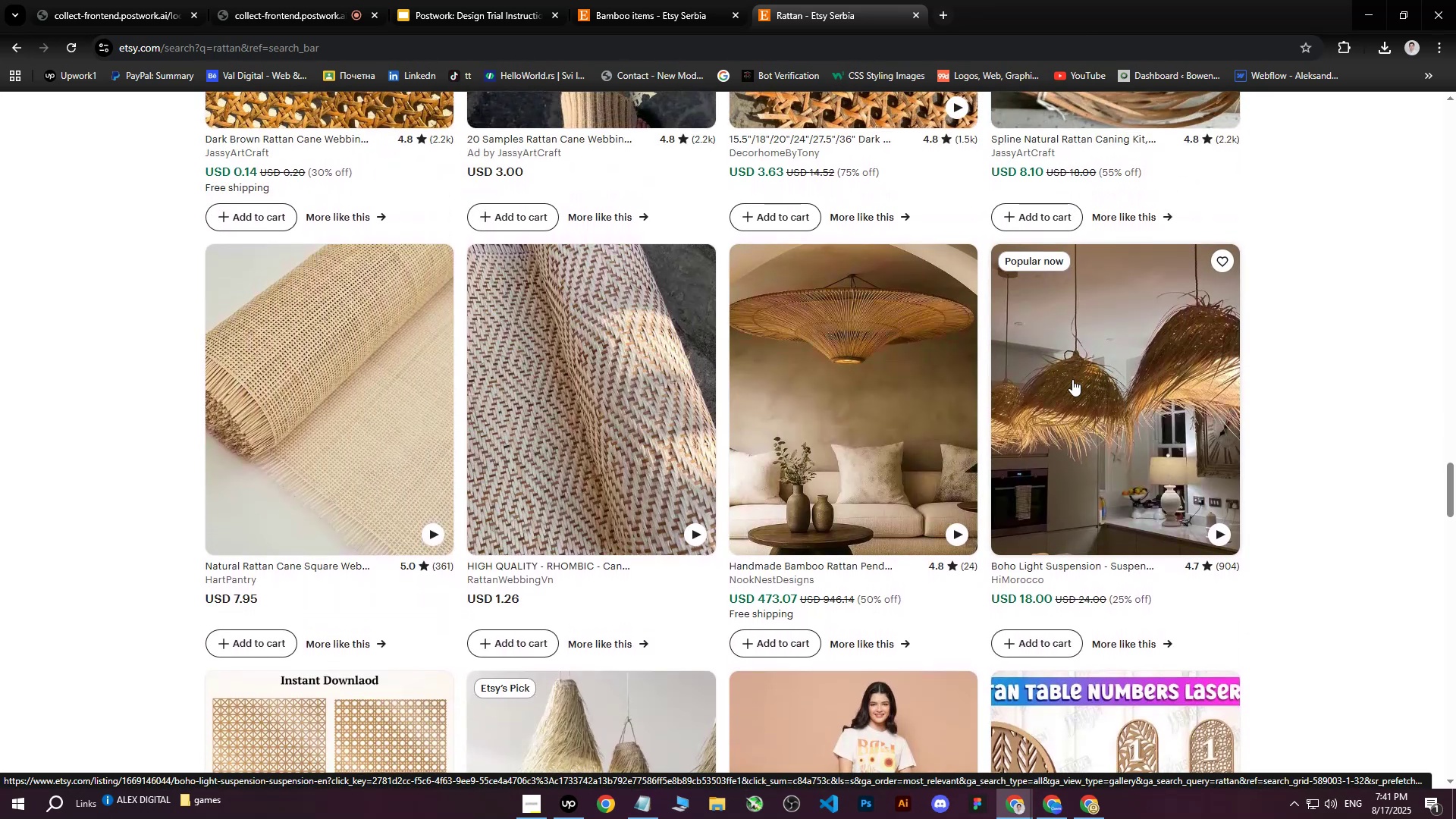 
middle_click([858, 362])
 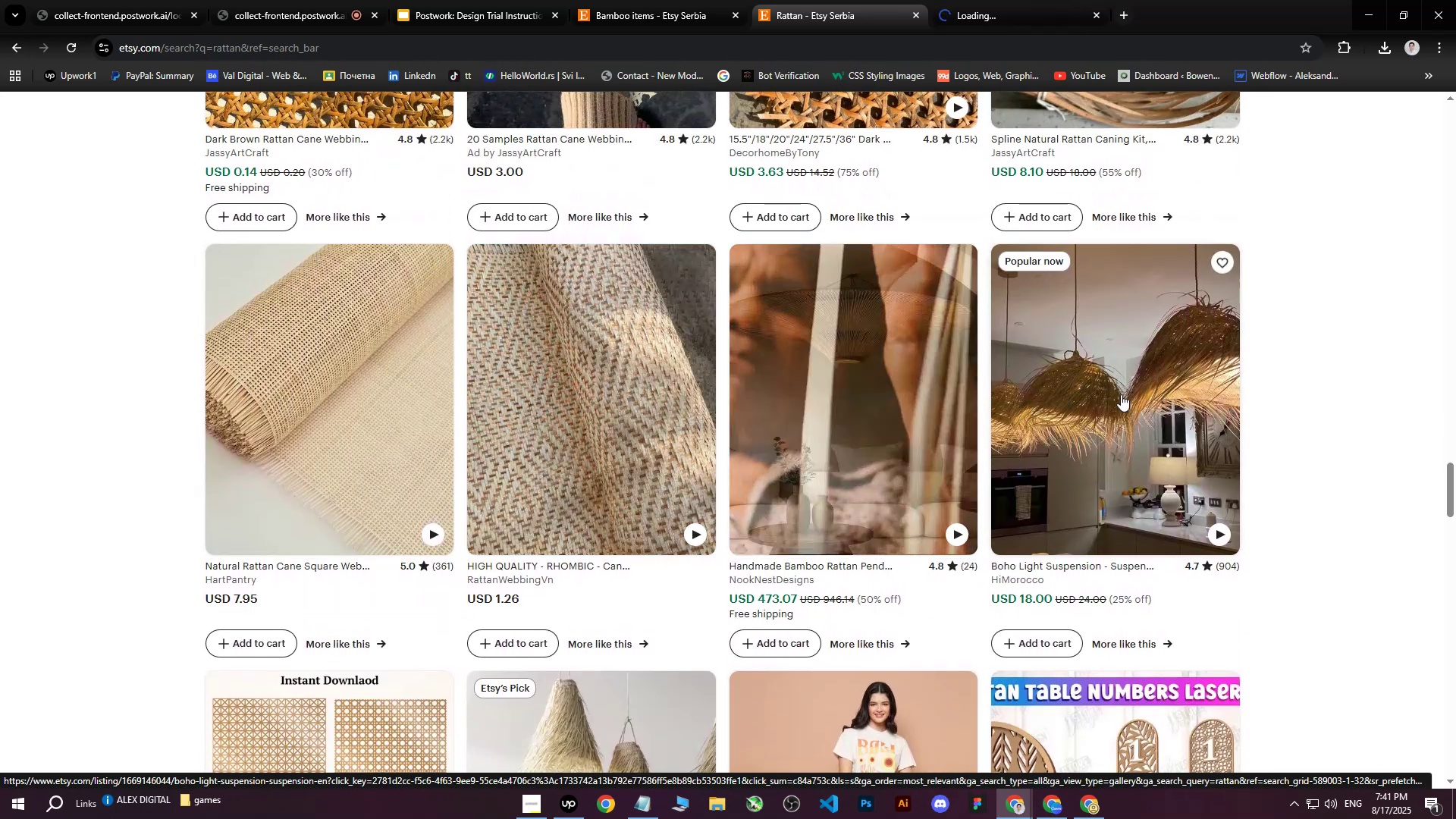 
middle_click([1121, 394])
 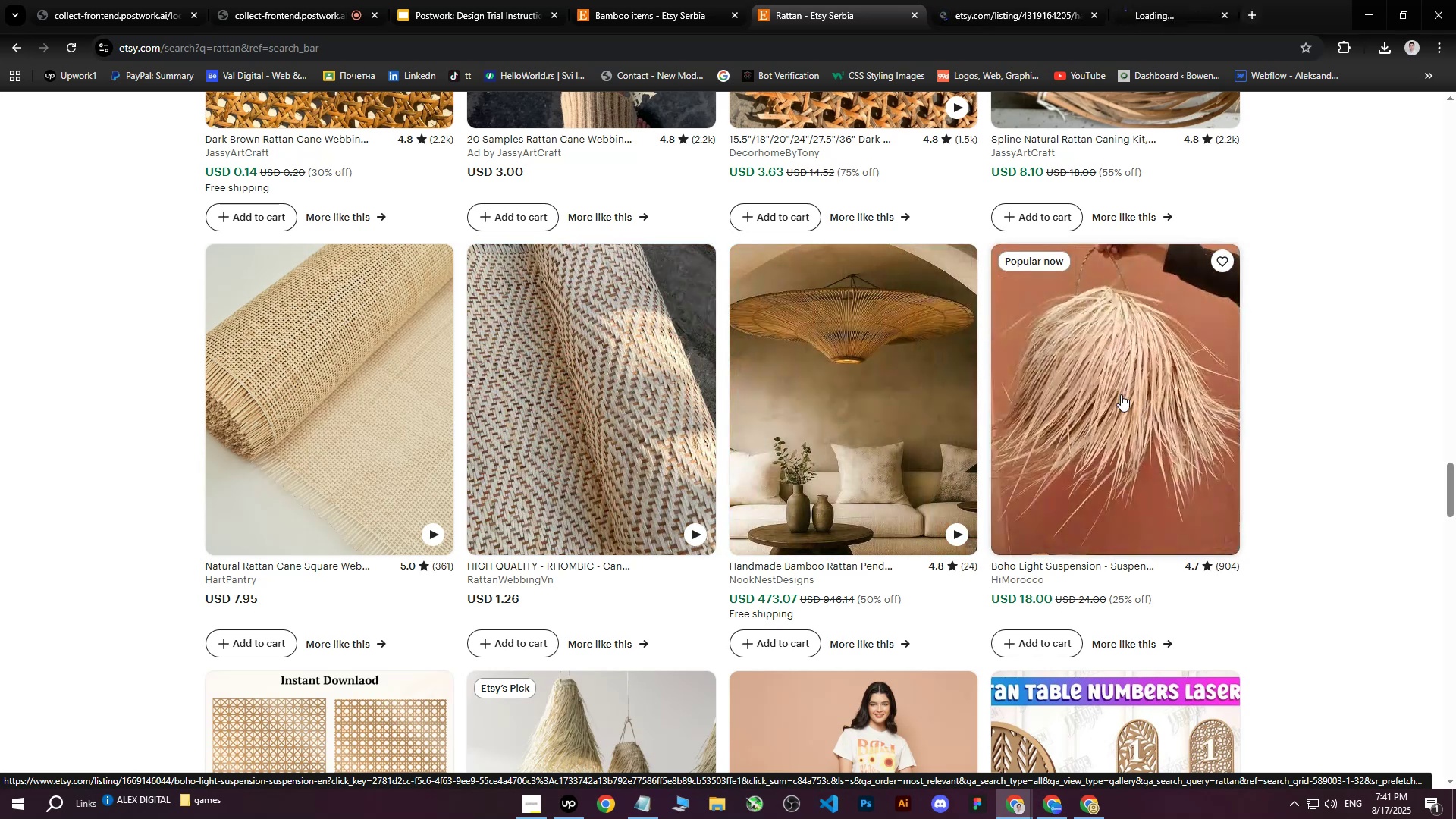 
scroll: coordinate [360, 457], scroll_direction: down, amount: 10.0
 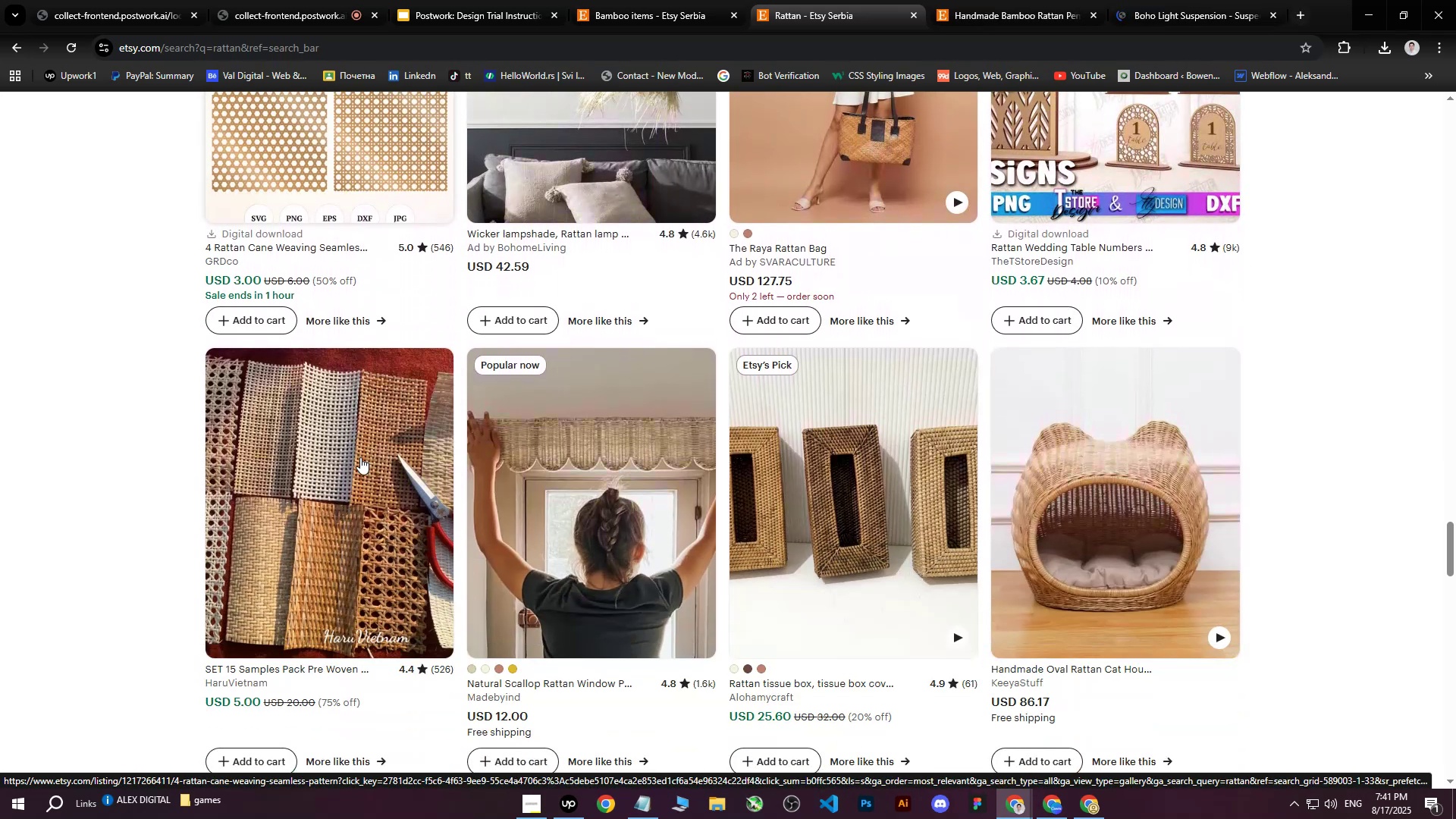 
scroll: coordinate [360, 457], scroll_direction: up, amount: 4.0
 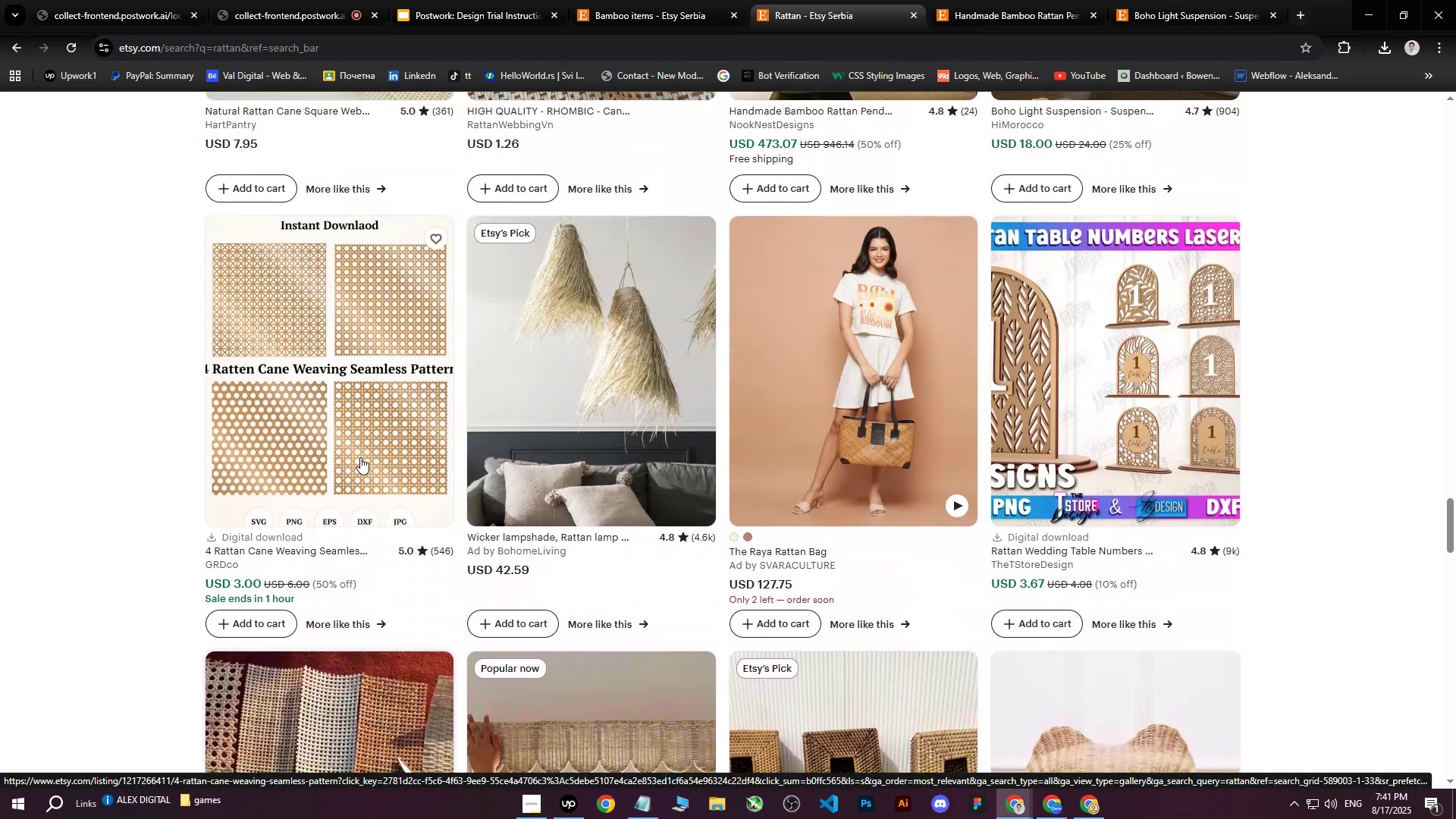 
scroll: coordinate [360, 453], scroll_direction: down, amount: 12.0
 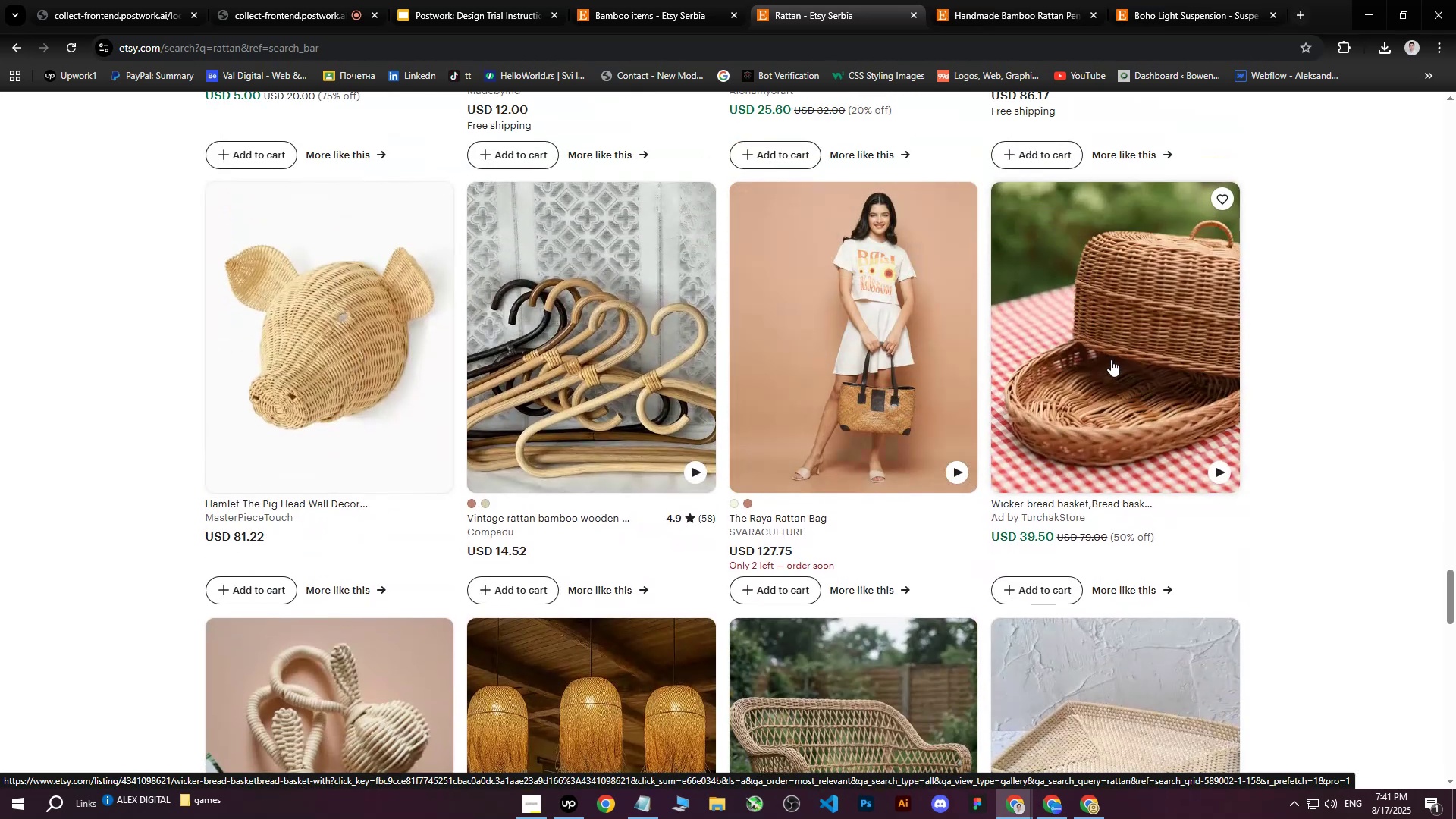 
middle_click([1111, 359])
 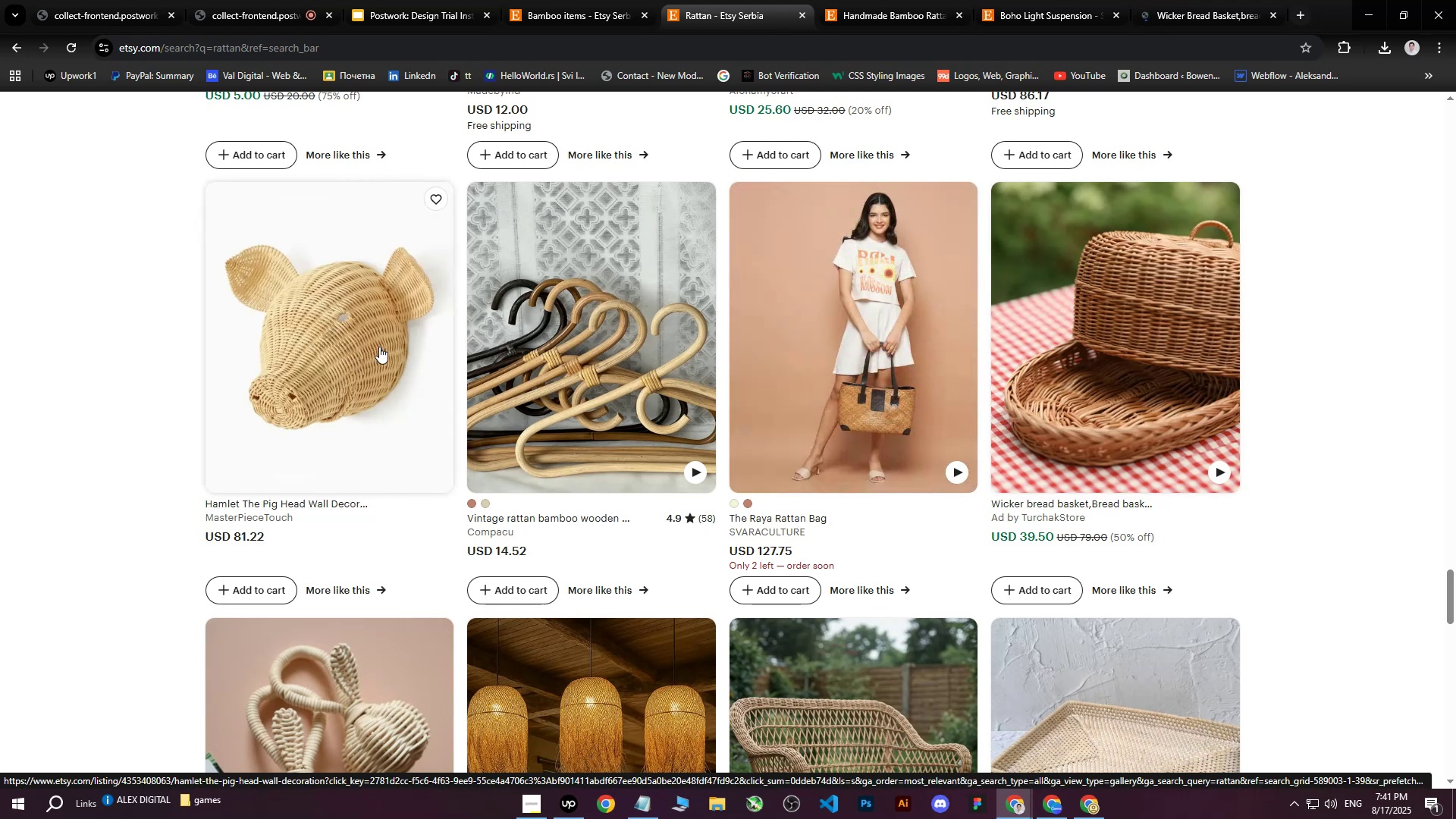 
middle_click([383, 345])
 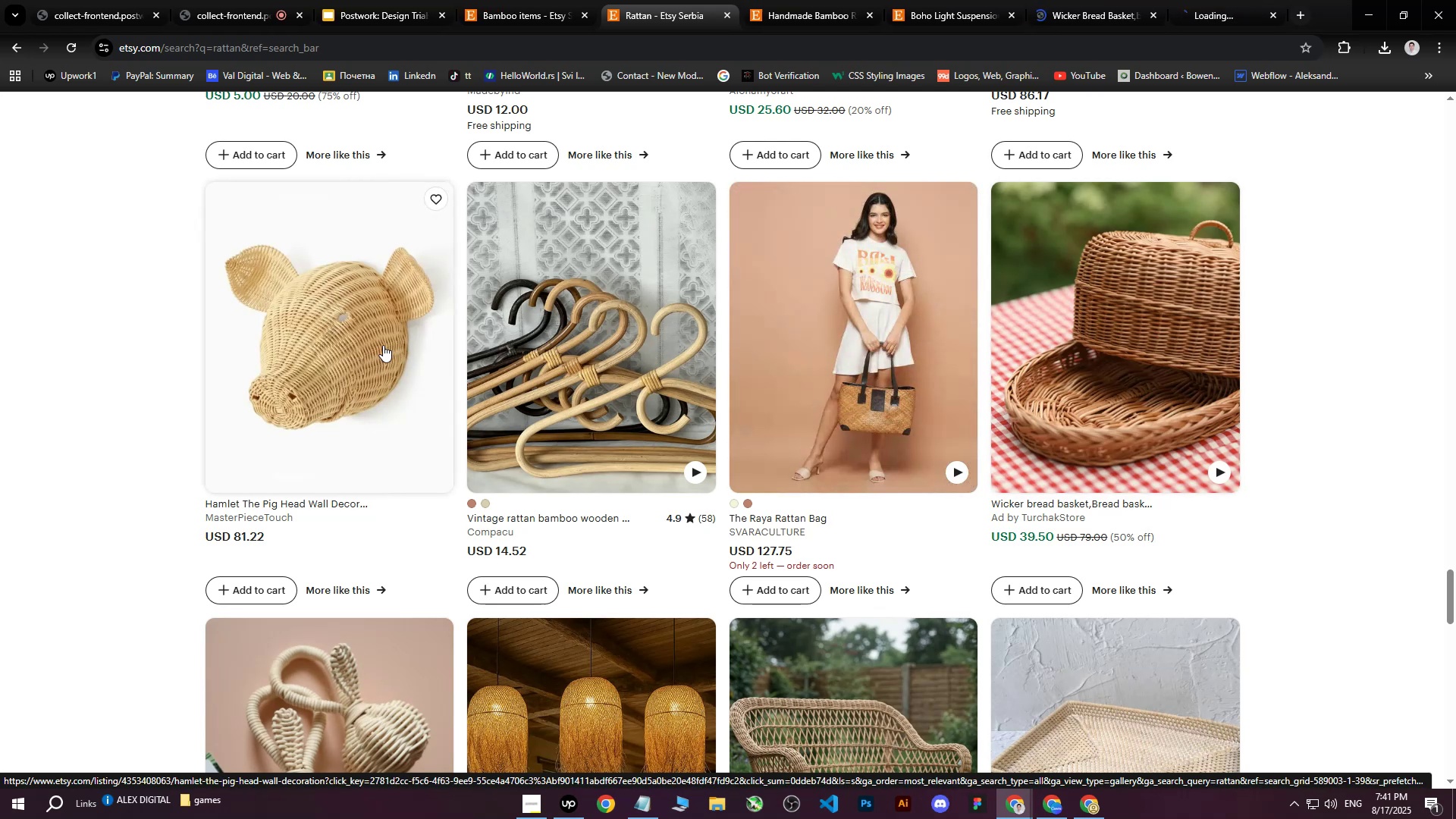 
scroll: coordinate [588, 337], scroll_direction: down, amount: 18.0
 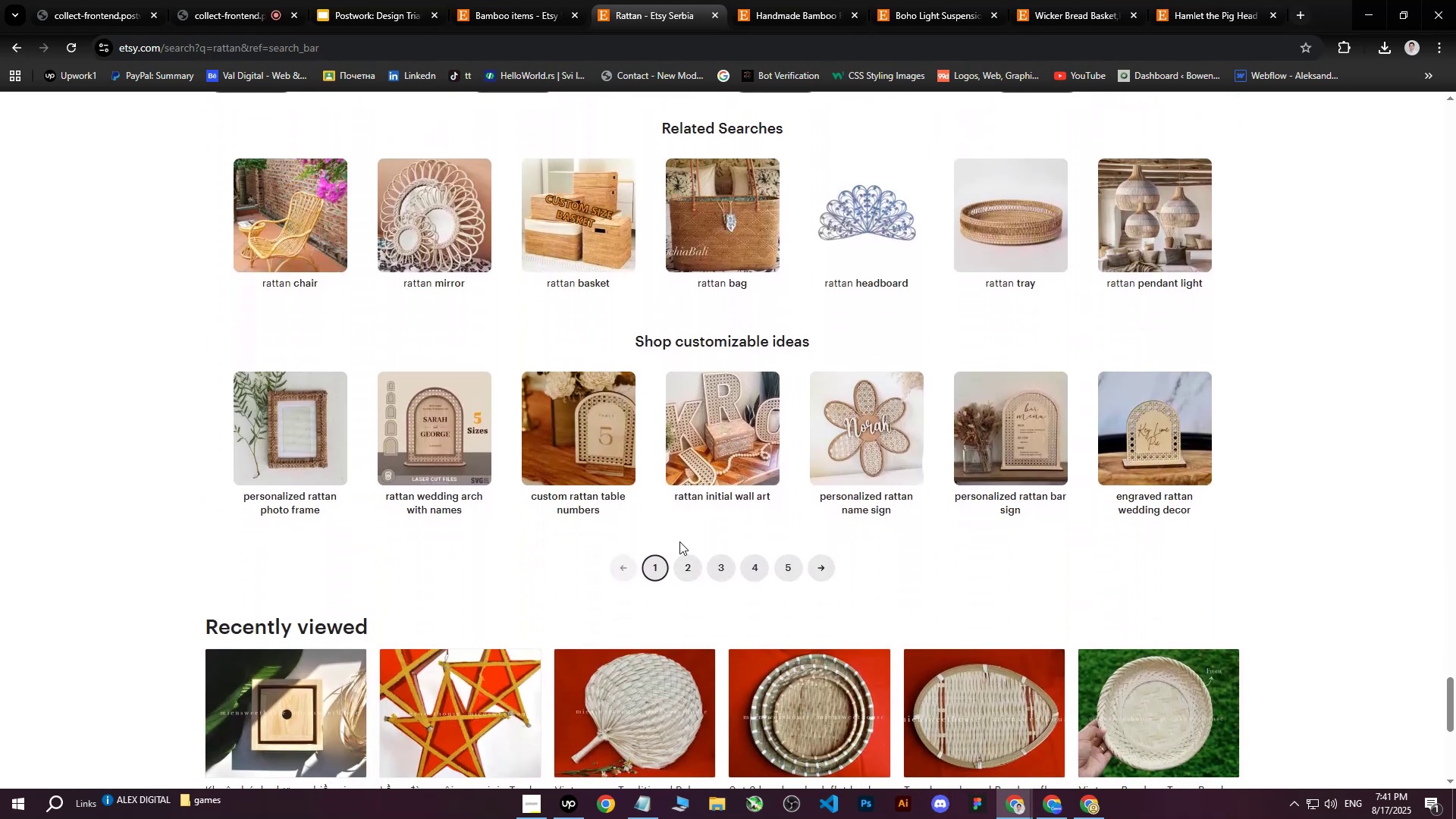 
double_click([685, 569])
 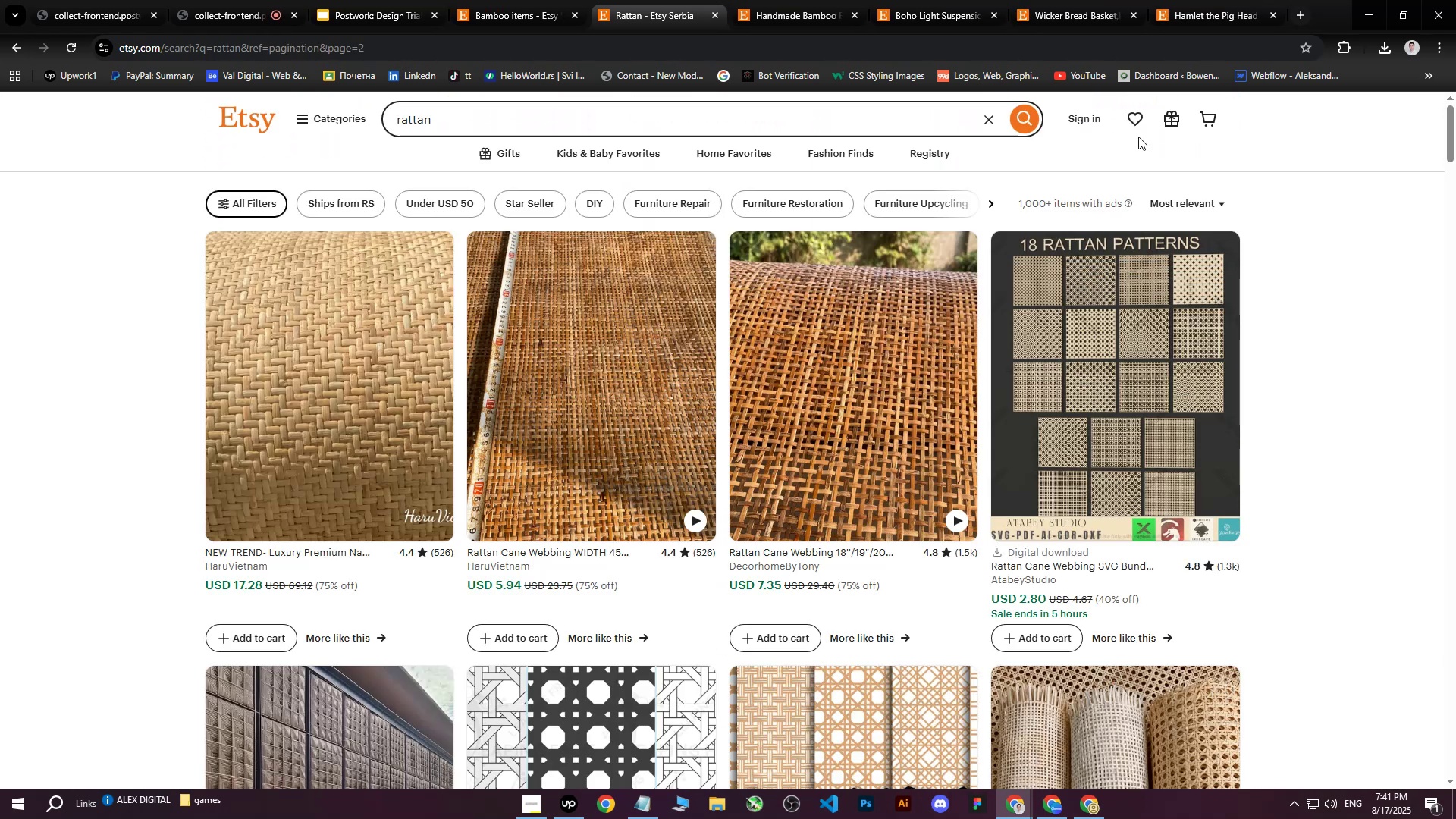 
left_click([1201, 20])
 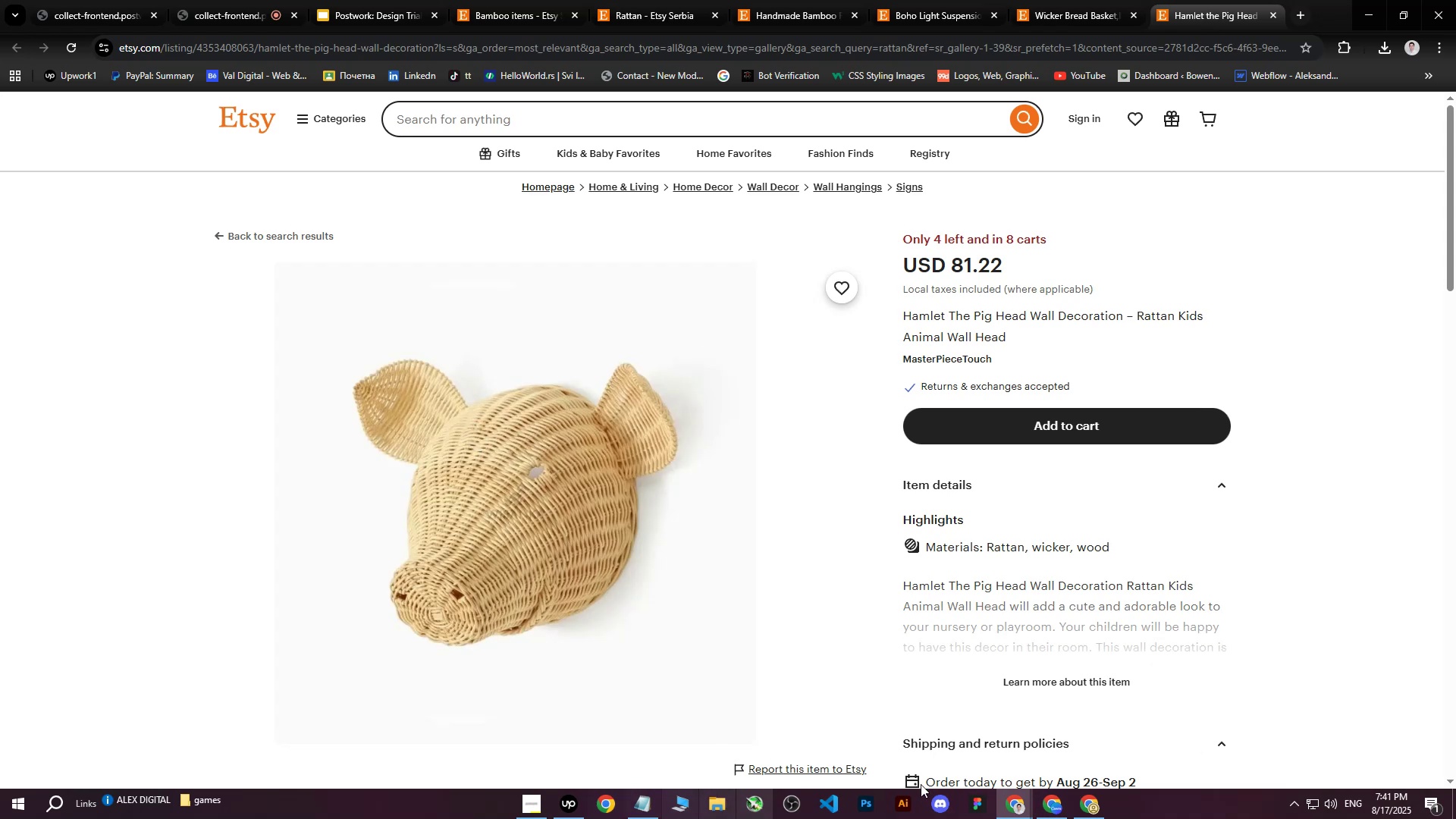 
left_click([1018, 812])
 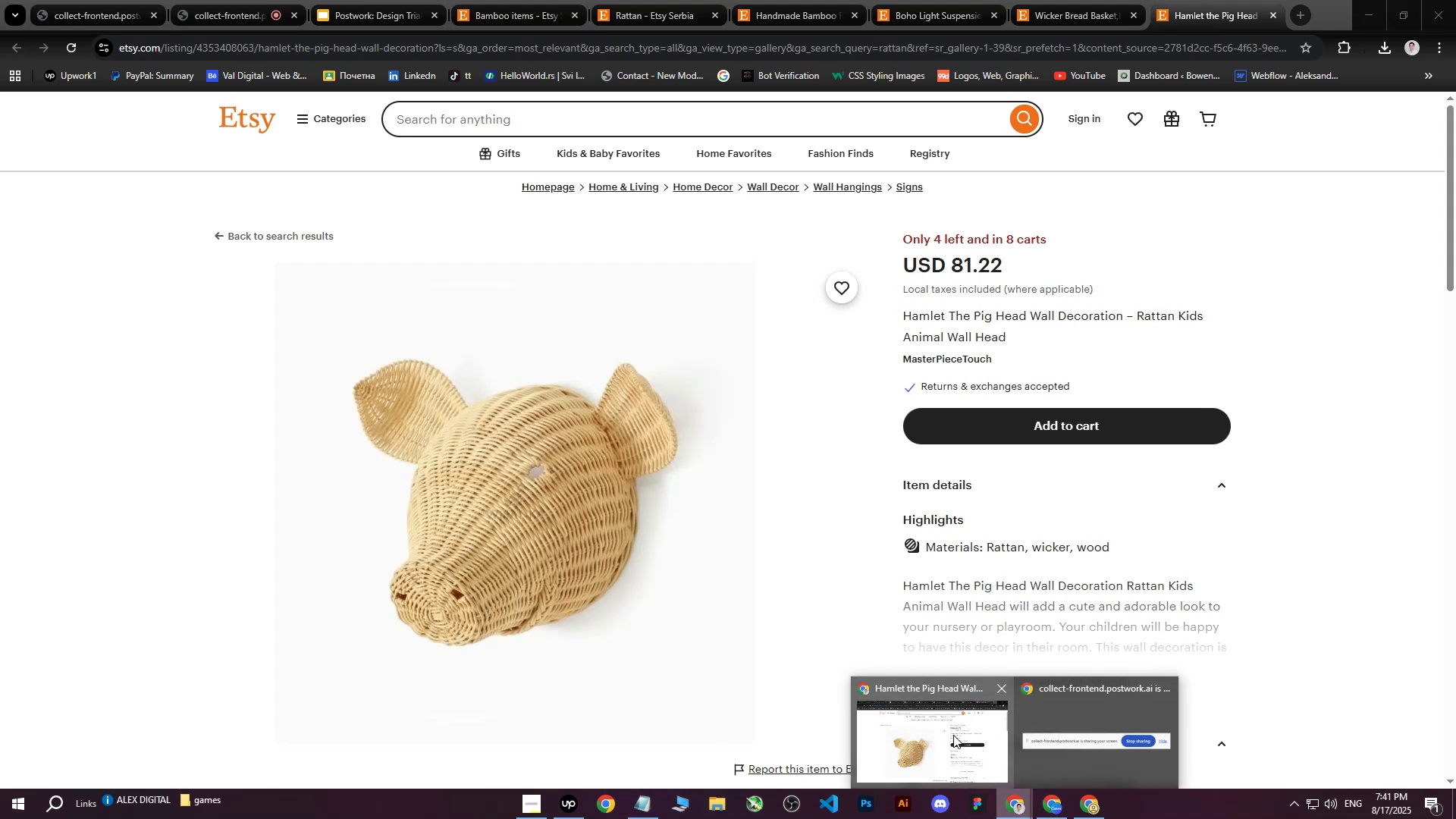 
left_click([944, 733])
 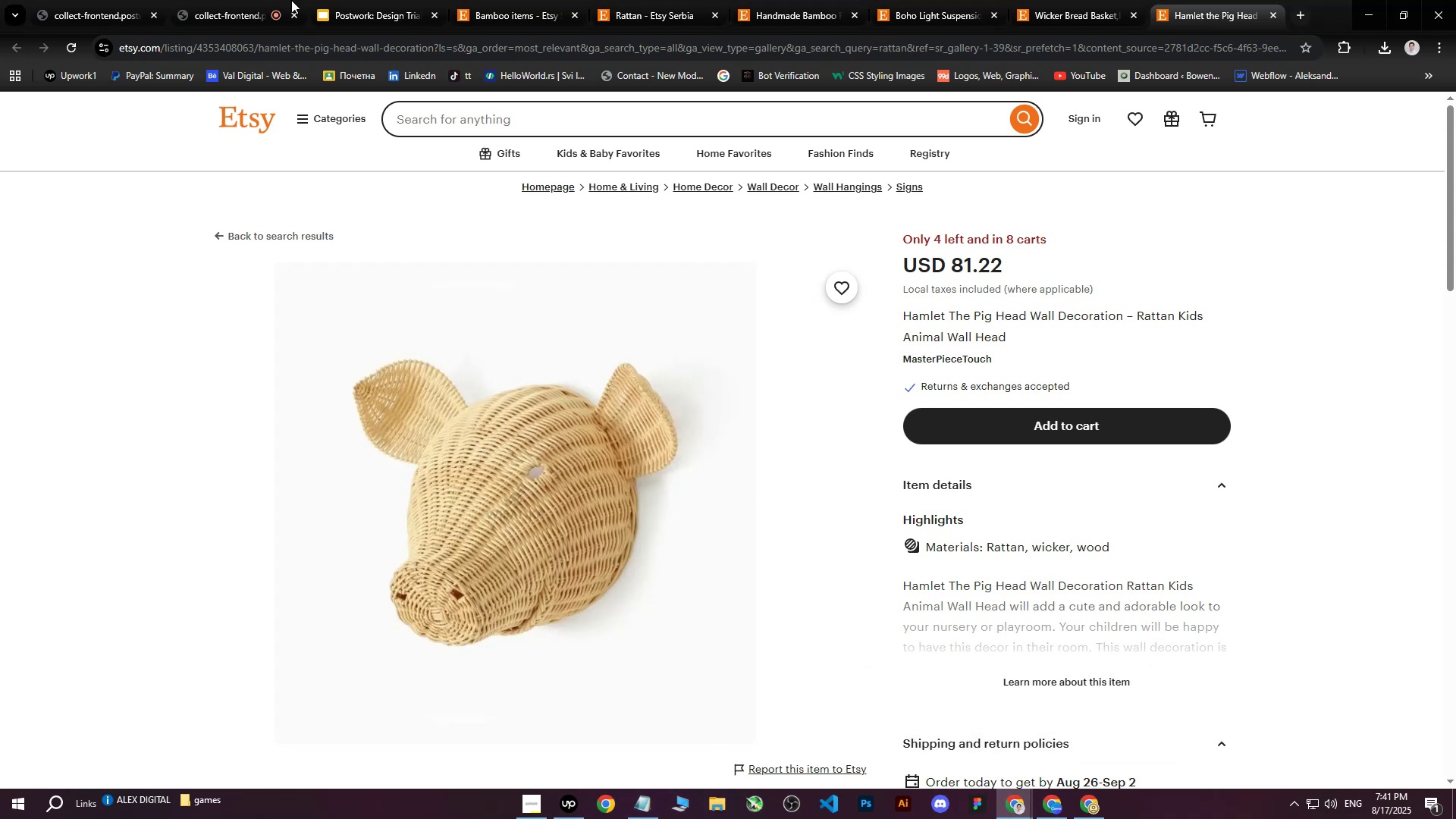 
left_click([254, 0])
 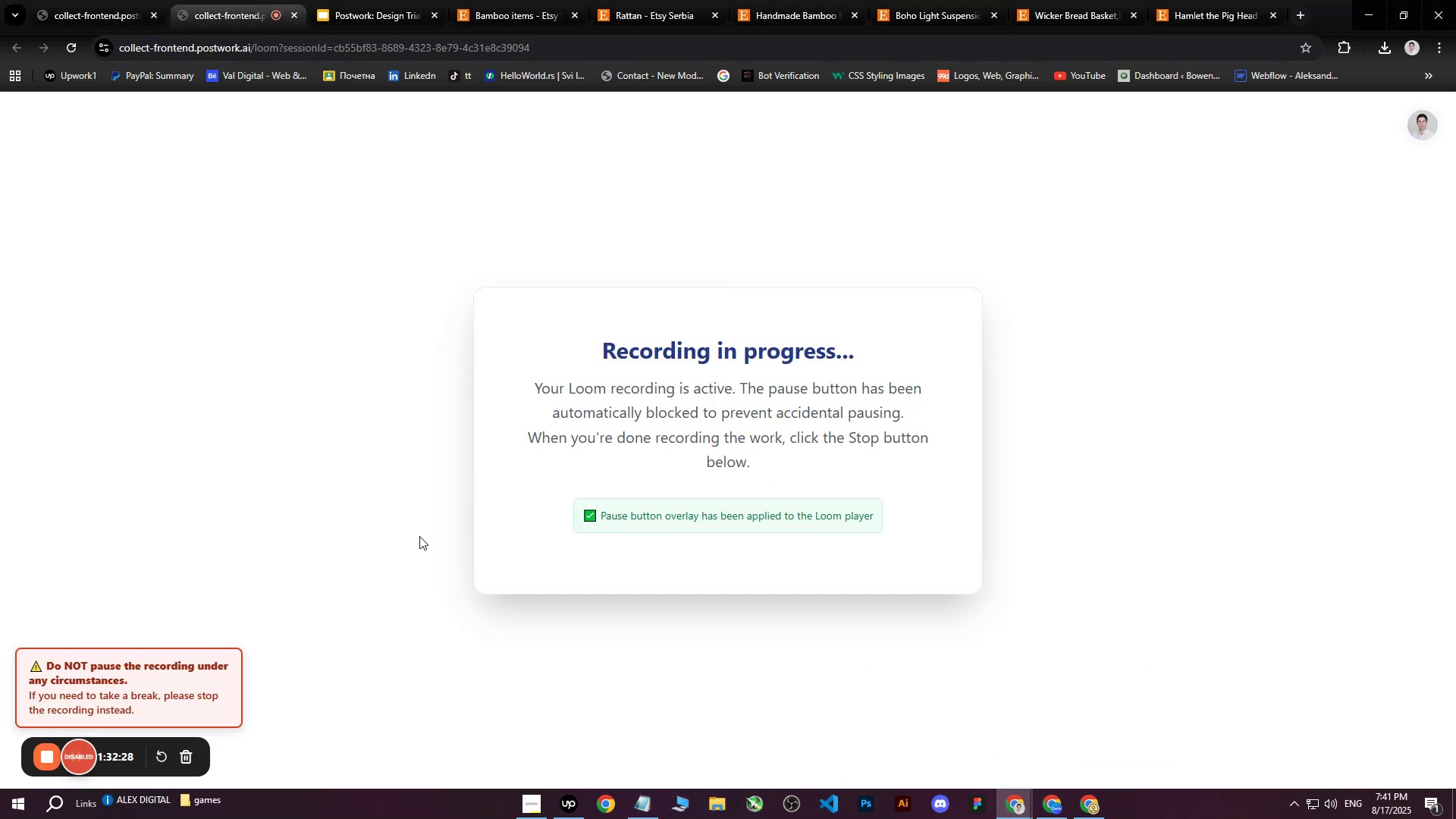 
wait(6.66)
 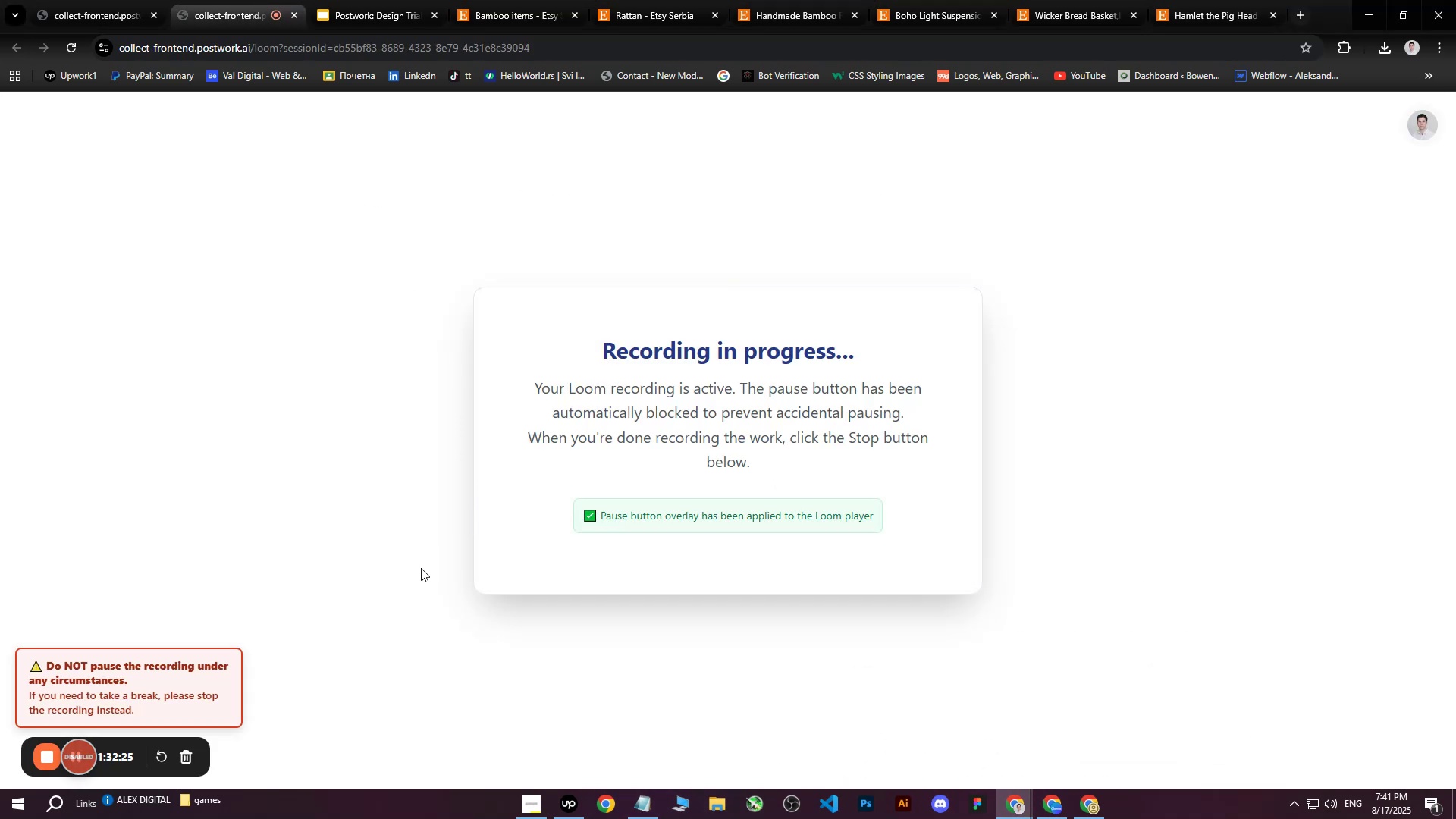 
left_click([1262, 0])
 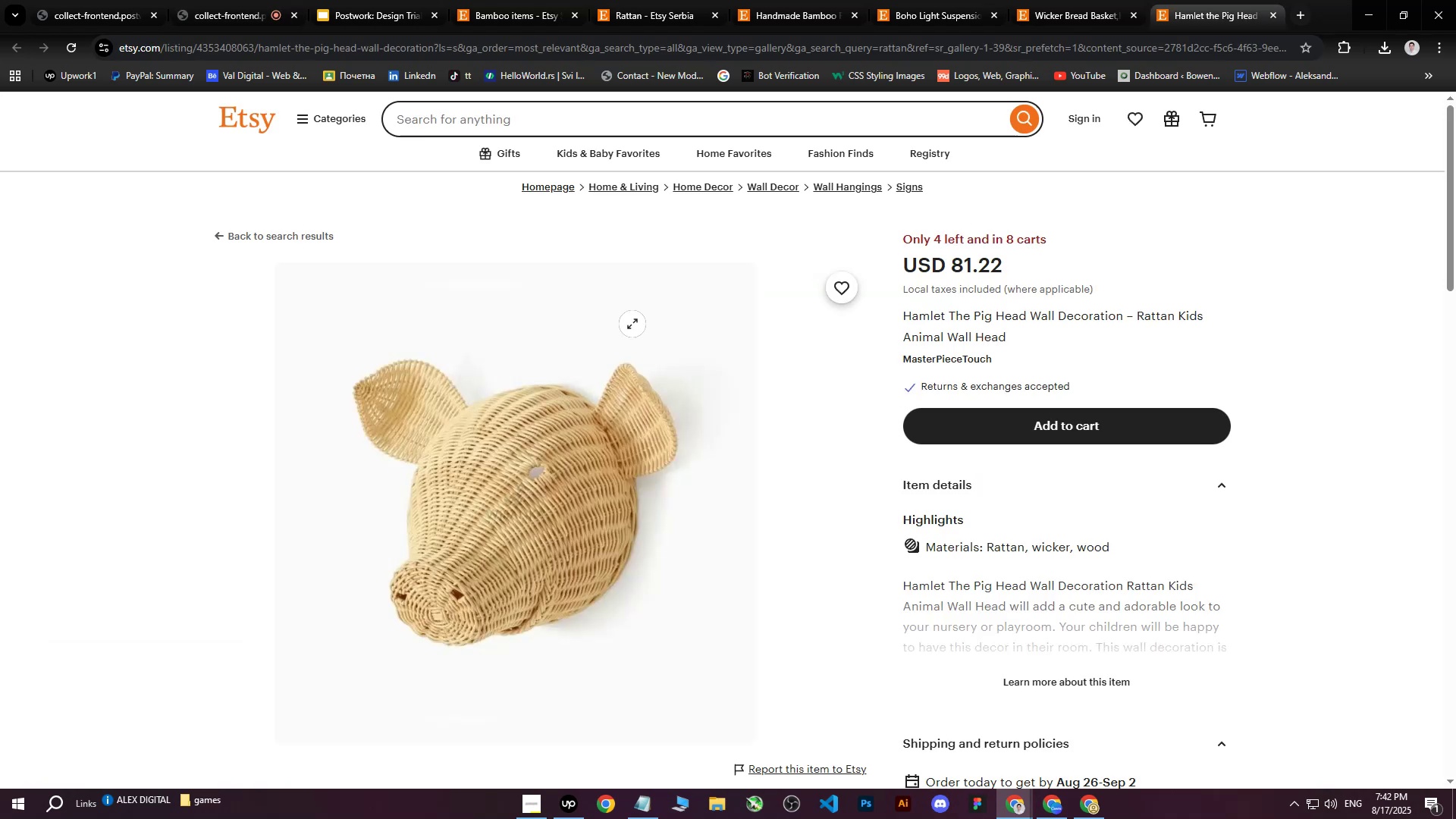 
right_click([574, 340])
 